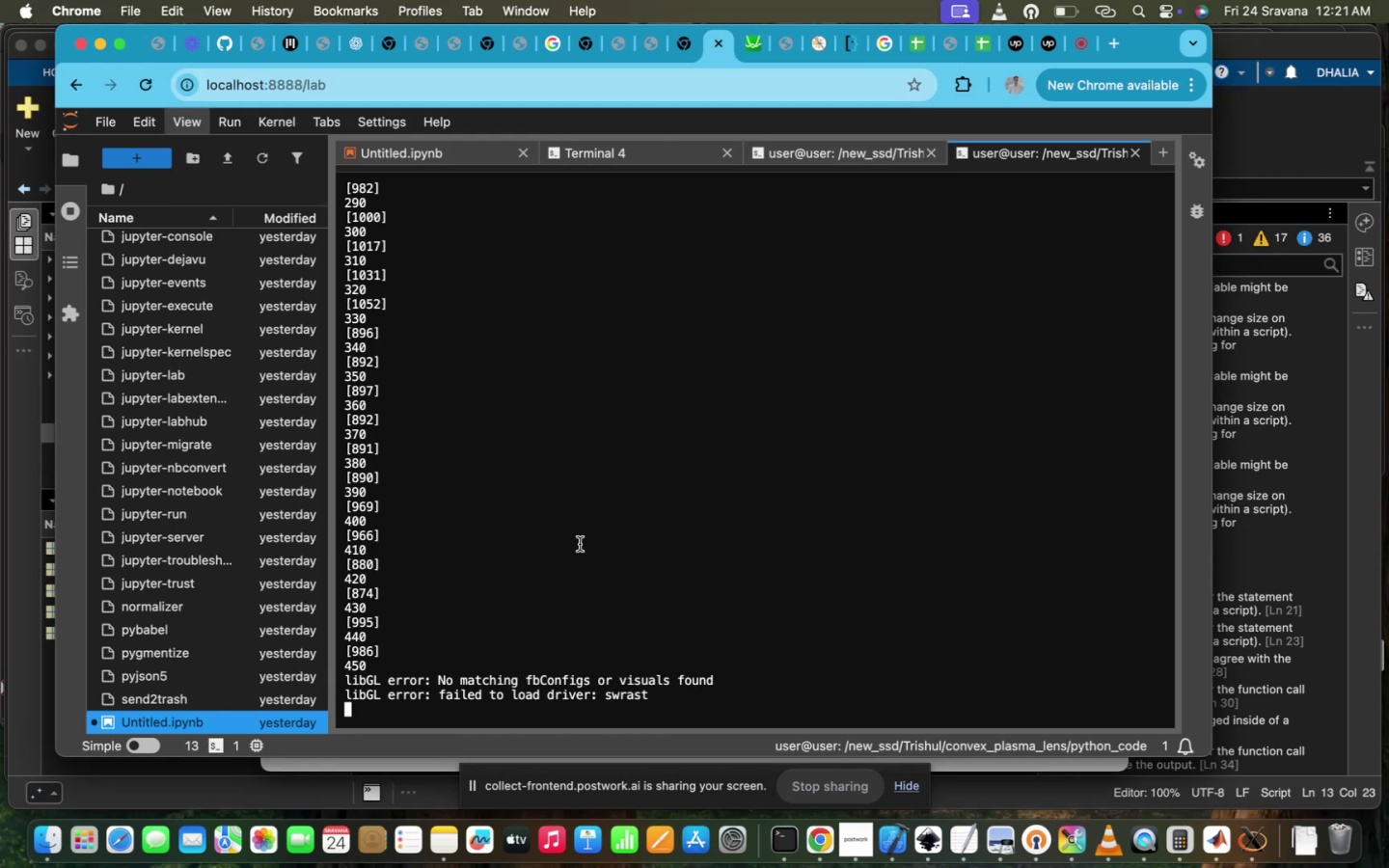 
left_click([580, 544])
 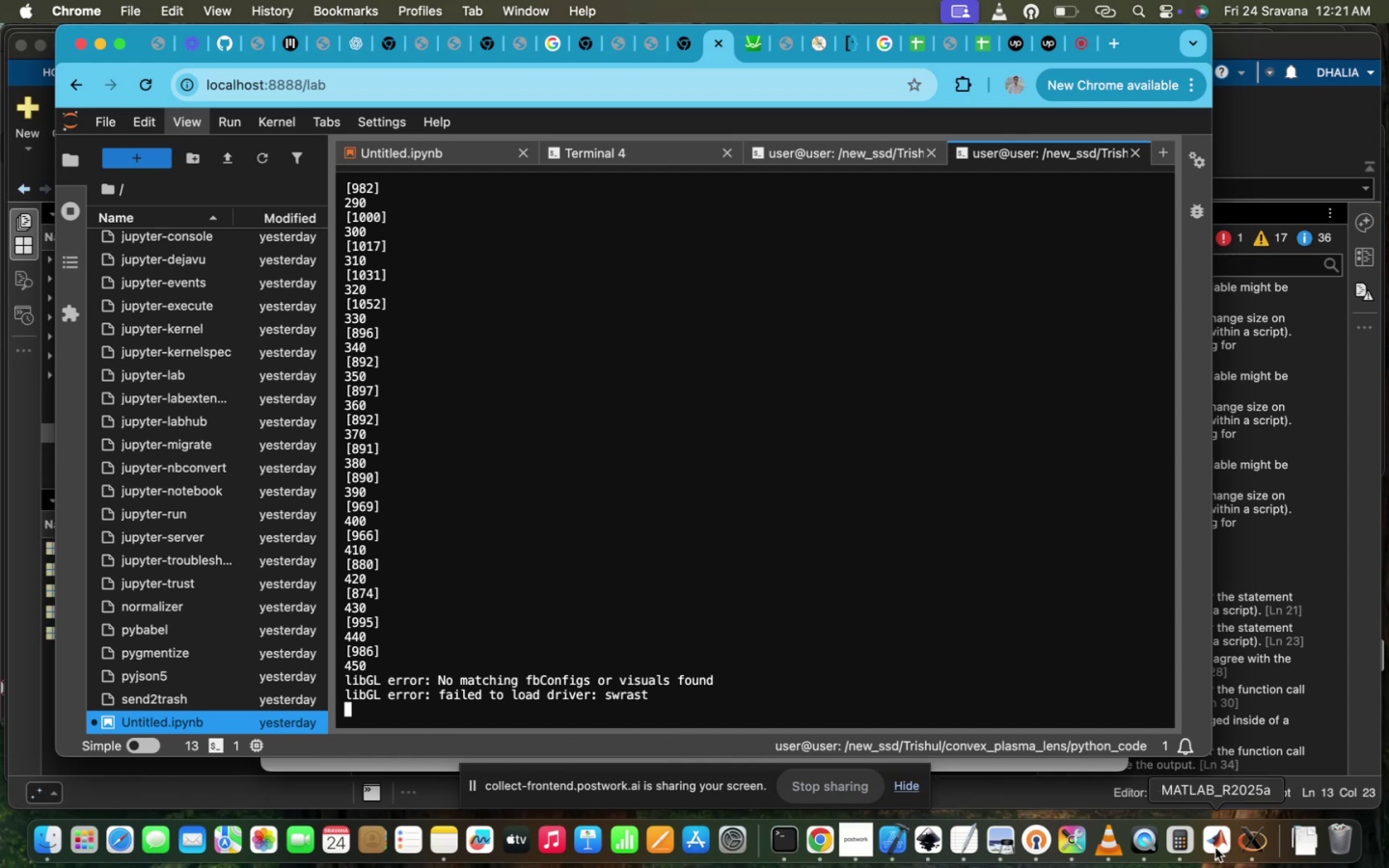 
left_click([1250, 839])
 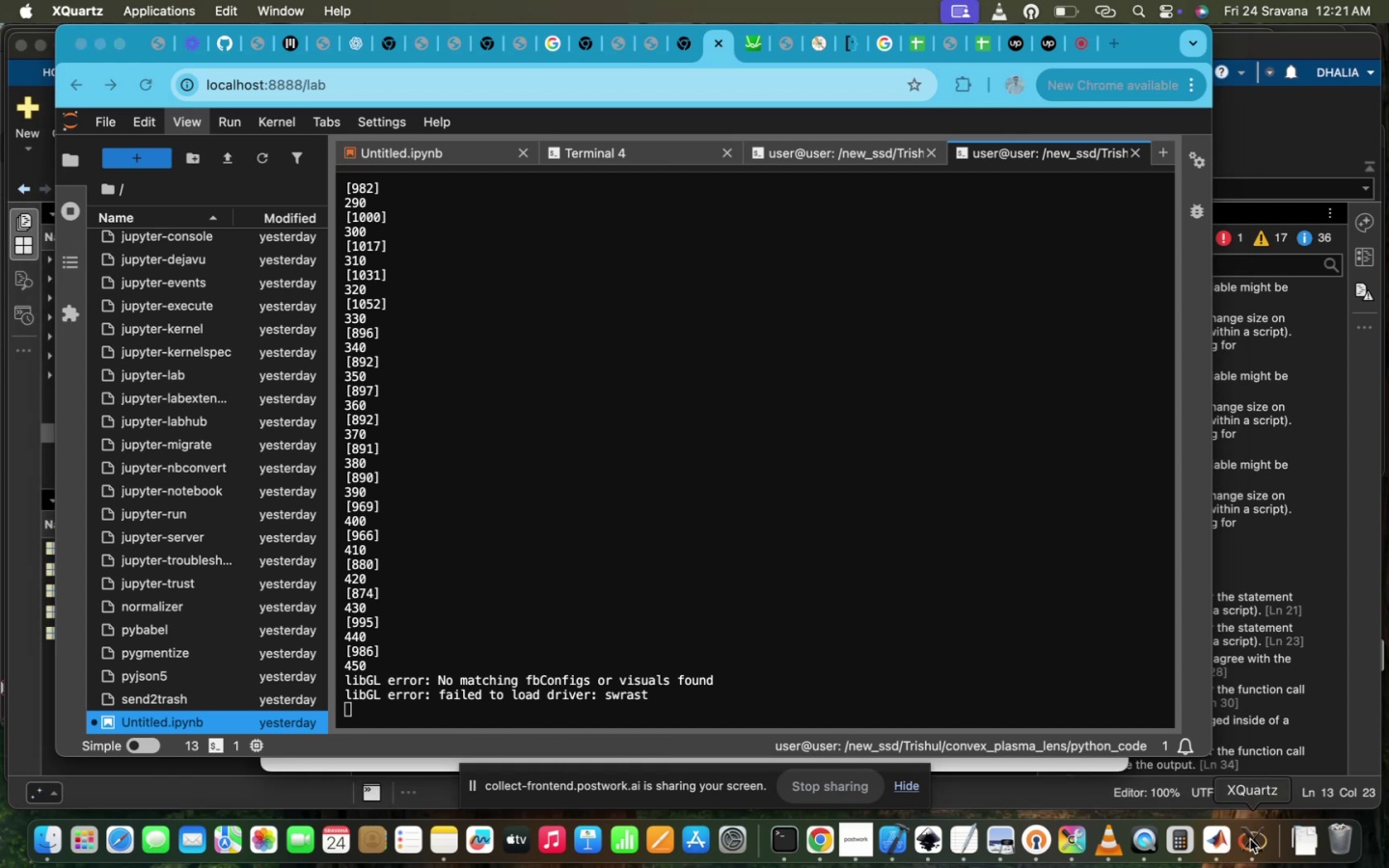 
left_click([1250, 839])
 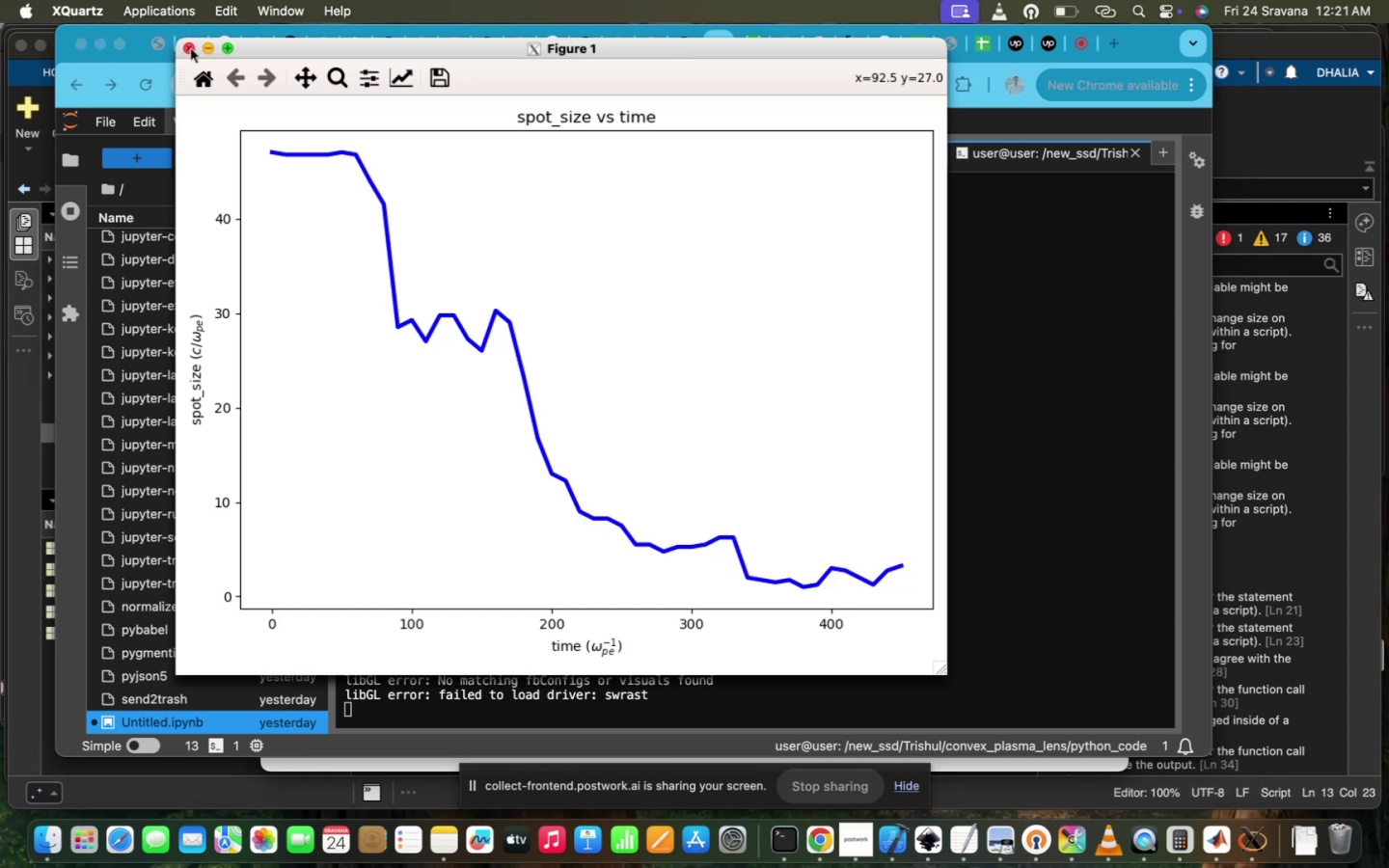 
double_click([188, 48])
 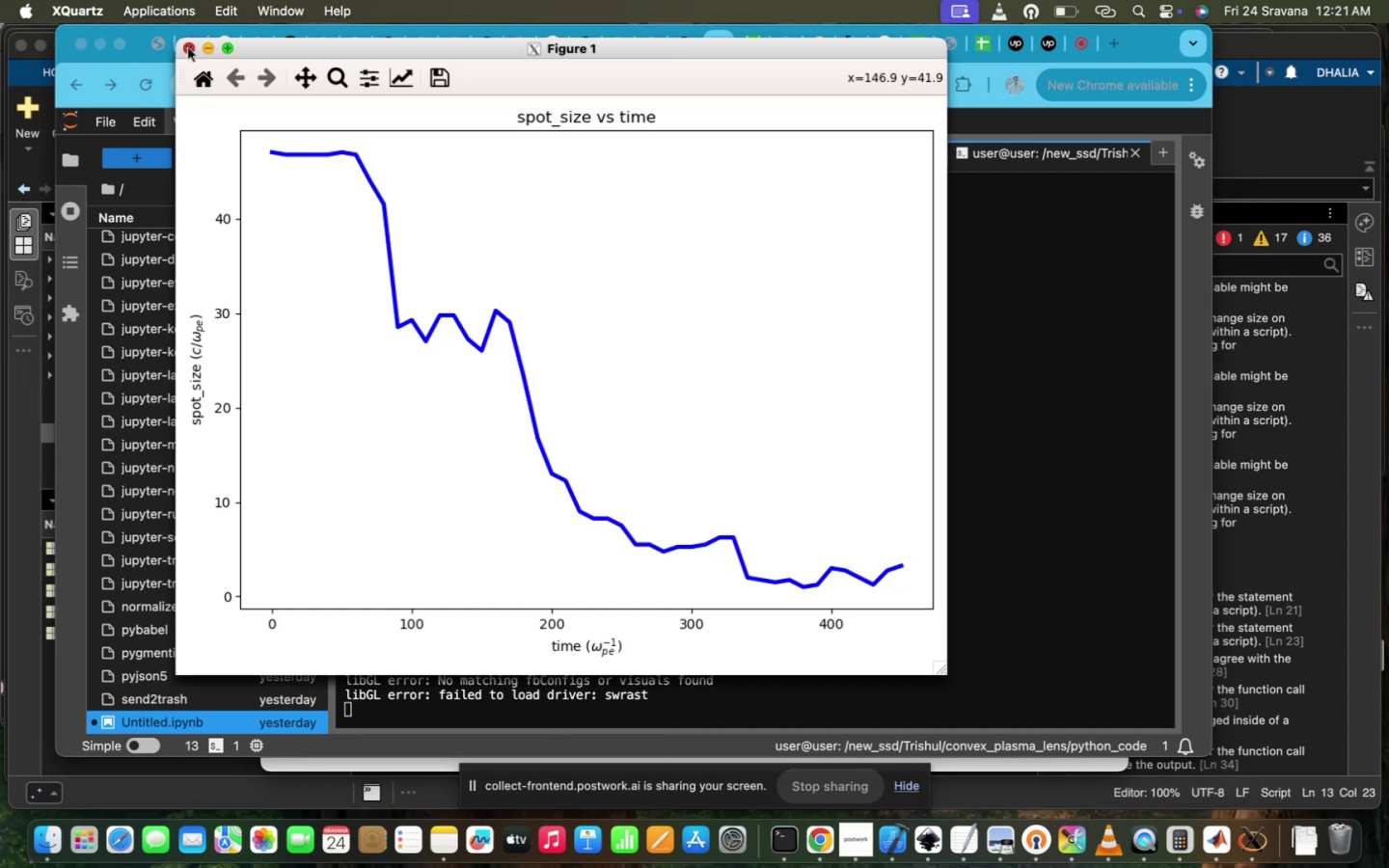 
triple_click([188, 48])
 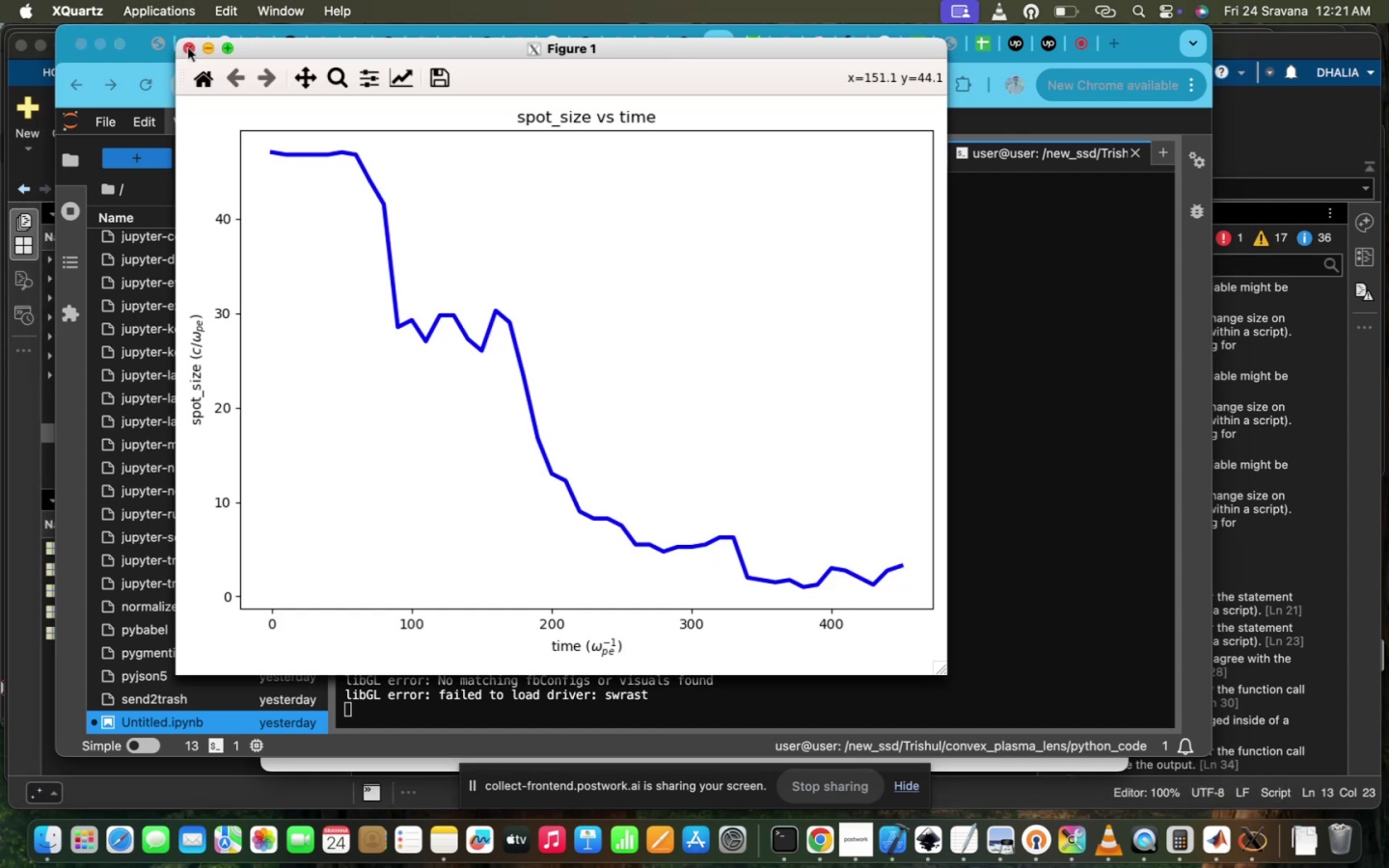 
triple_click([188, 48])
 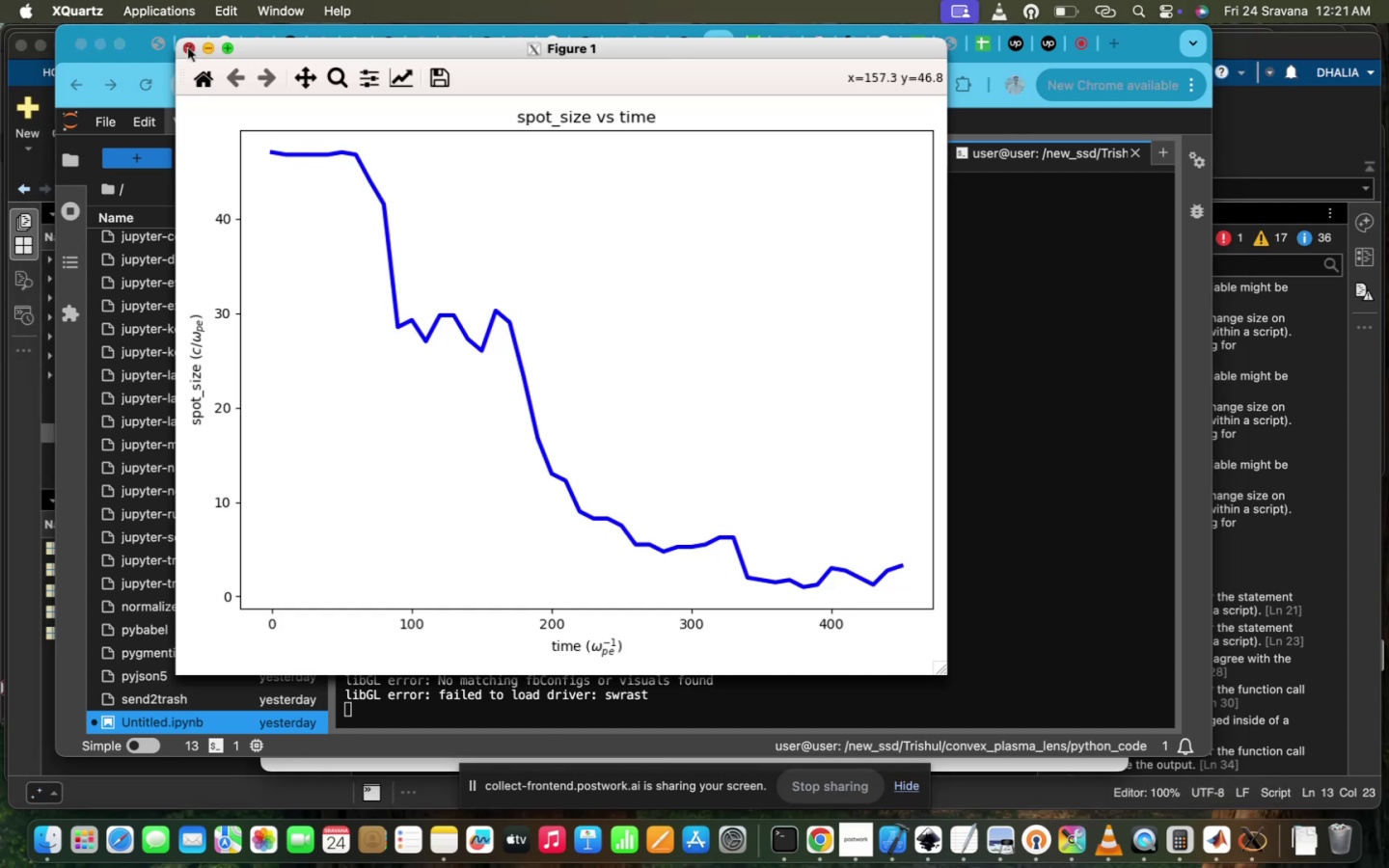 
triple_click([188, 48])
 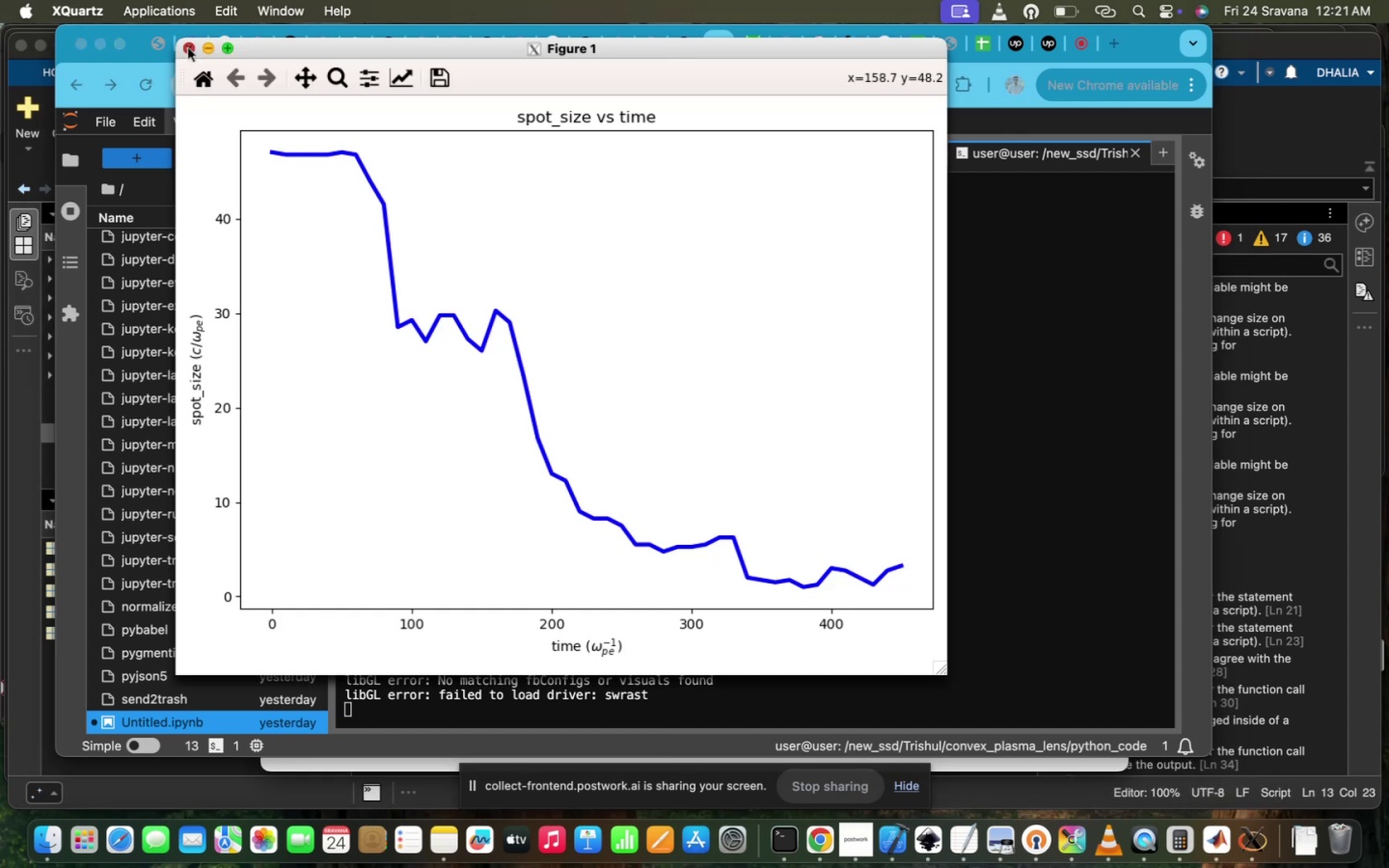 
triple_click([188, 48])
 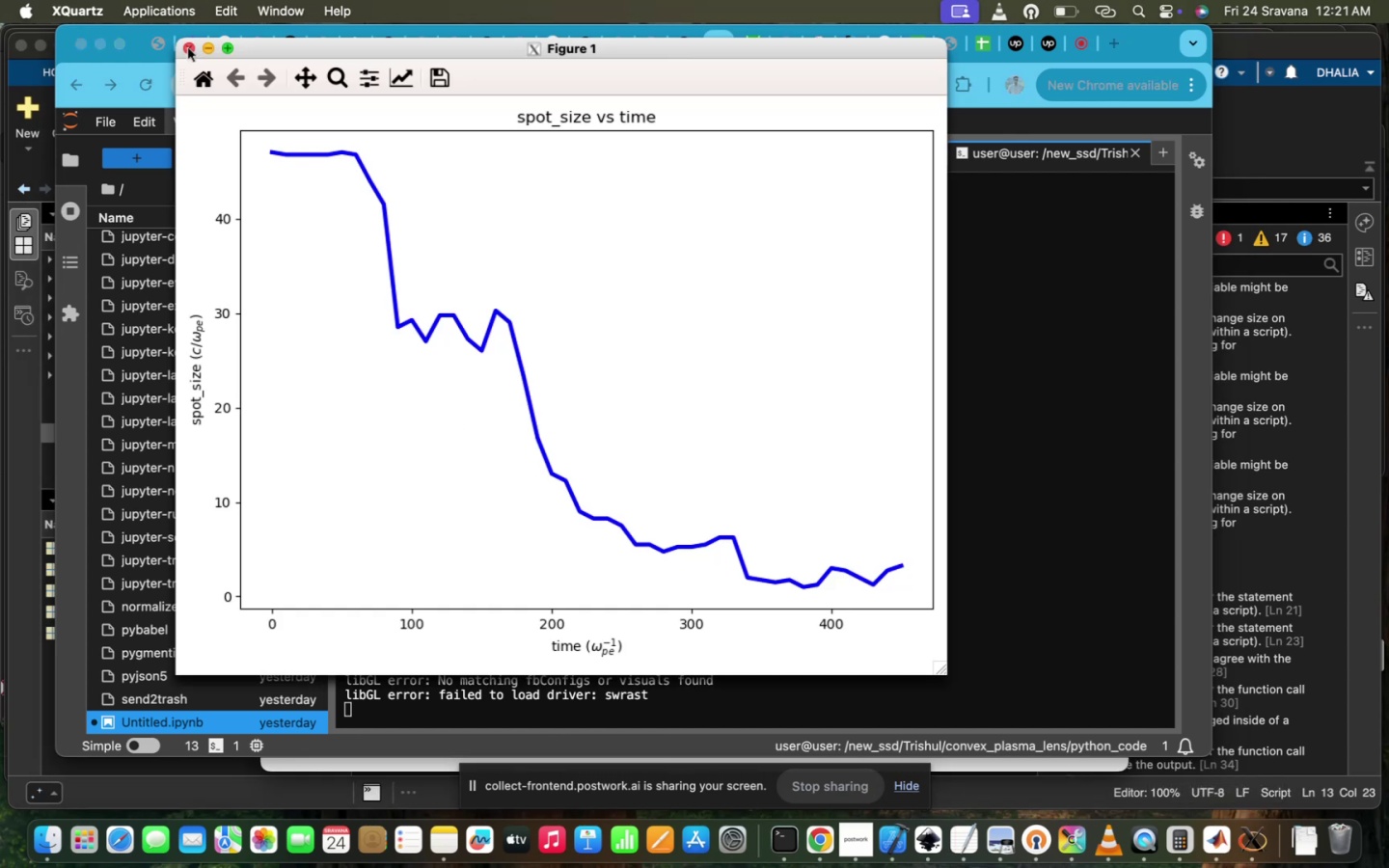 
triple_click([188, 48])
 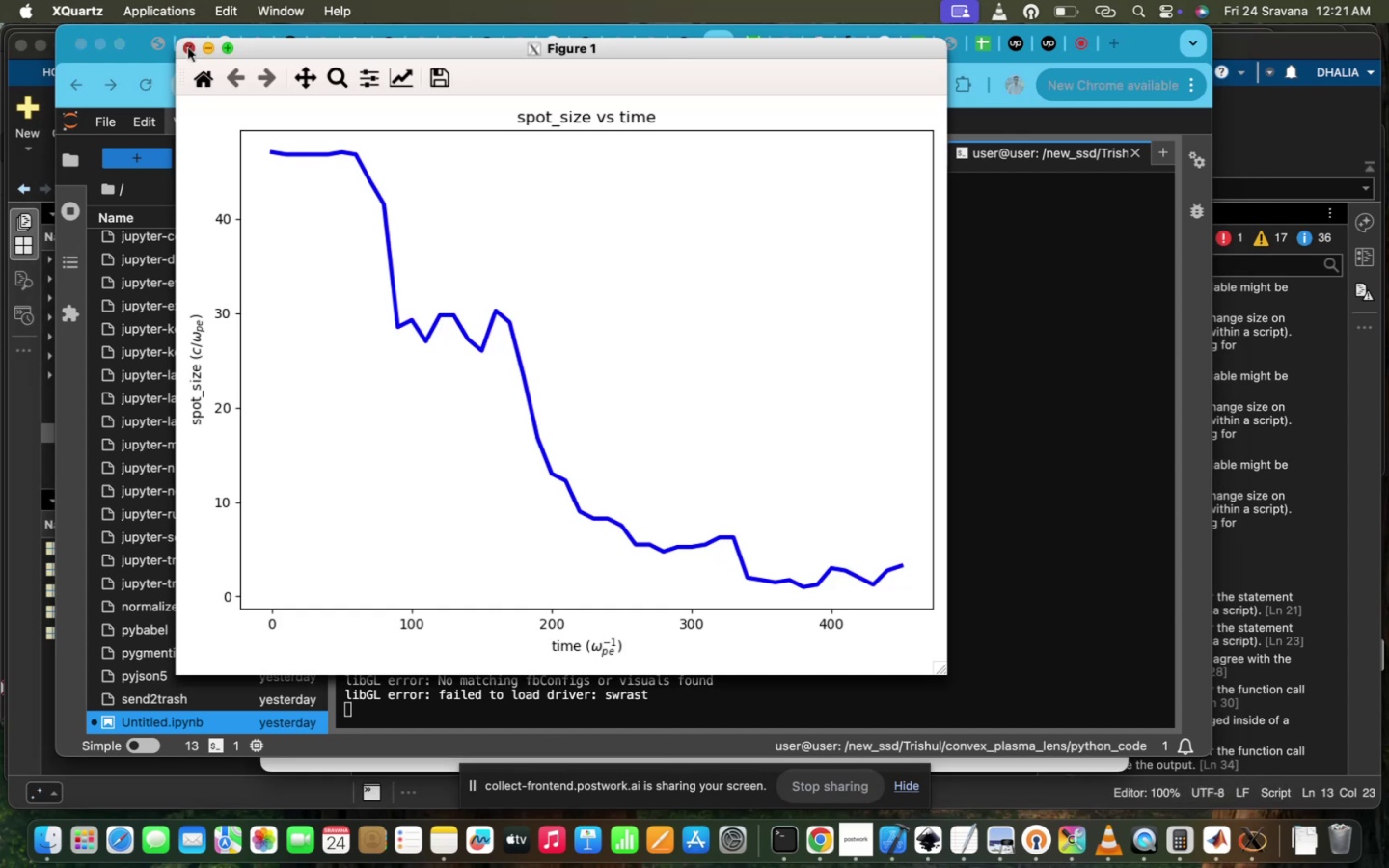 
triple_click([188, 48])
 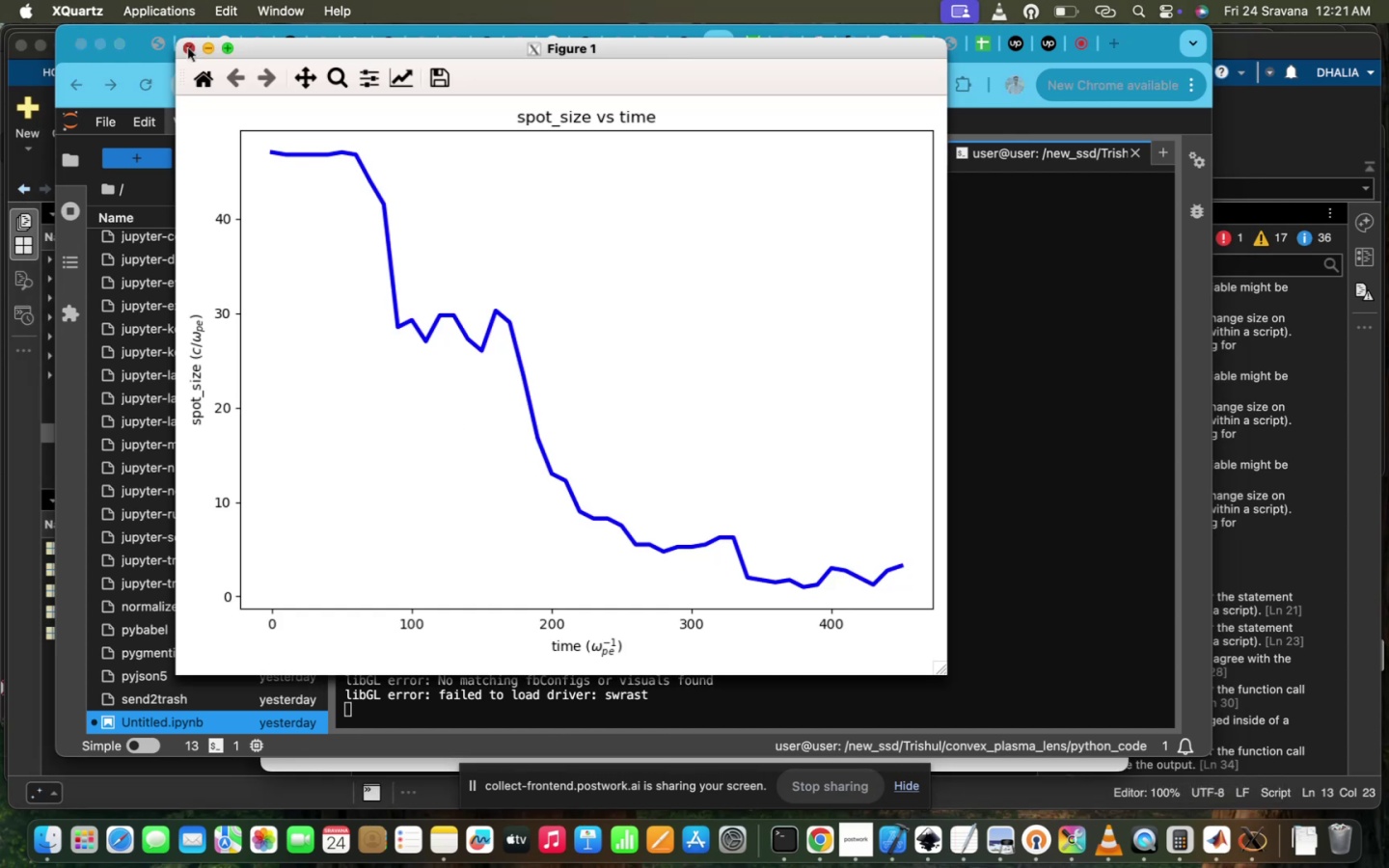 
triple_click([188, 48])
 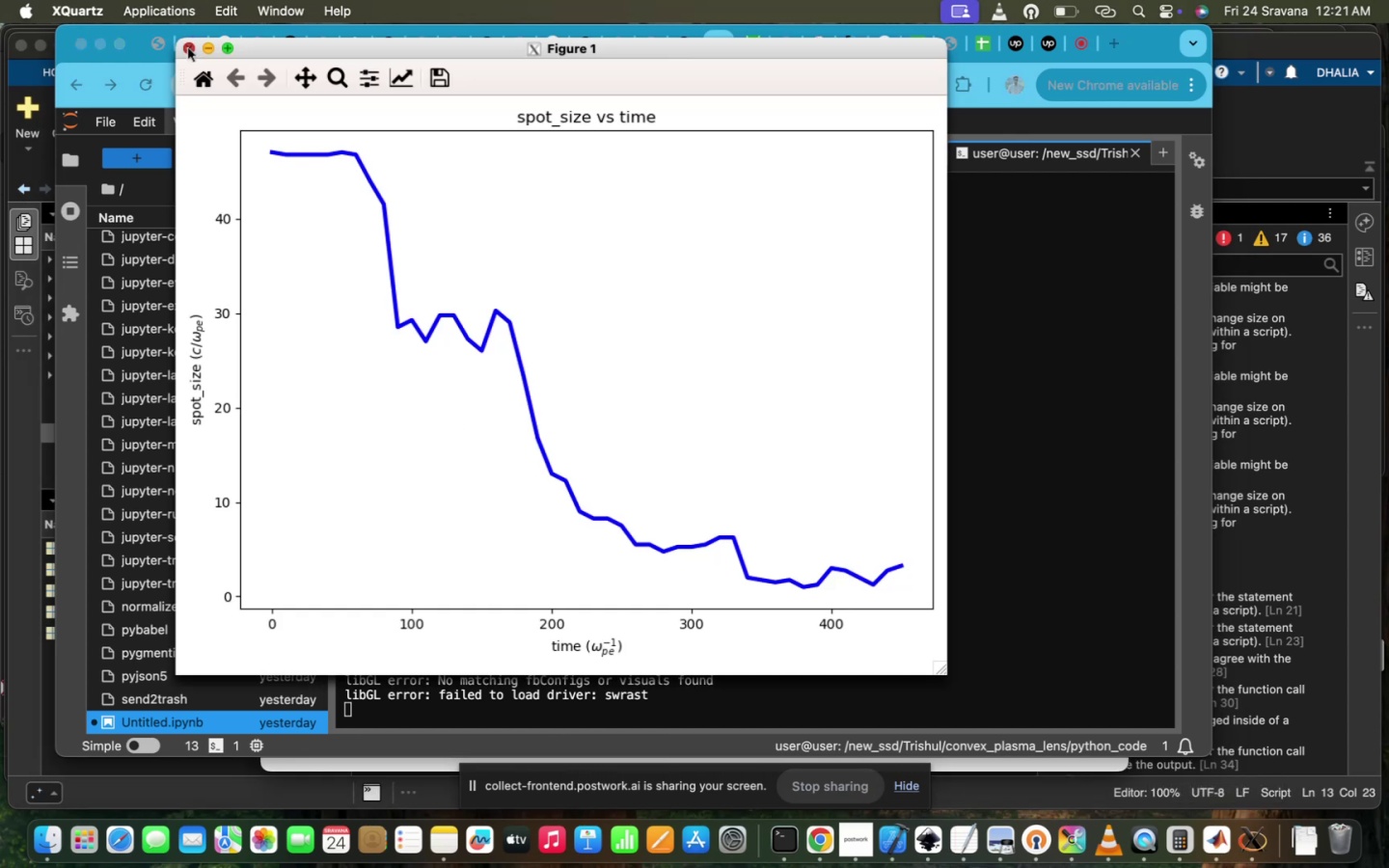 
triple_click([188, 48])
 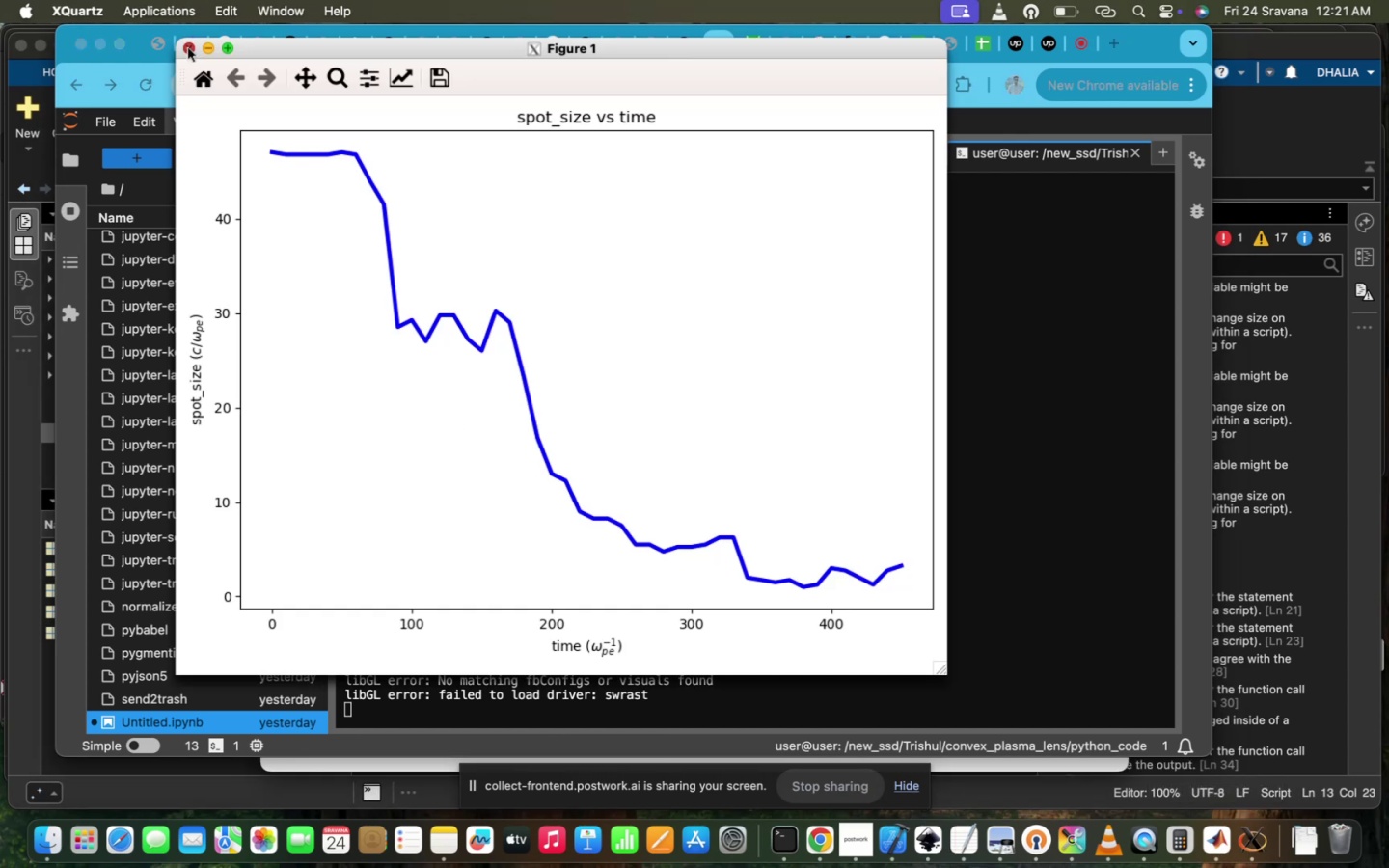 
triple_click([188, 48])
 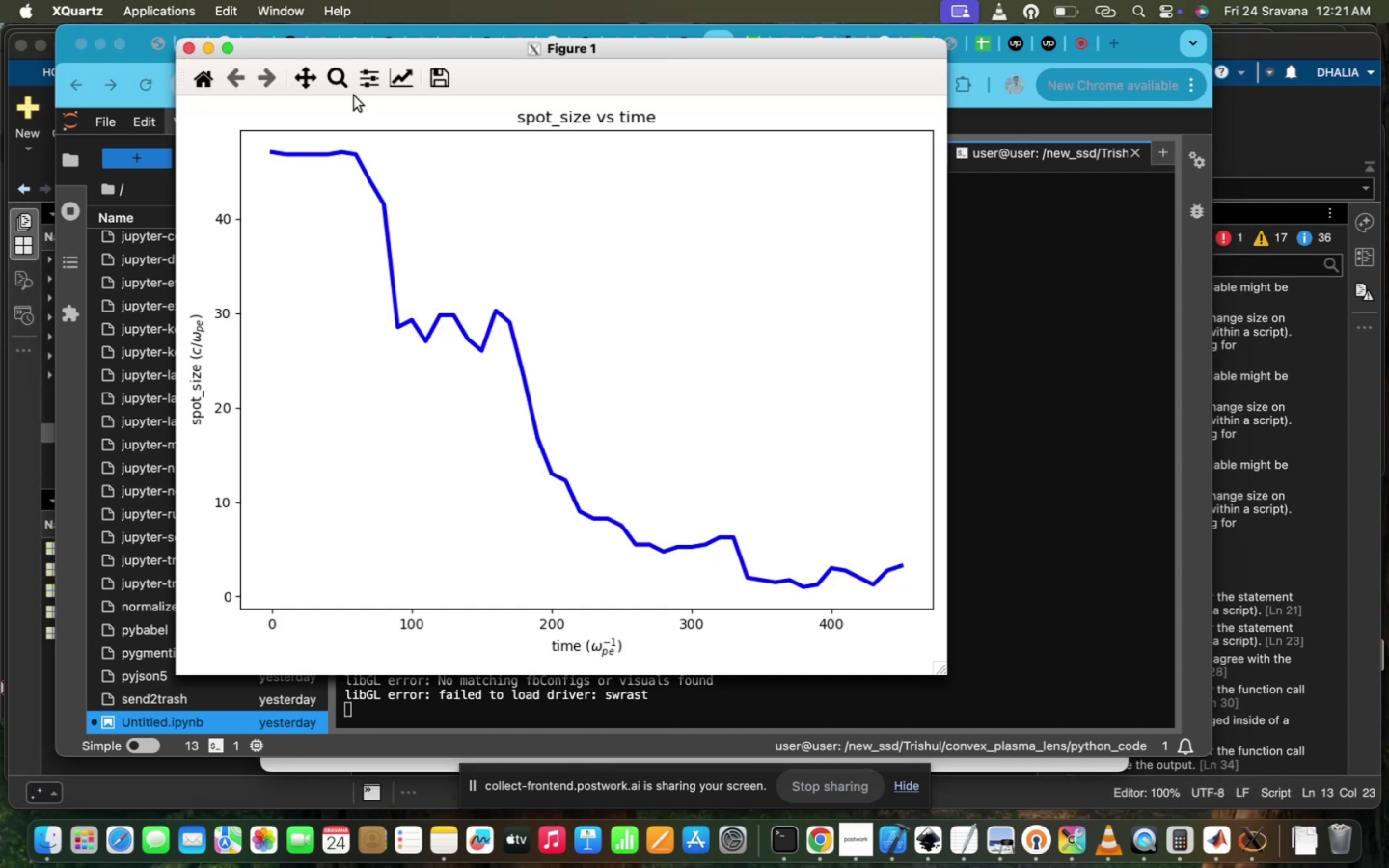 
left_click([354, 95])
 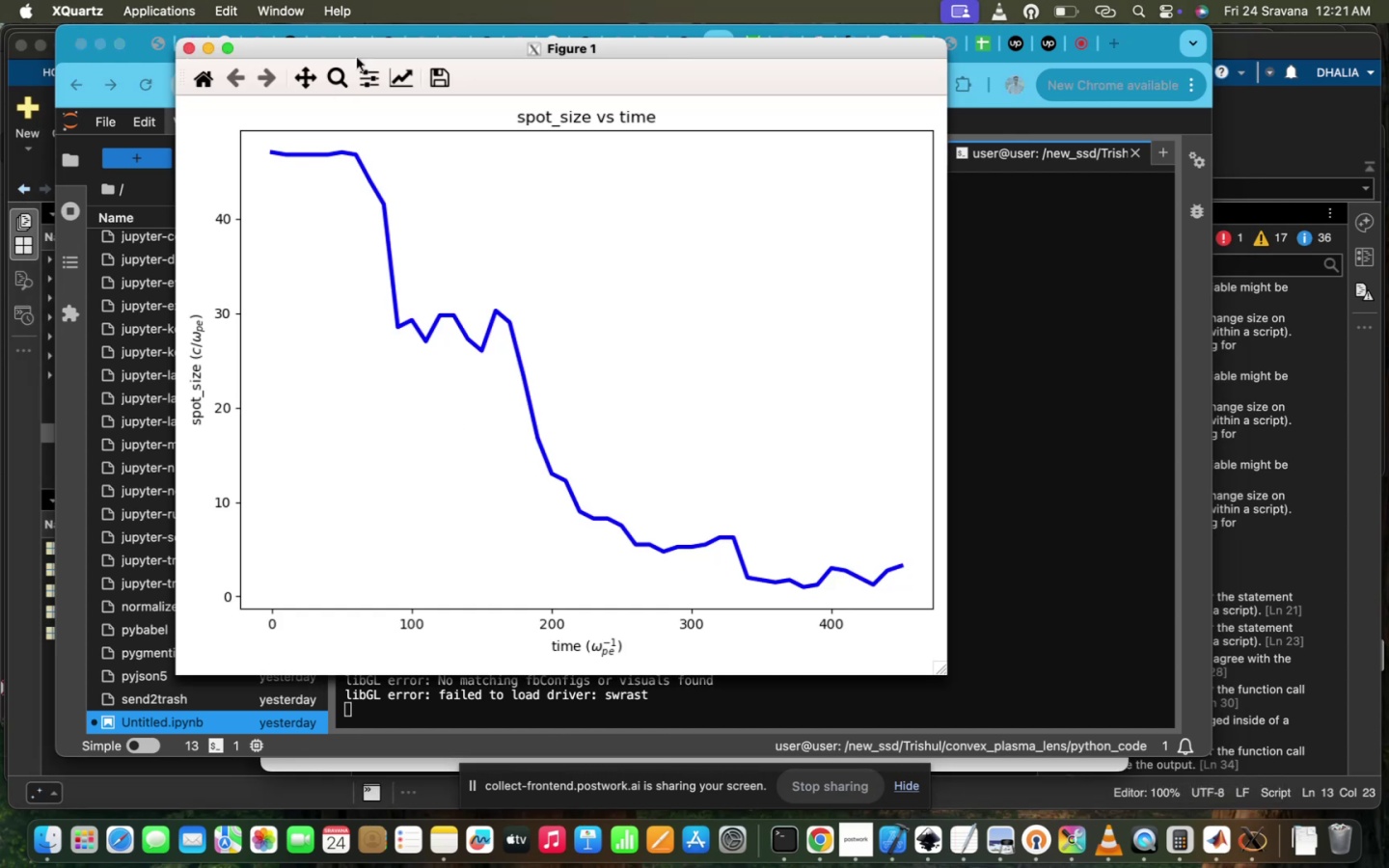 
left_click_drag(start_coordinate=[356, 47], to_coordinate=[528, 68])
 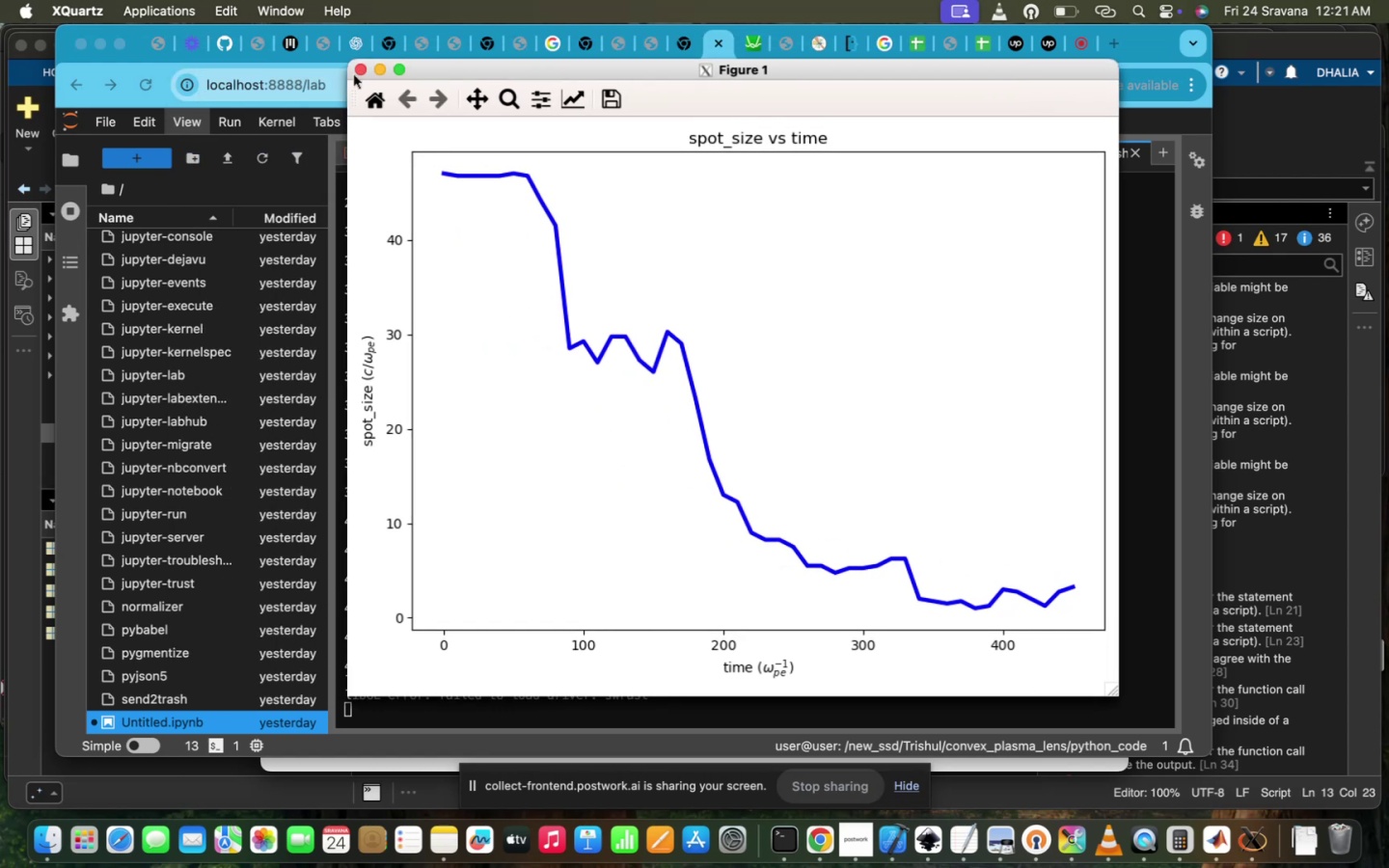 
double_click([358, 72])
 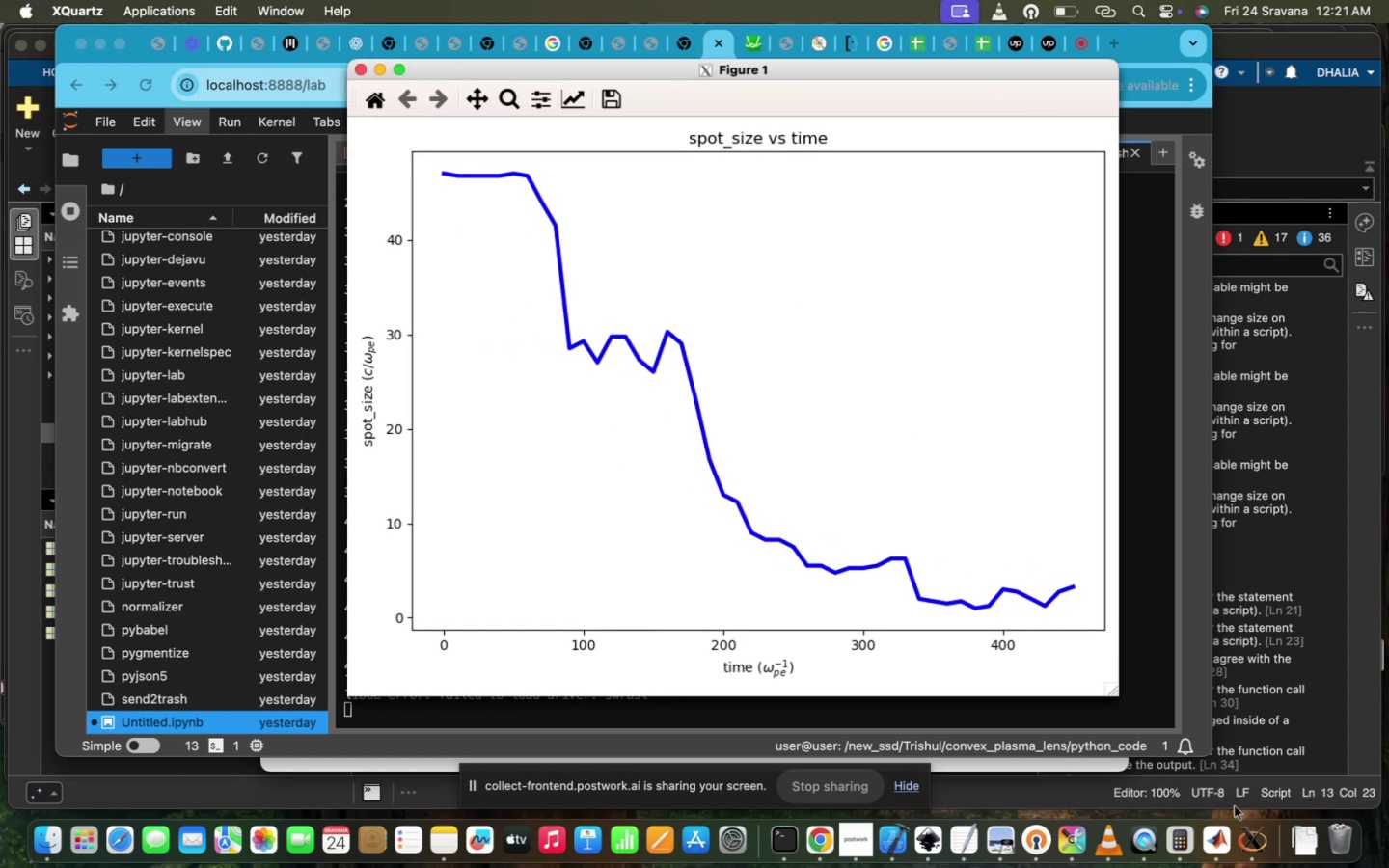 
right_click([1262, 858])
 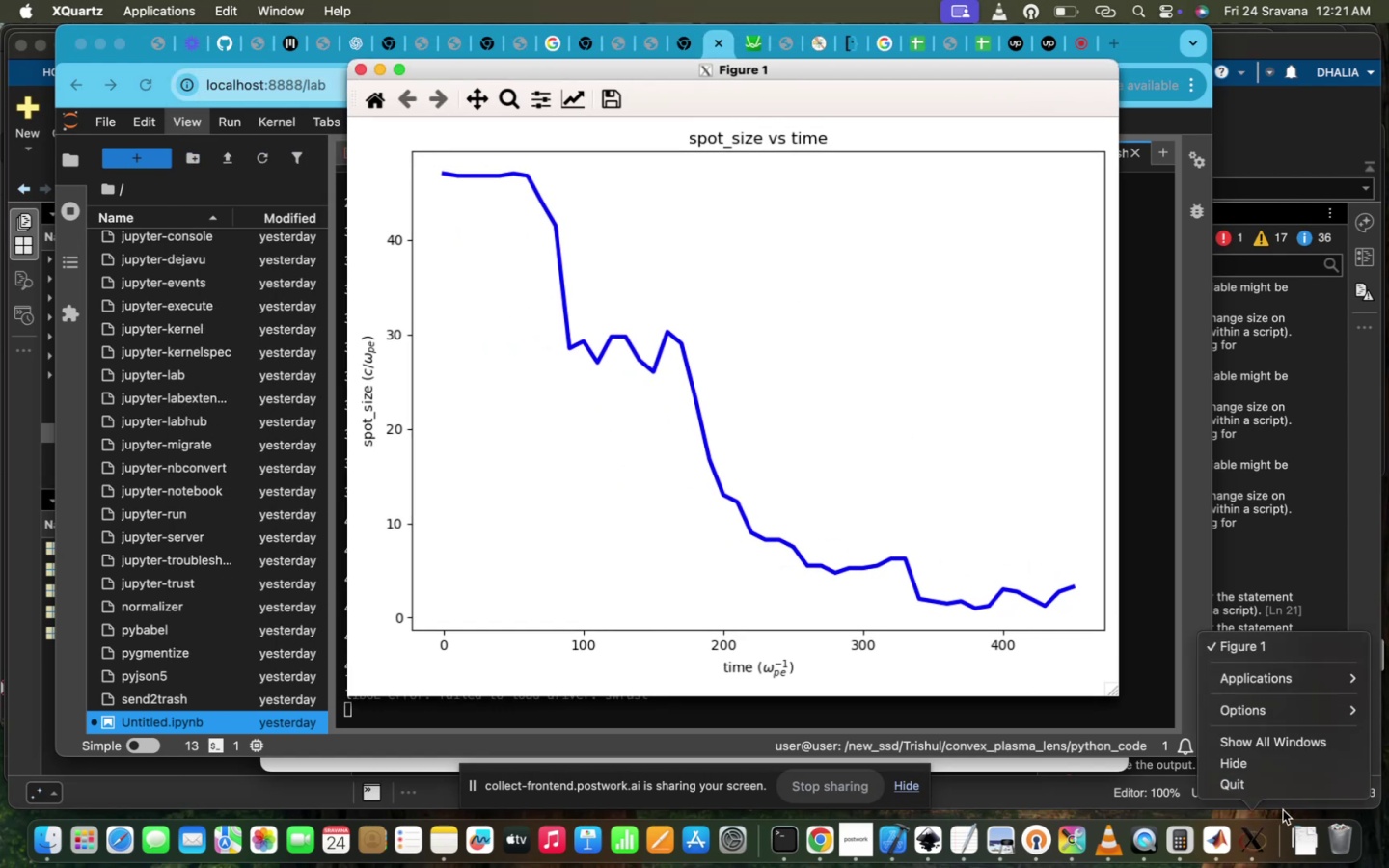 
left_click([1296, 790])
 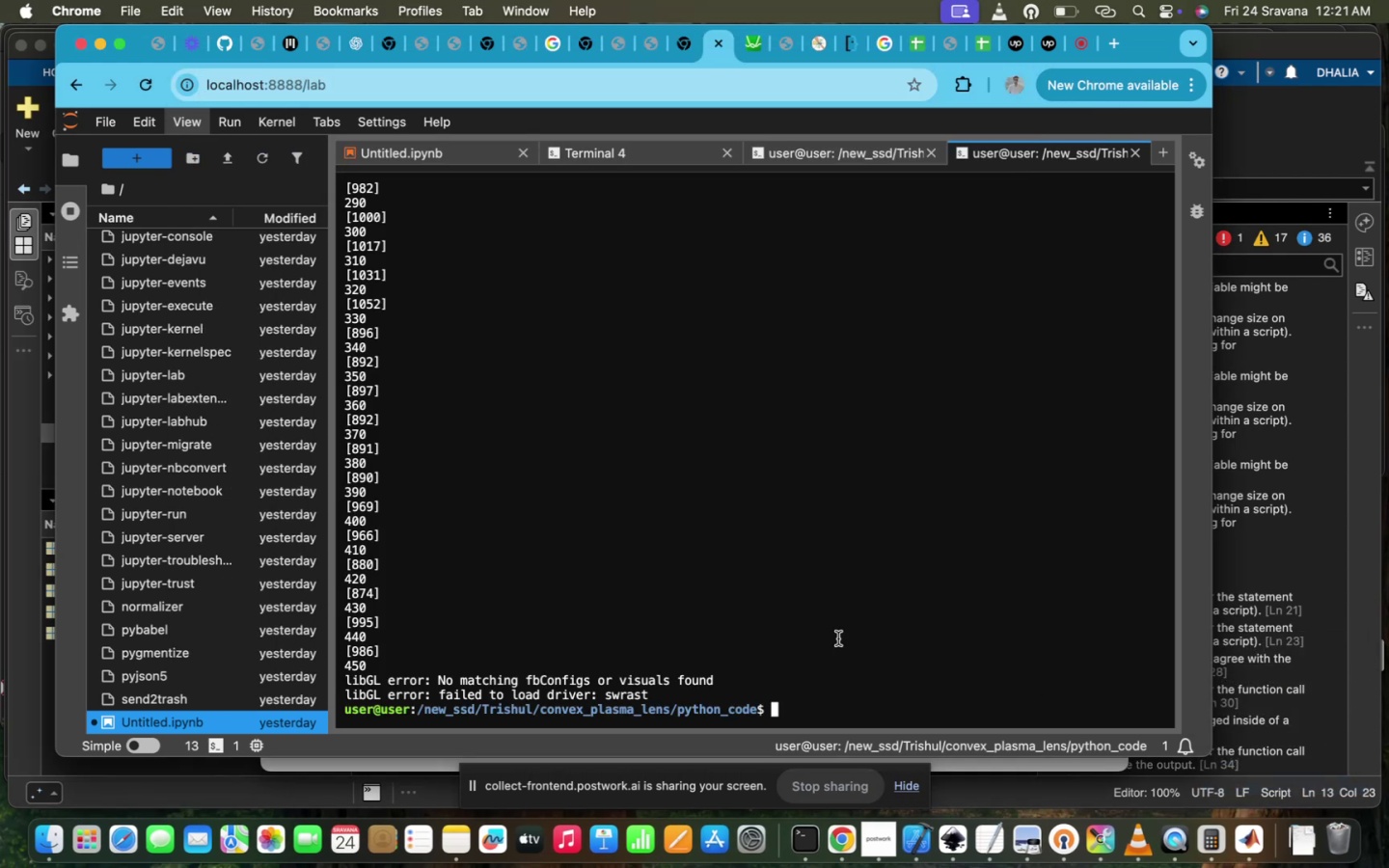 
type(ls)
 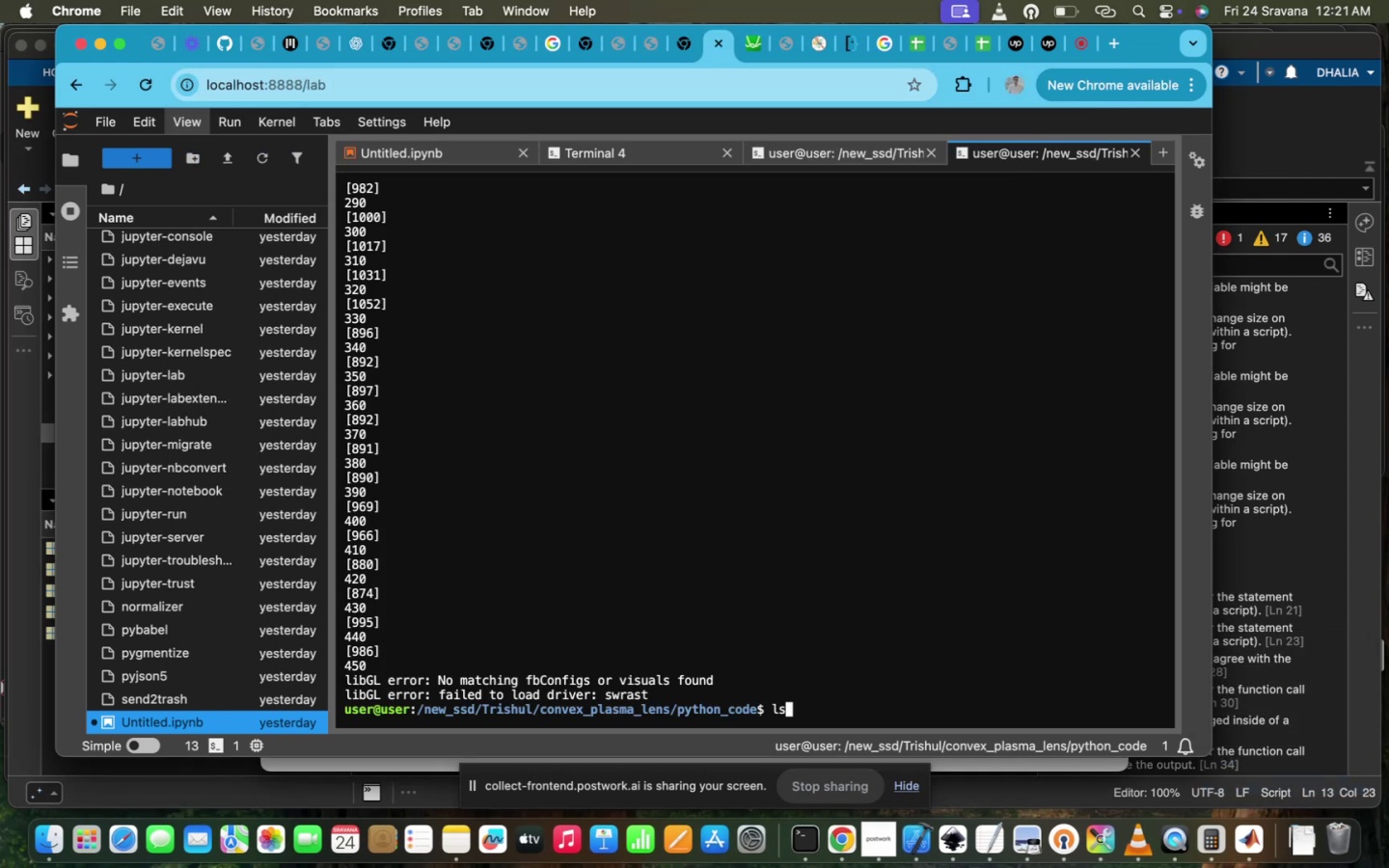 
key(Enter)
 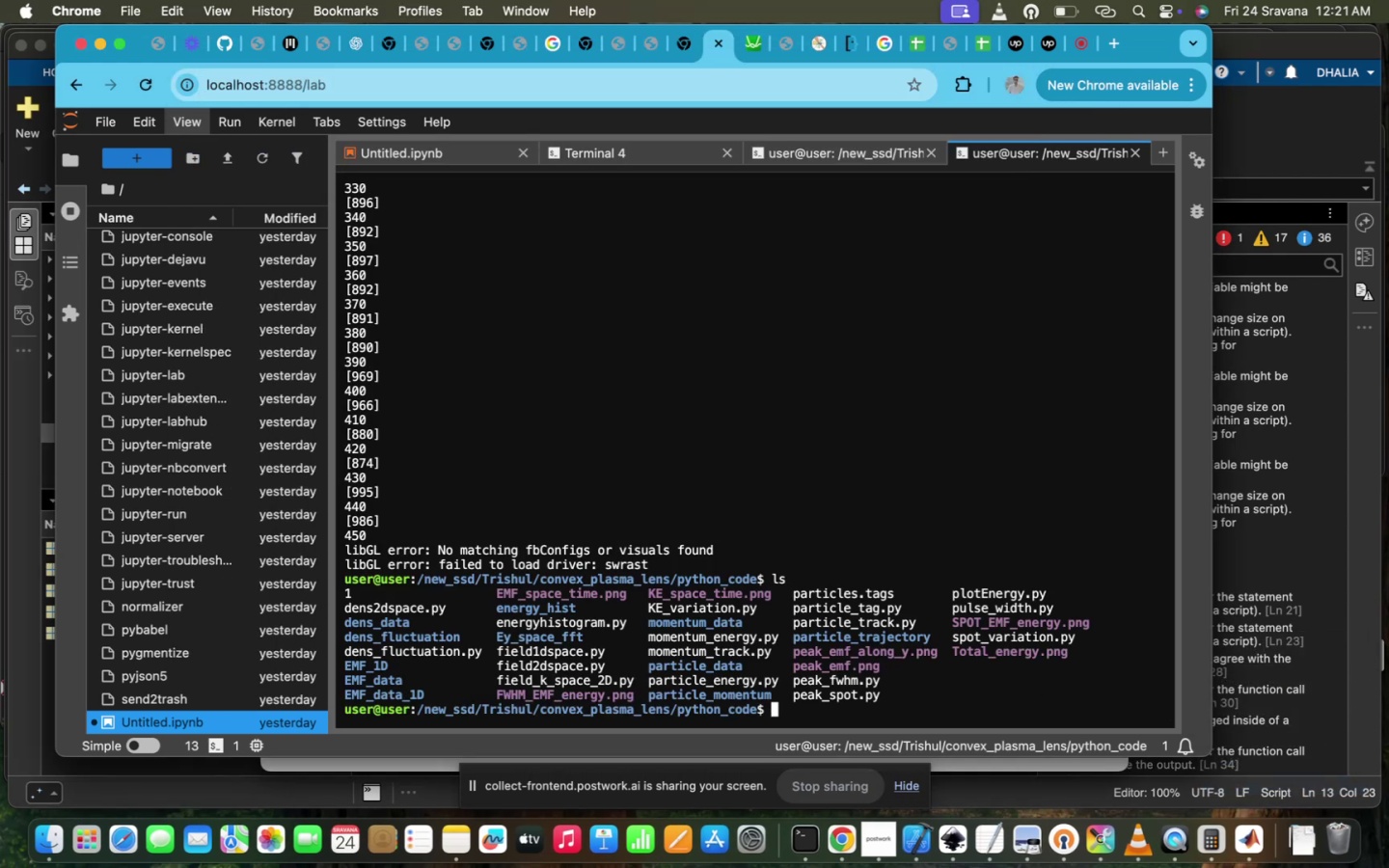 
type(vi )
 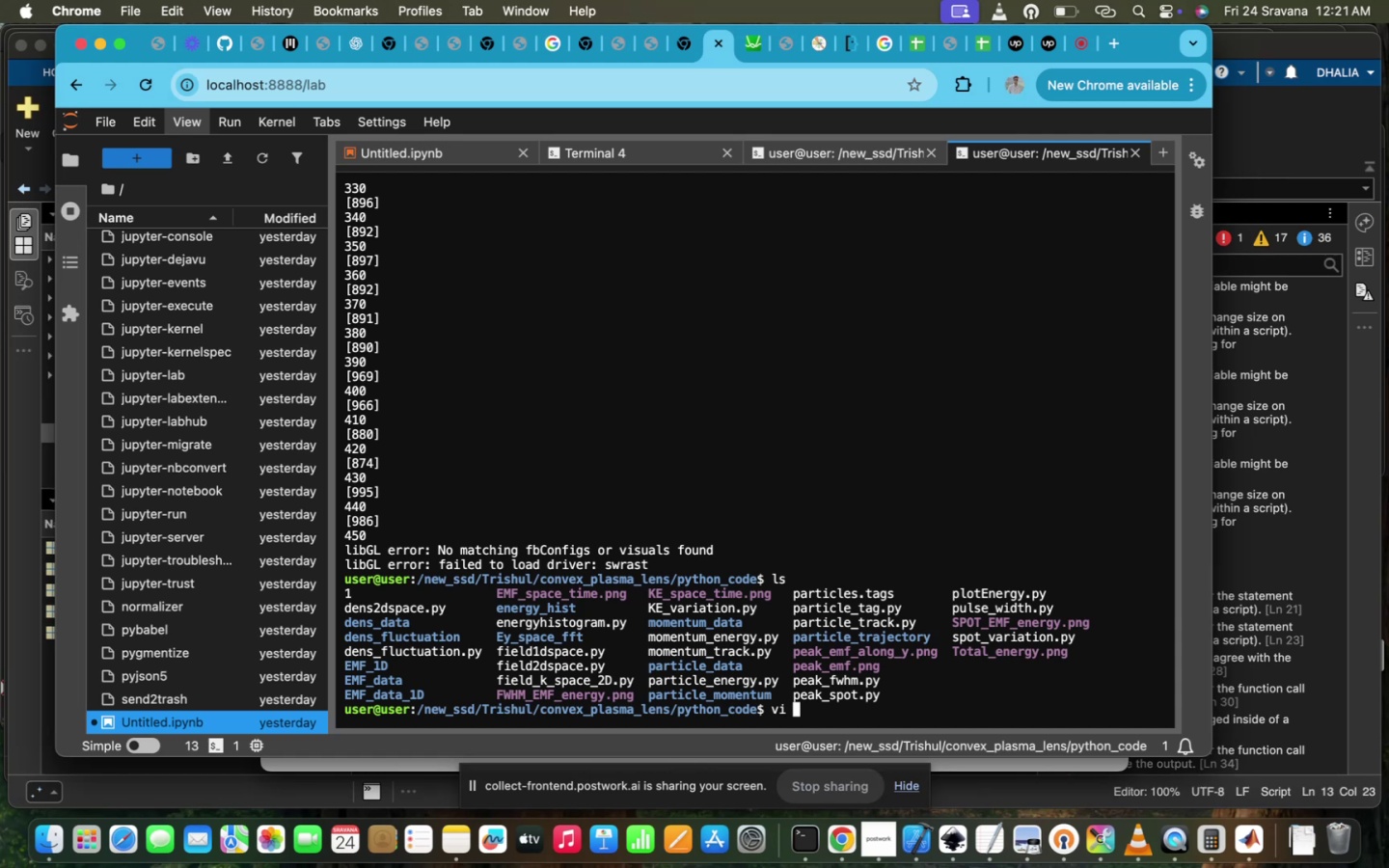 
wait(7.11)
 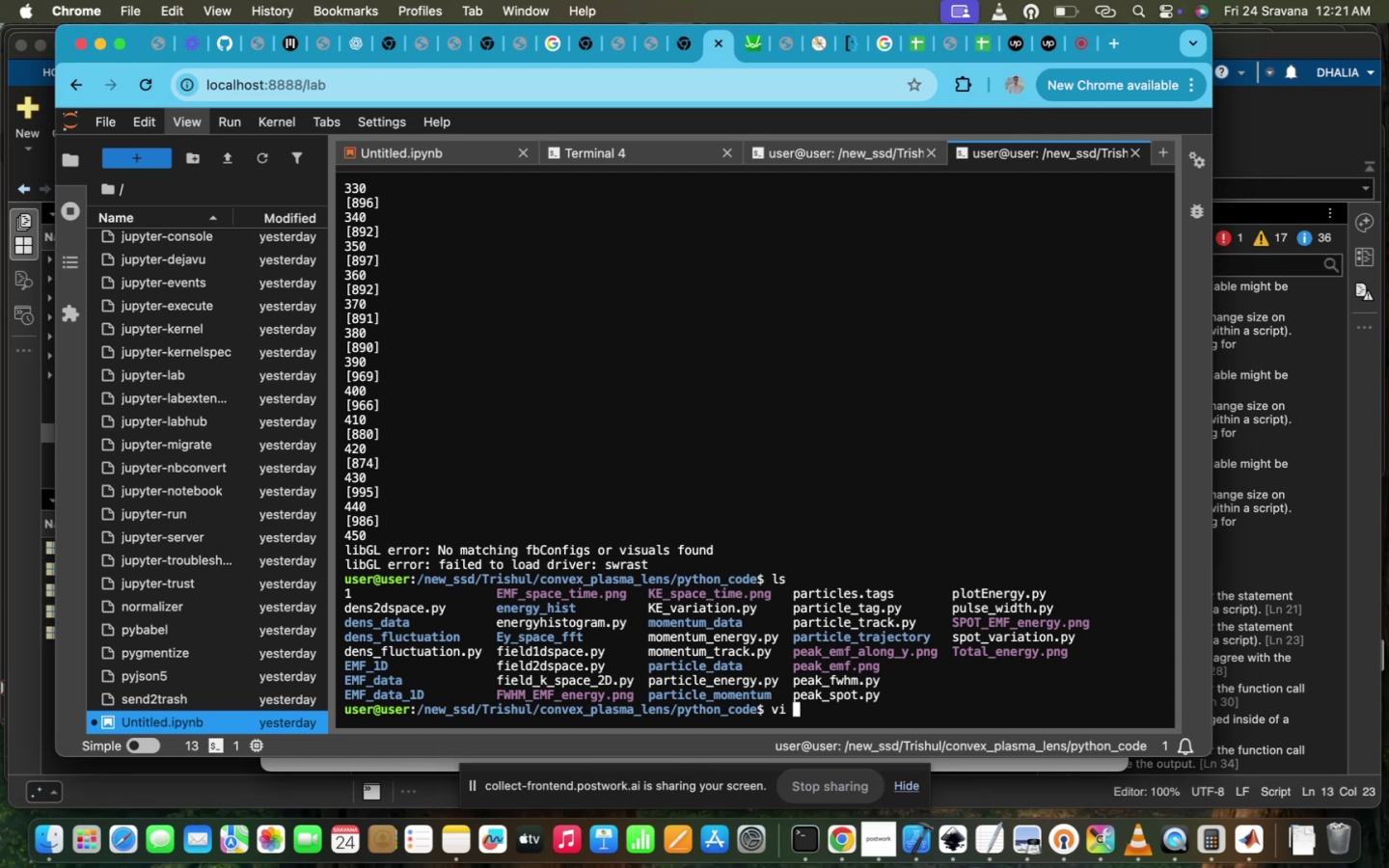 
type(sp)
key(Tab)
 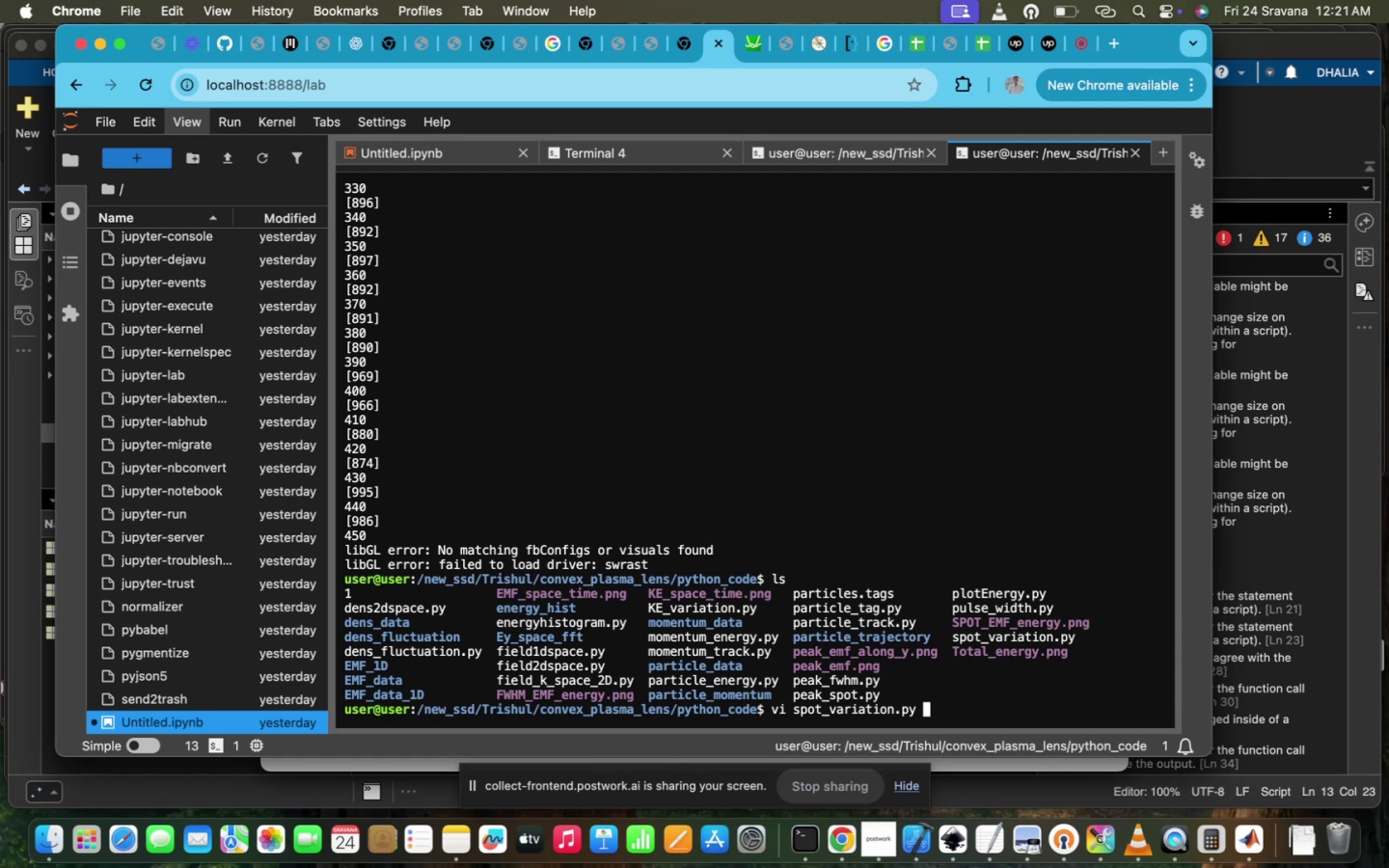 
key(Enter)
 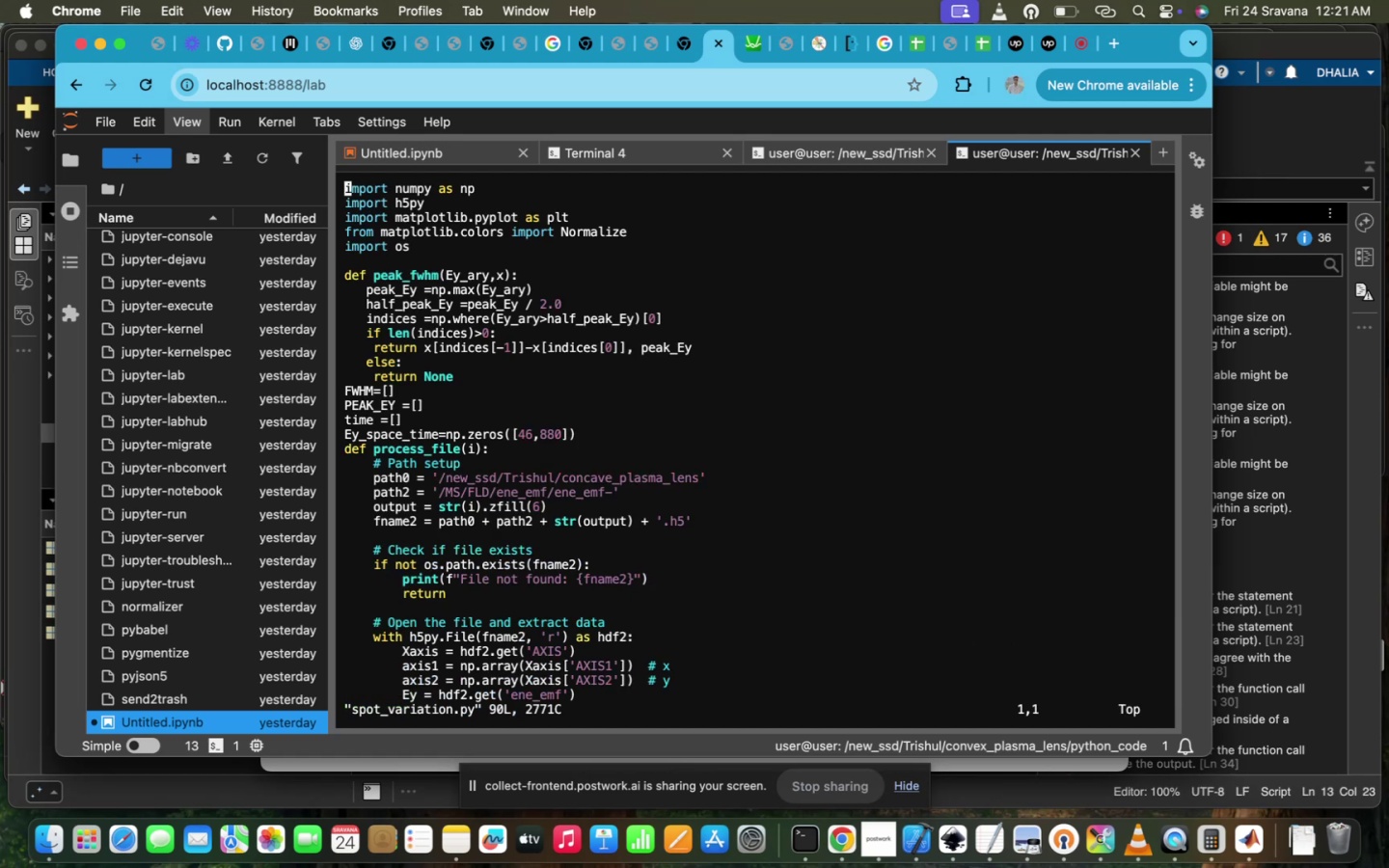 
scroll: coordinate [926, 631], scroll_direction: down, amount: 25.0
 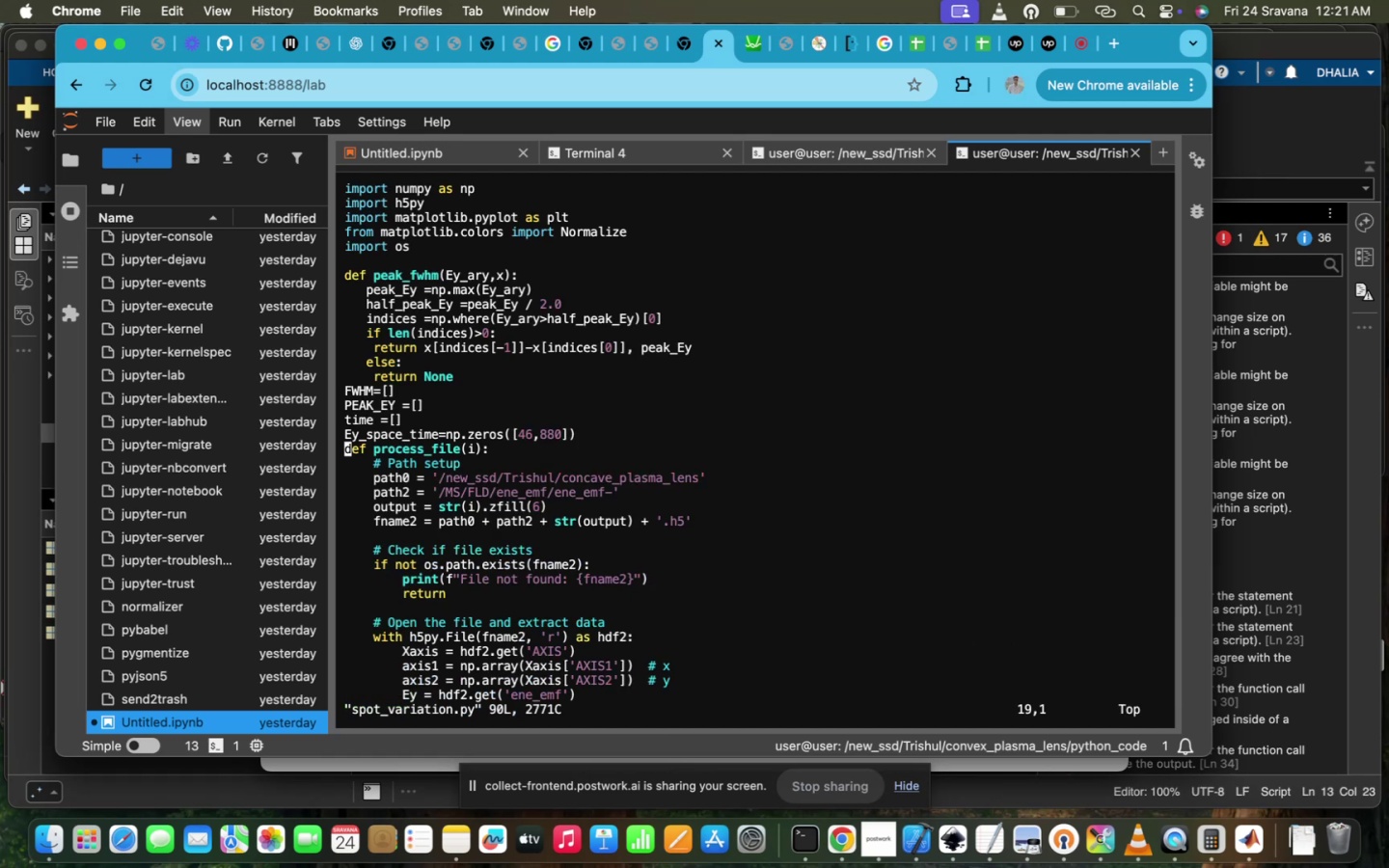 
key(ArrowDown)
 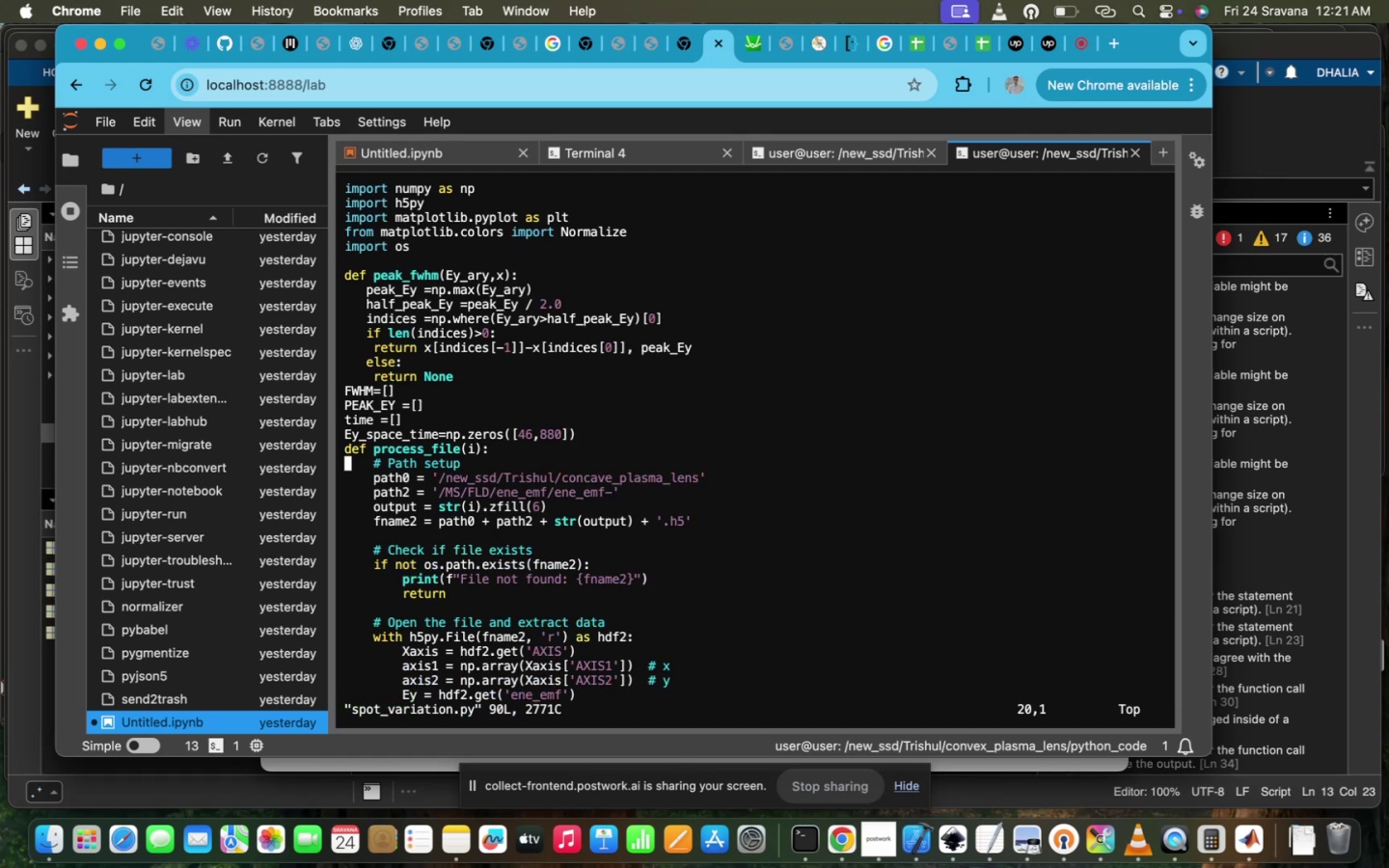 
hold_key(key=ArrowRight, duration=1.5)
 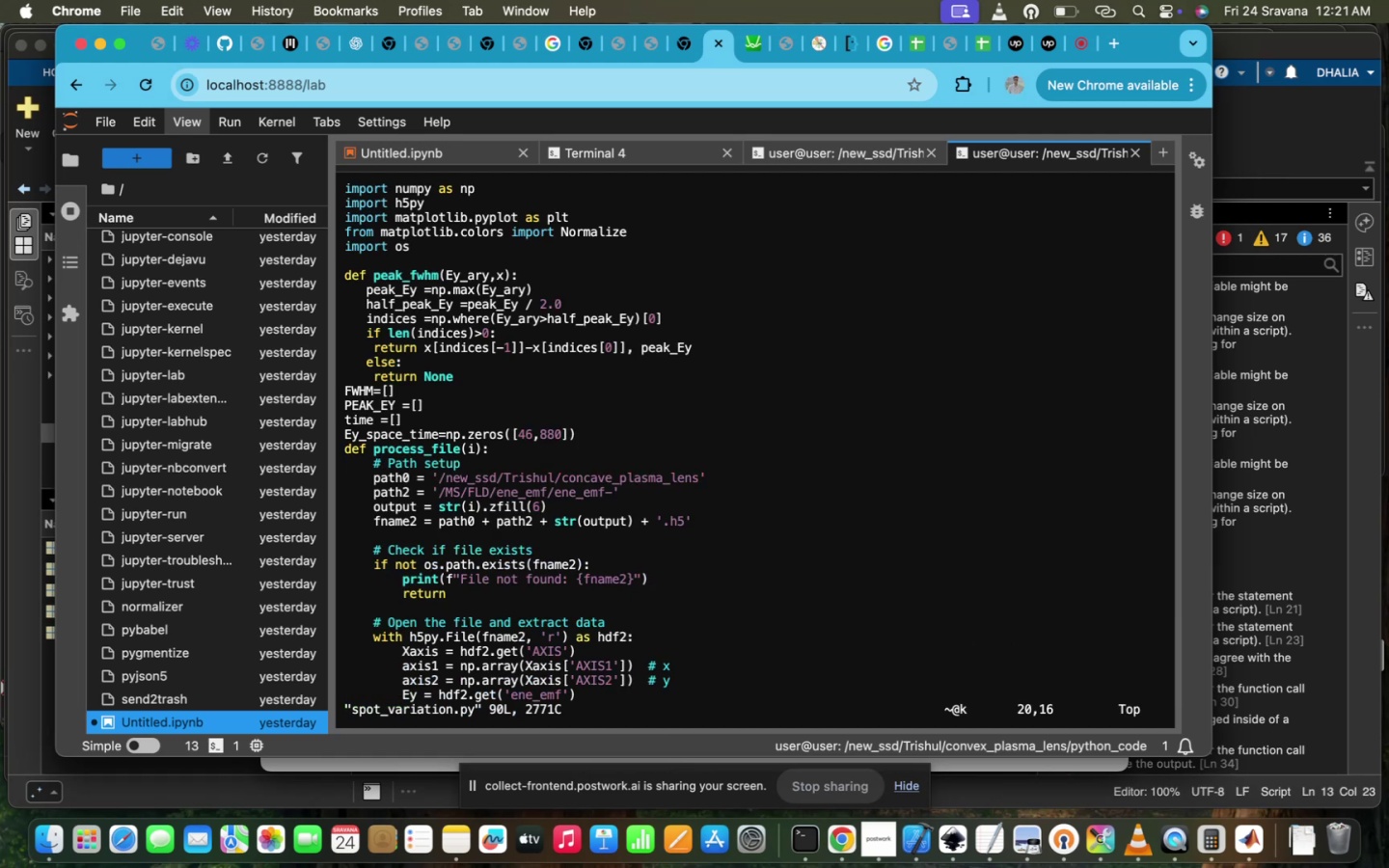 
hold_key(key=ArrowRight, duration=0.89)
 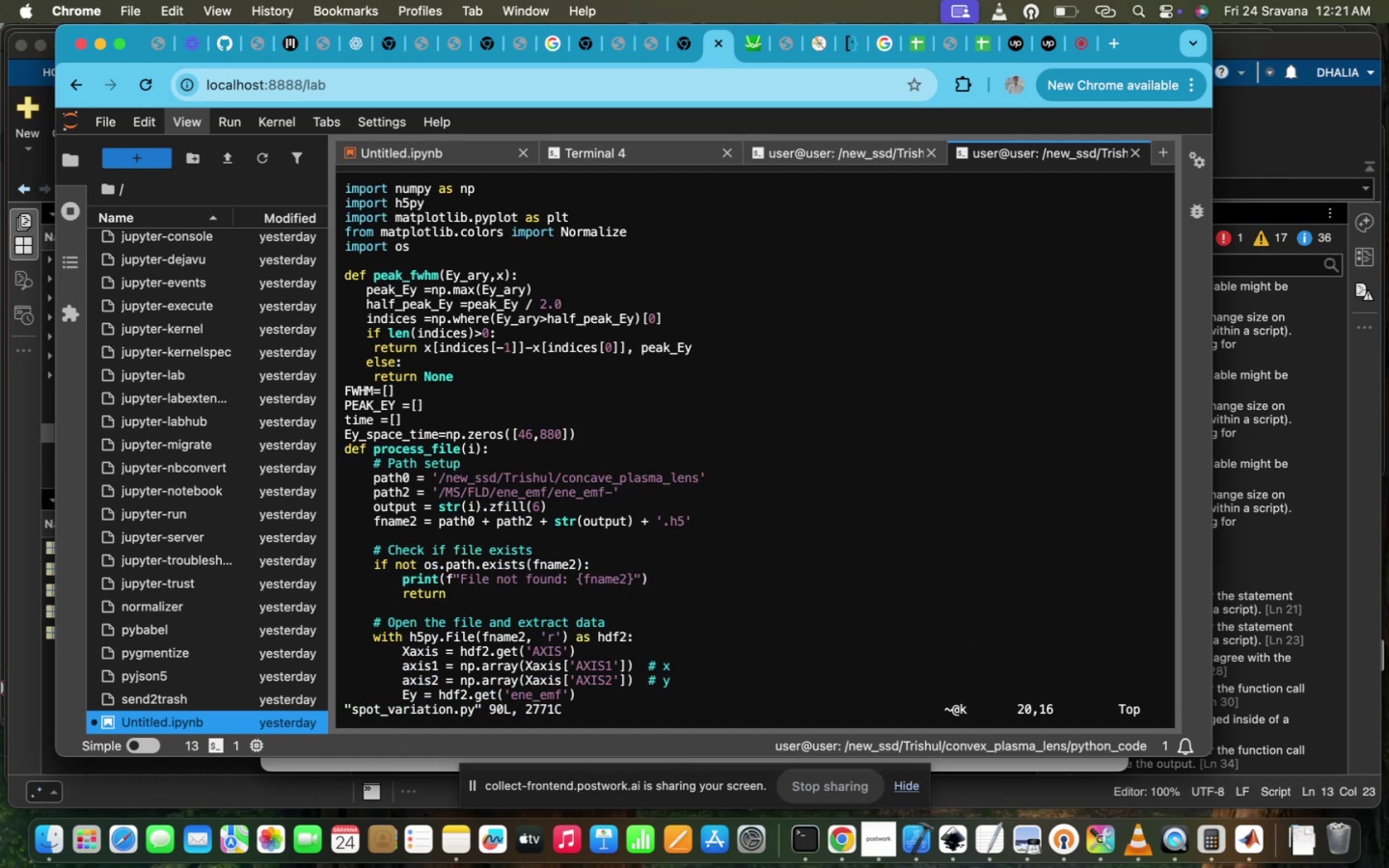 
key(ArrowRight)
 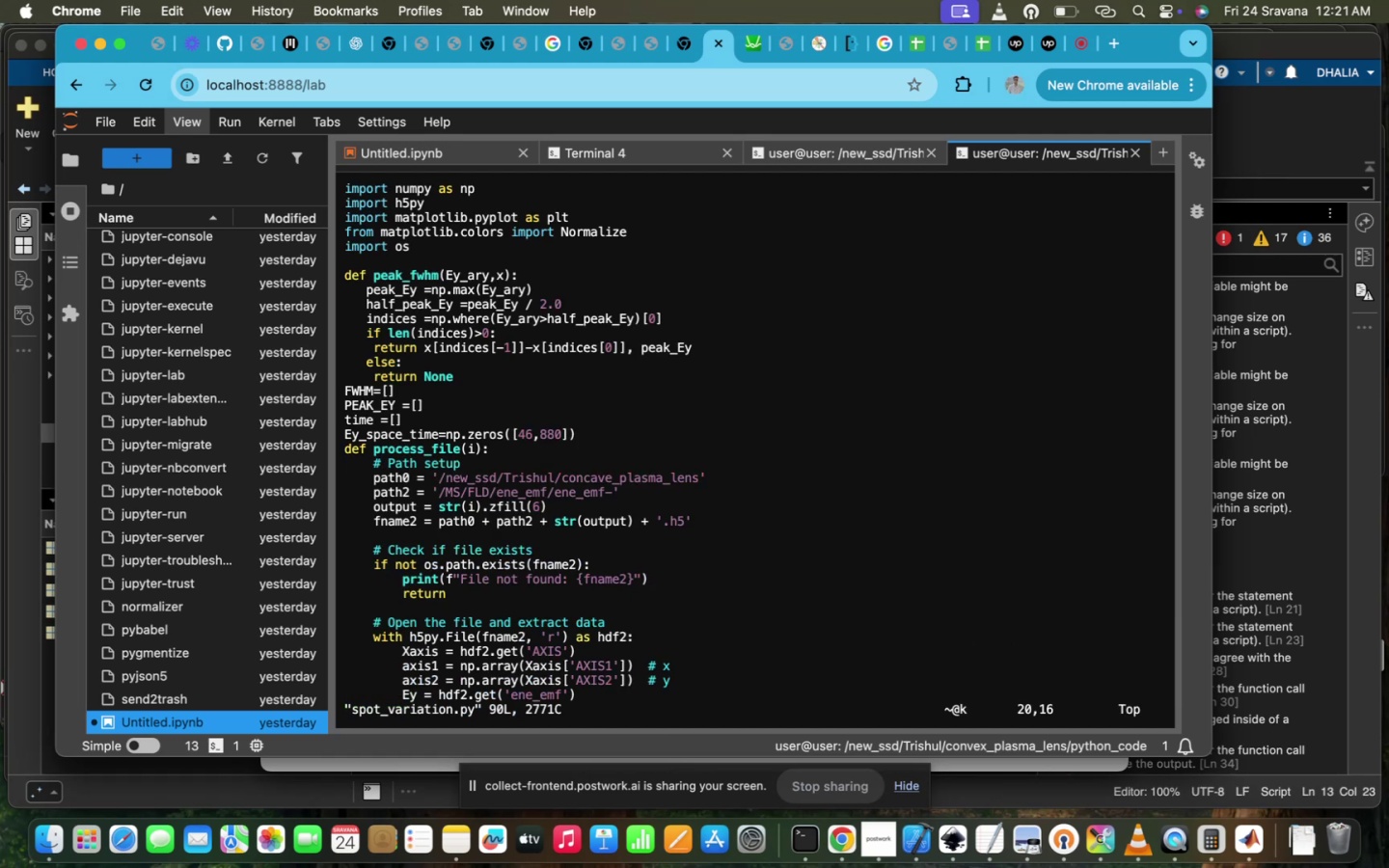 
key(ArrowDown)
 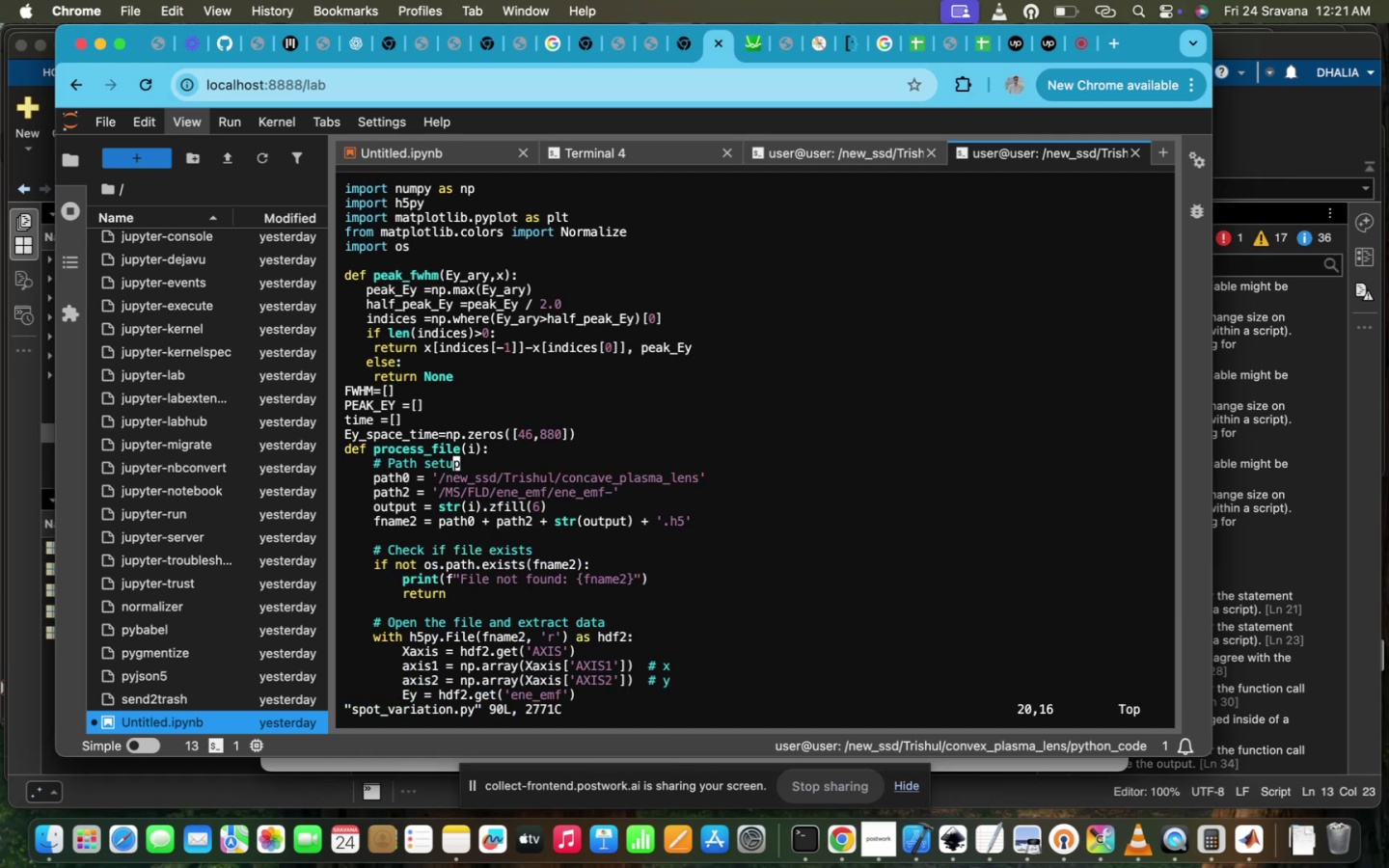 
key(ArrowUp)
 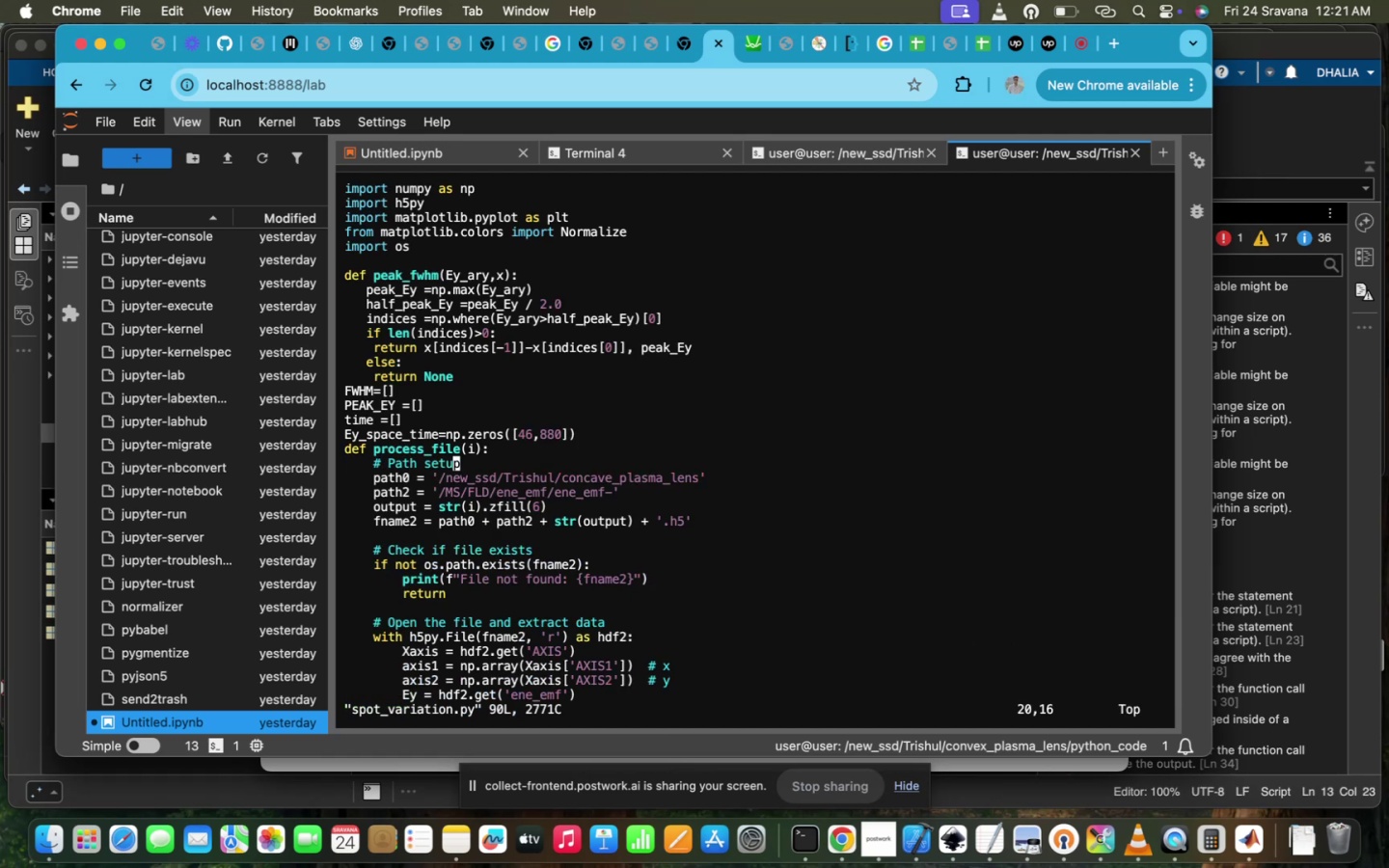 
key(ArrowDown)
 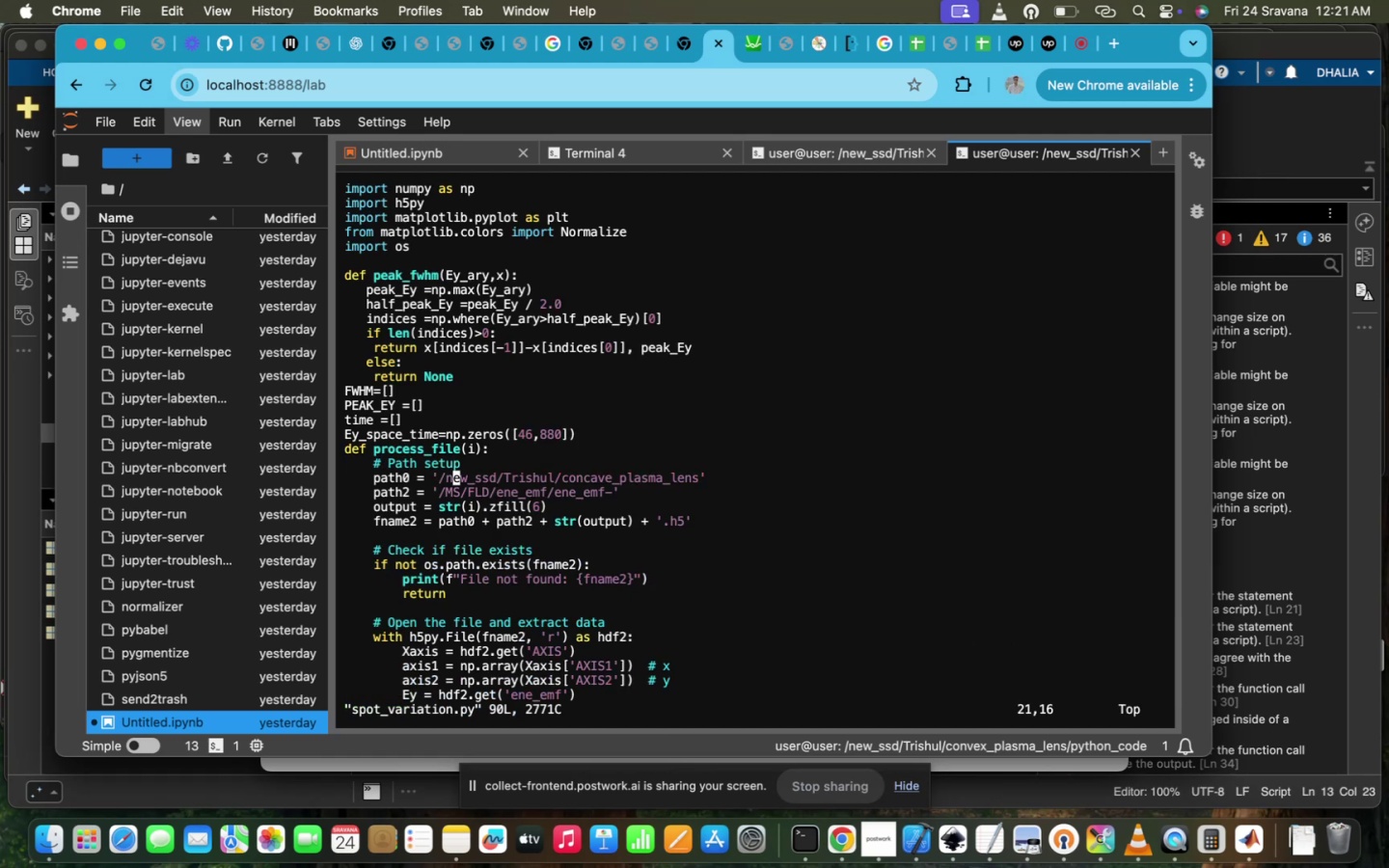 
hold_key(key=ArrowRight, duration=1.5)
 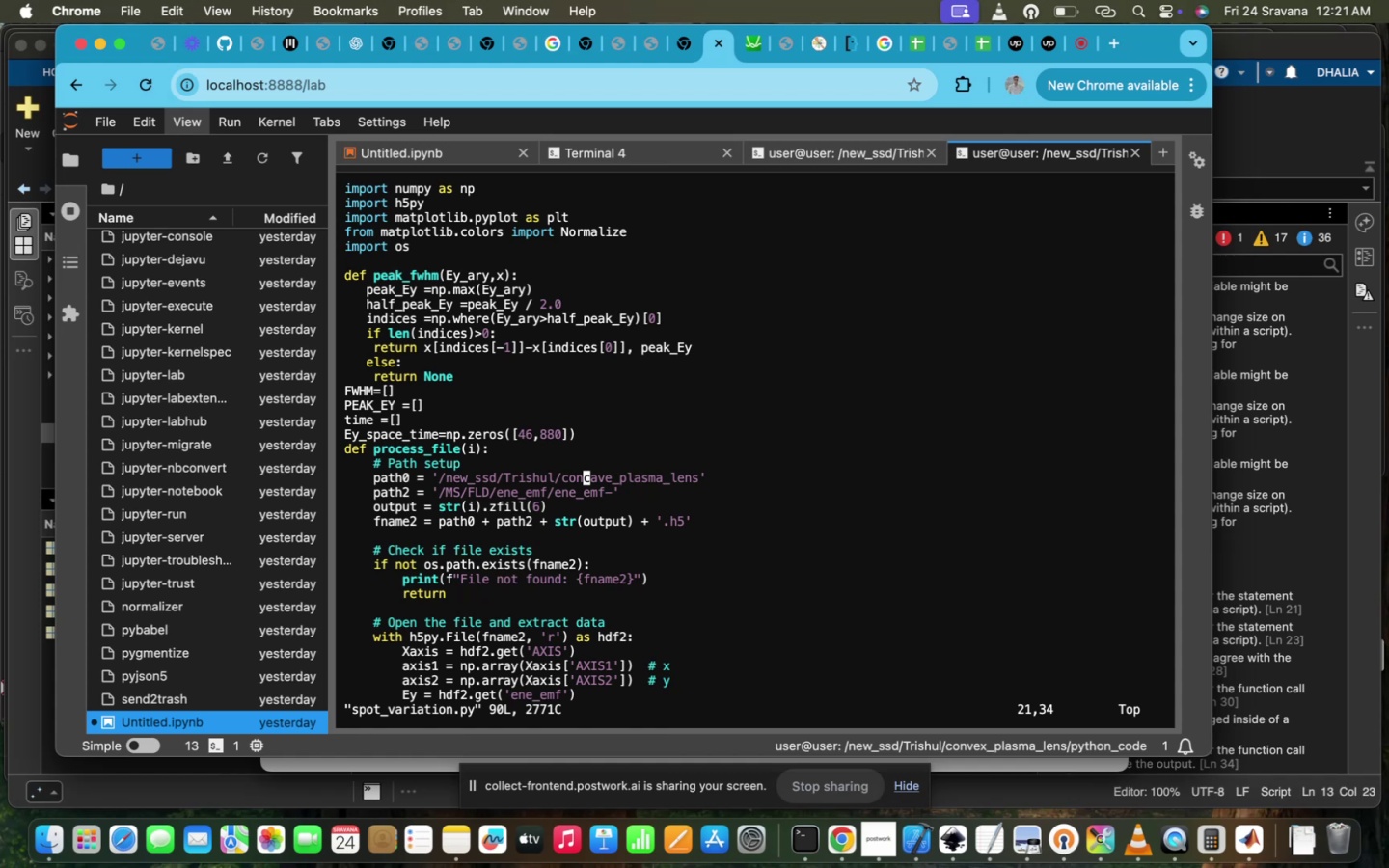 
hold_key(key=ArrowRight, duration=0.72)
 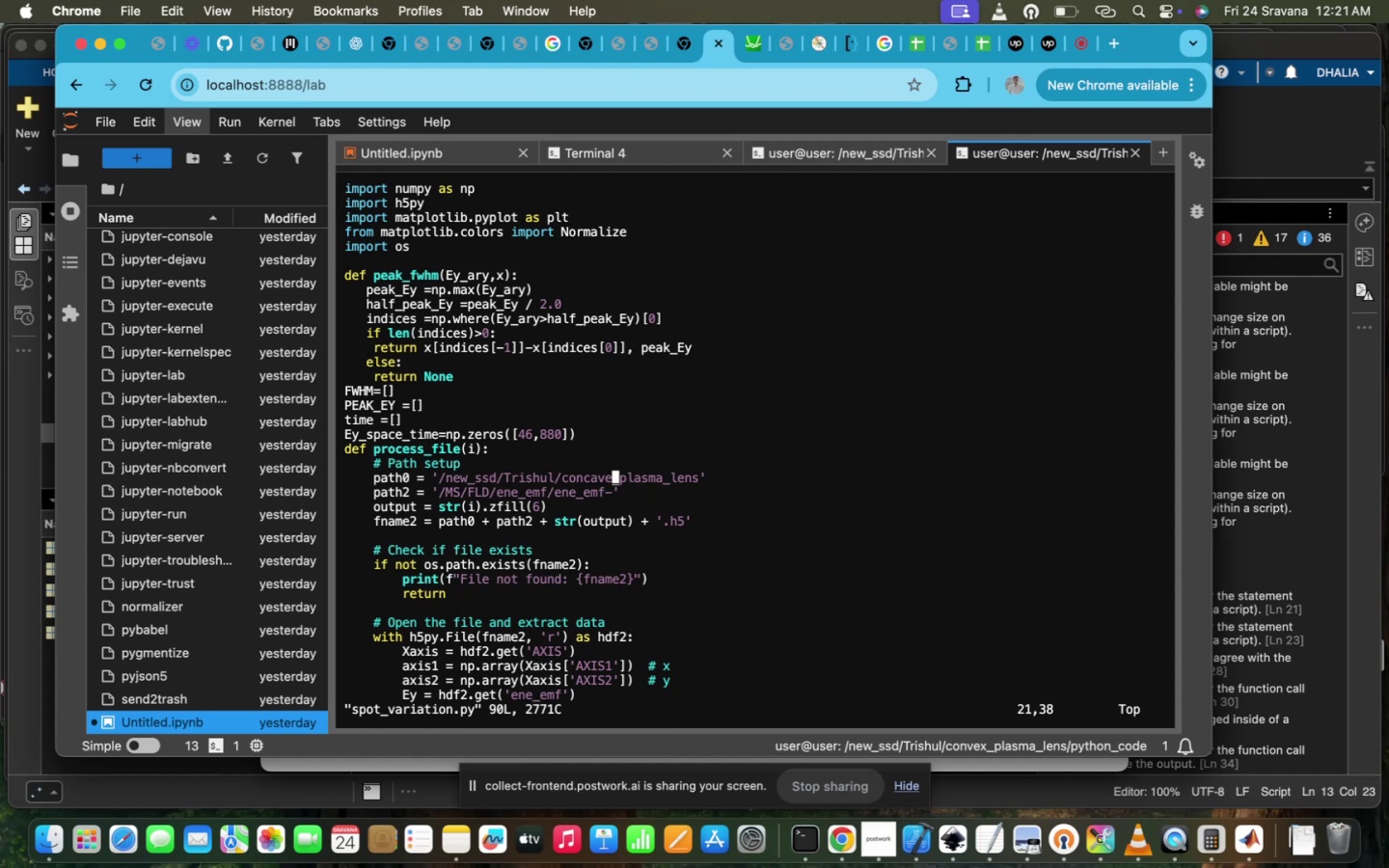 
type(i)
key(Backspace)
key(Backspace)
key(Backspace)
key(Backspace)
key(Backspace)
type(nvex)
 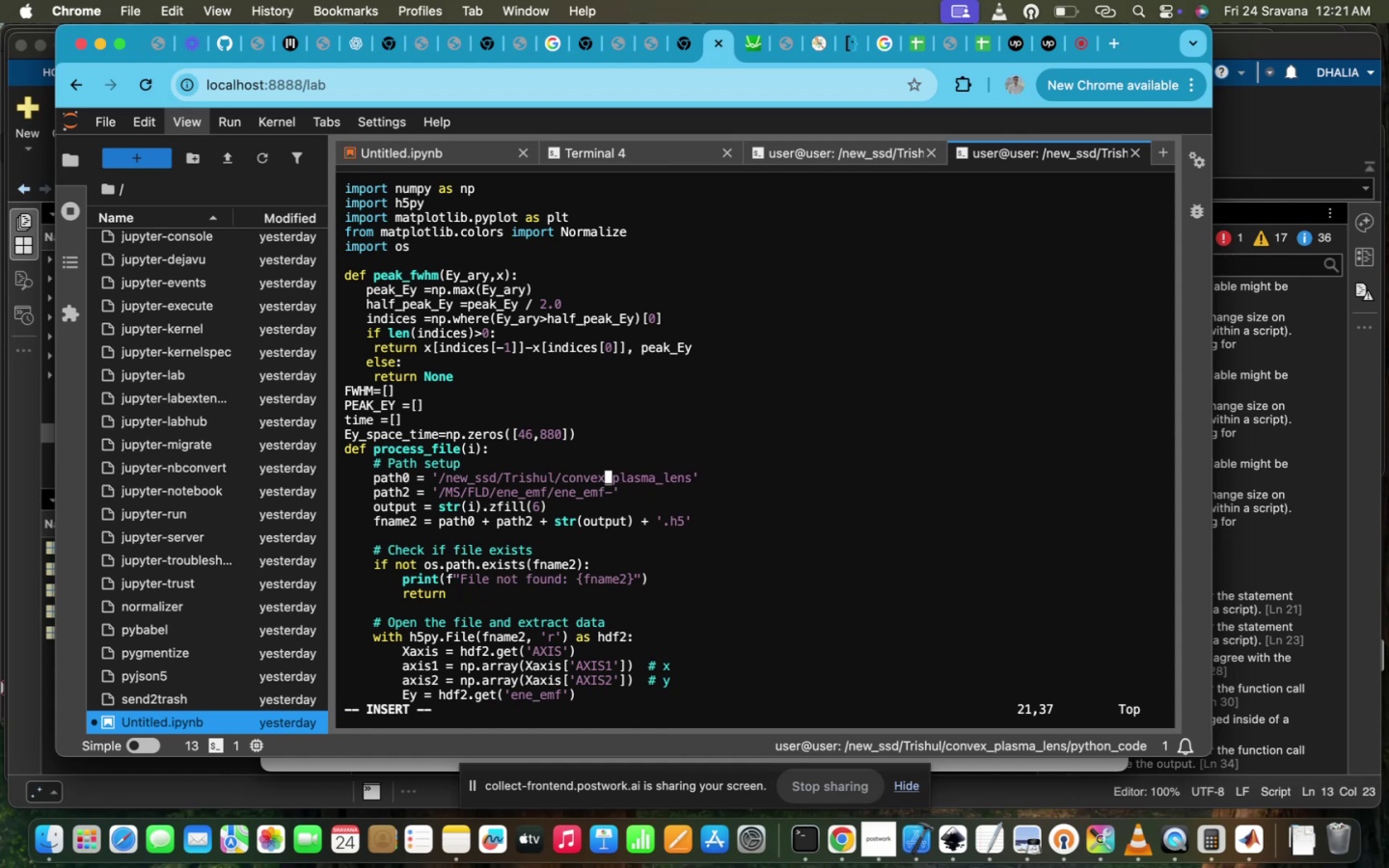 
scroll: coordinate [926, 631], scroll_direction: down, amount: 151.0
 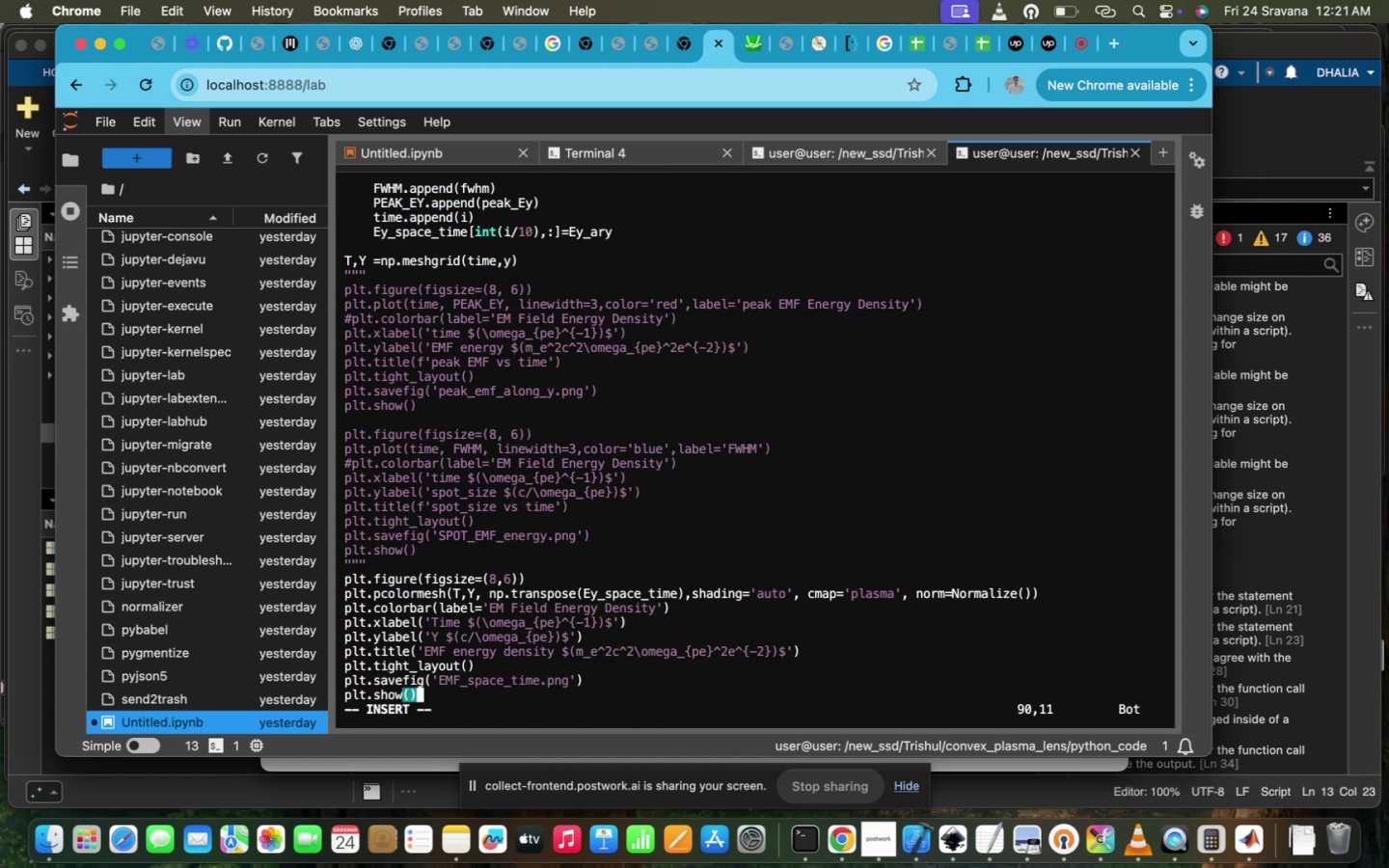 
key(Escape)
type(:wq!)
 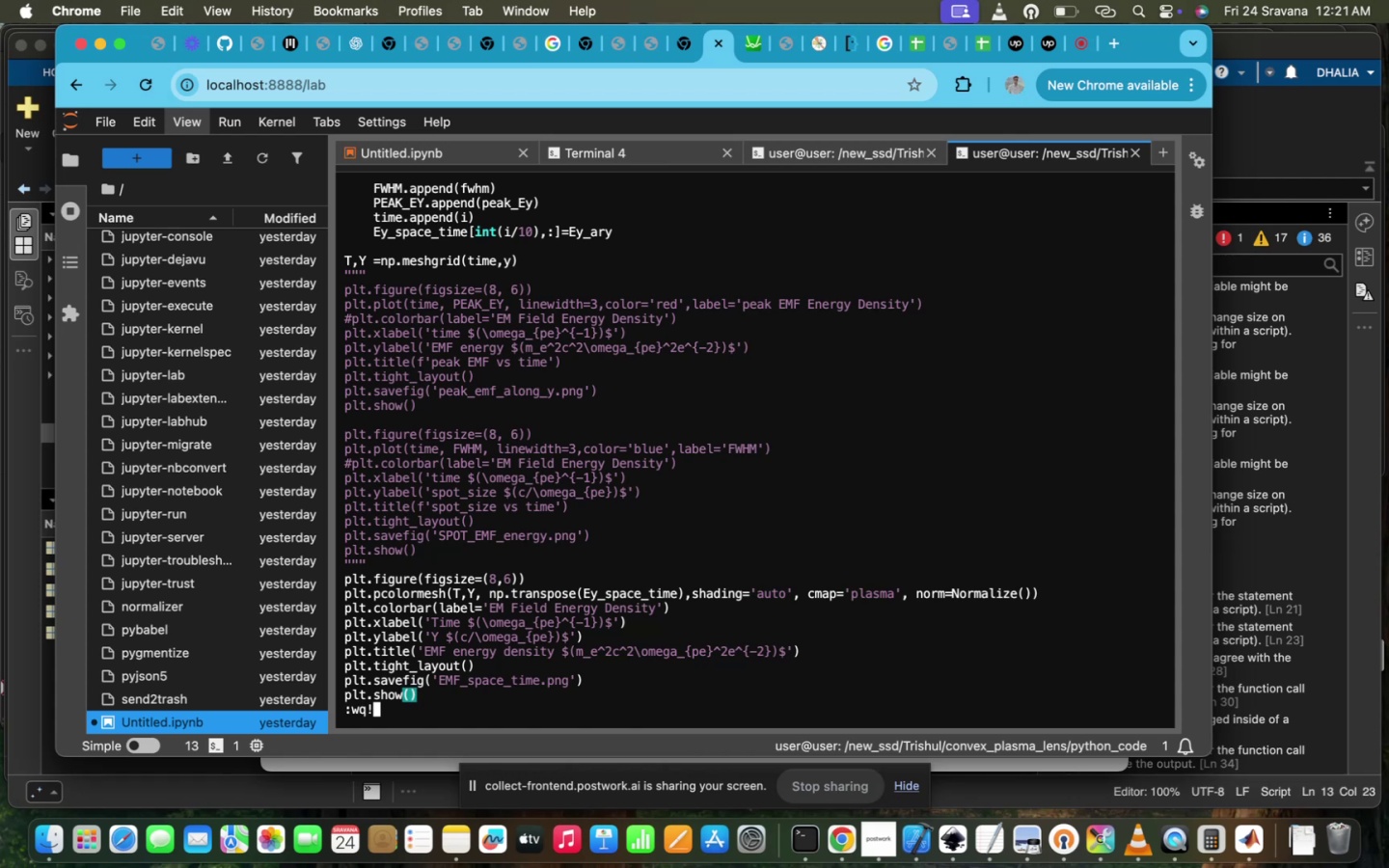 
 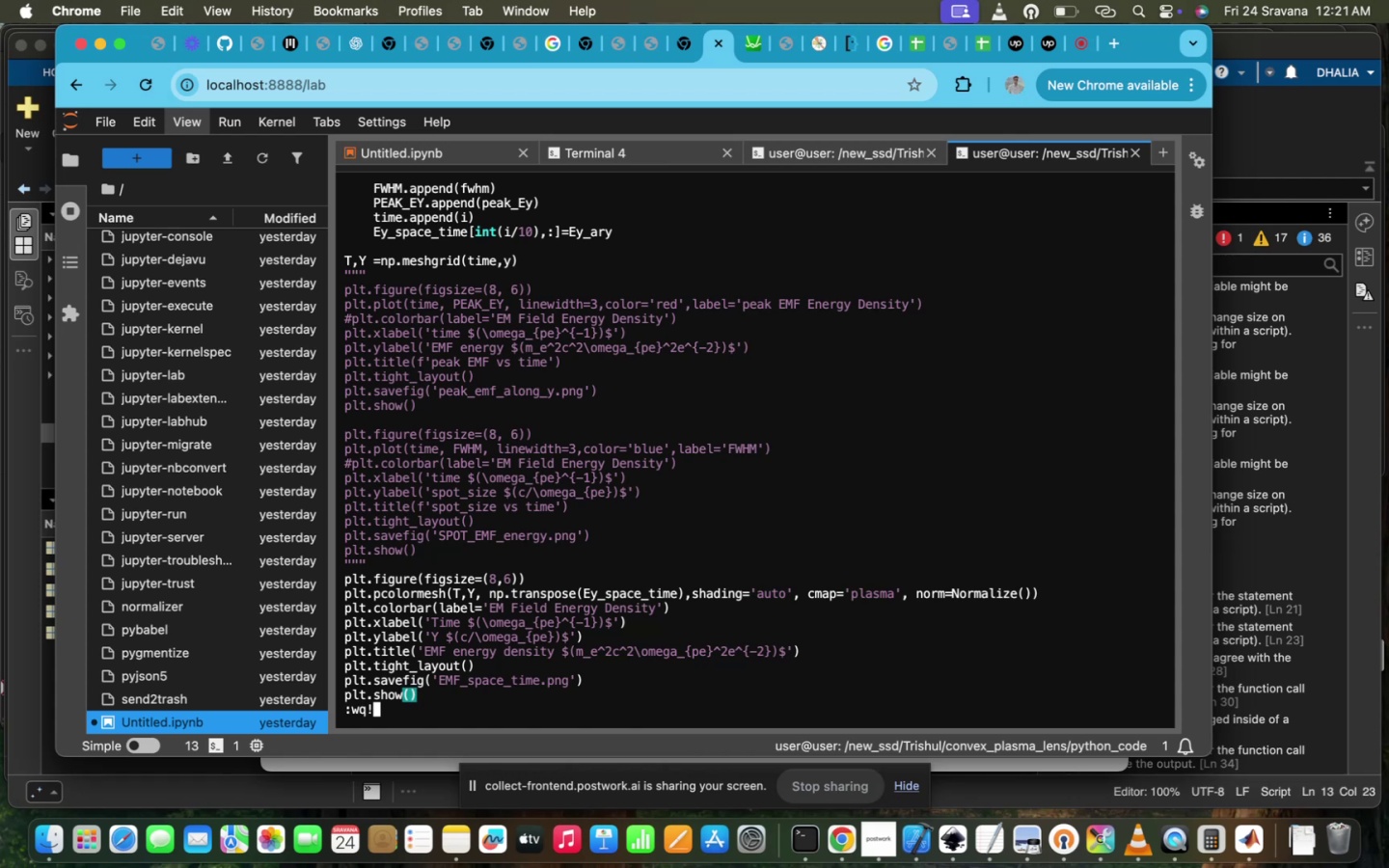 
key(Enter)
 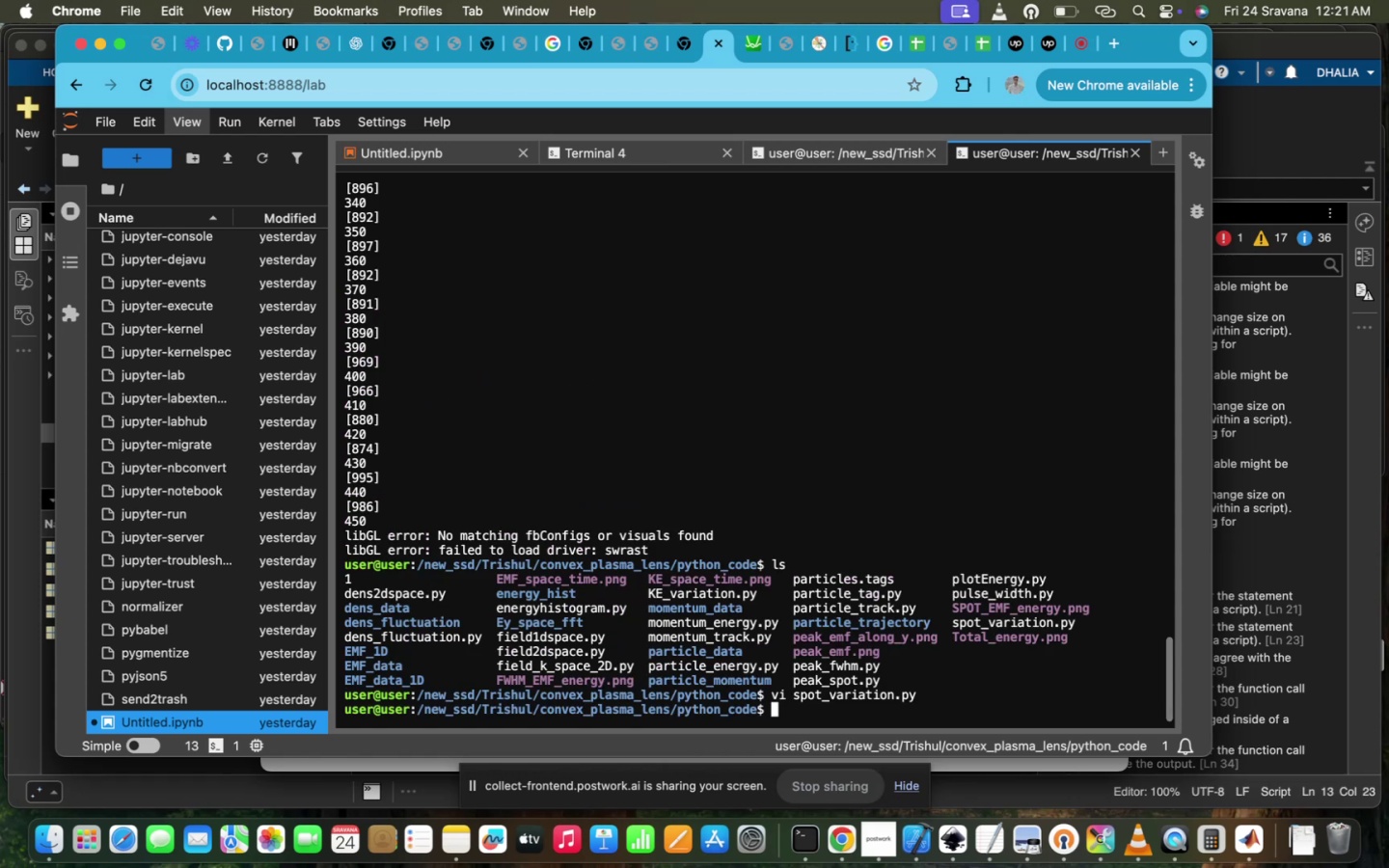 
key(ArrowUp)
 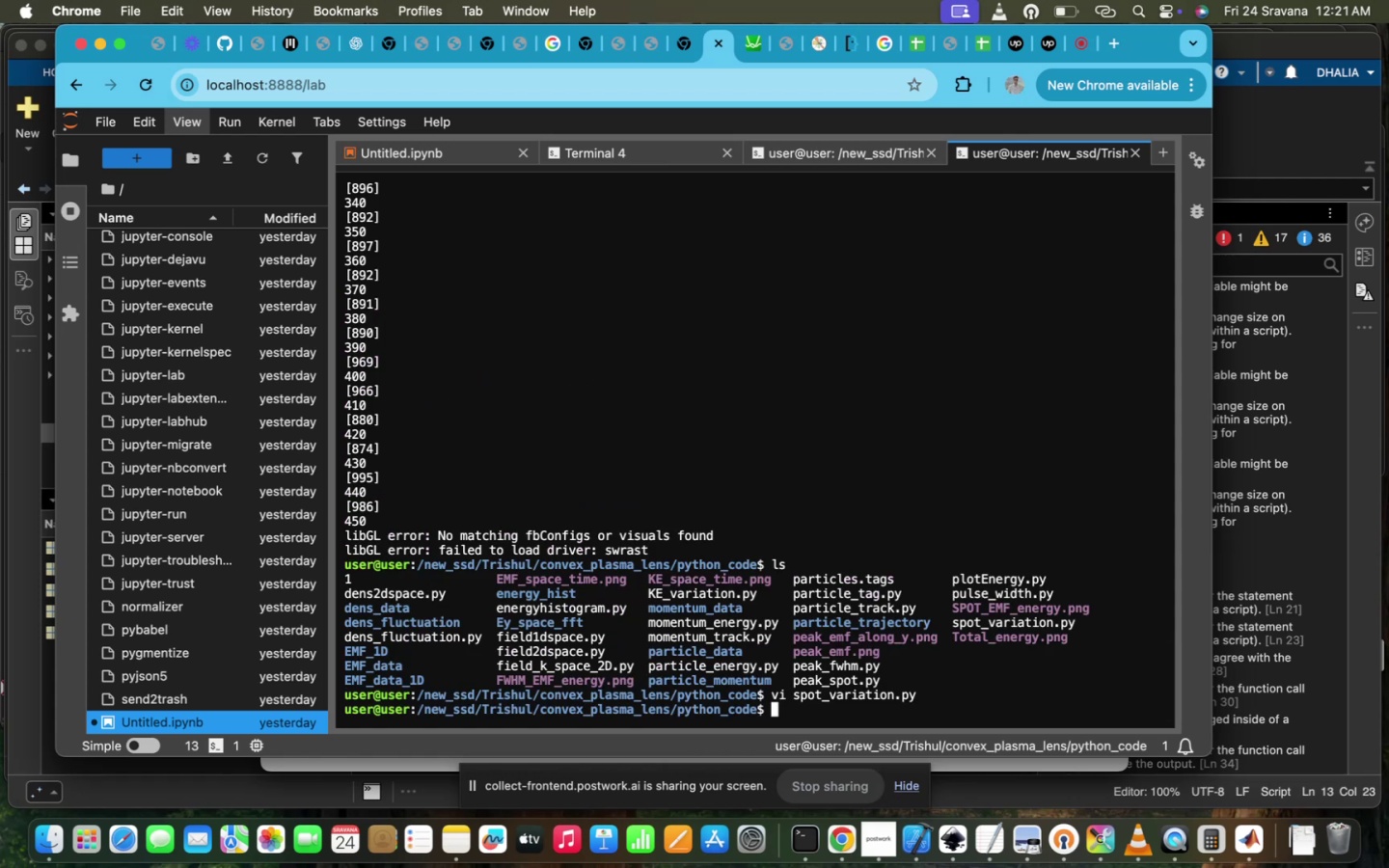 
key(ArrowUp)
 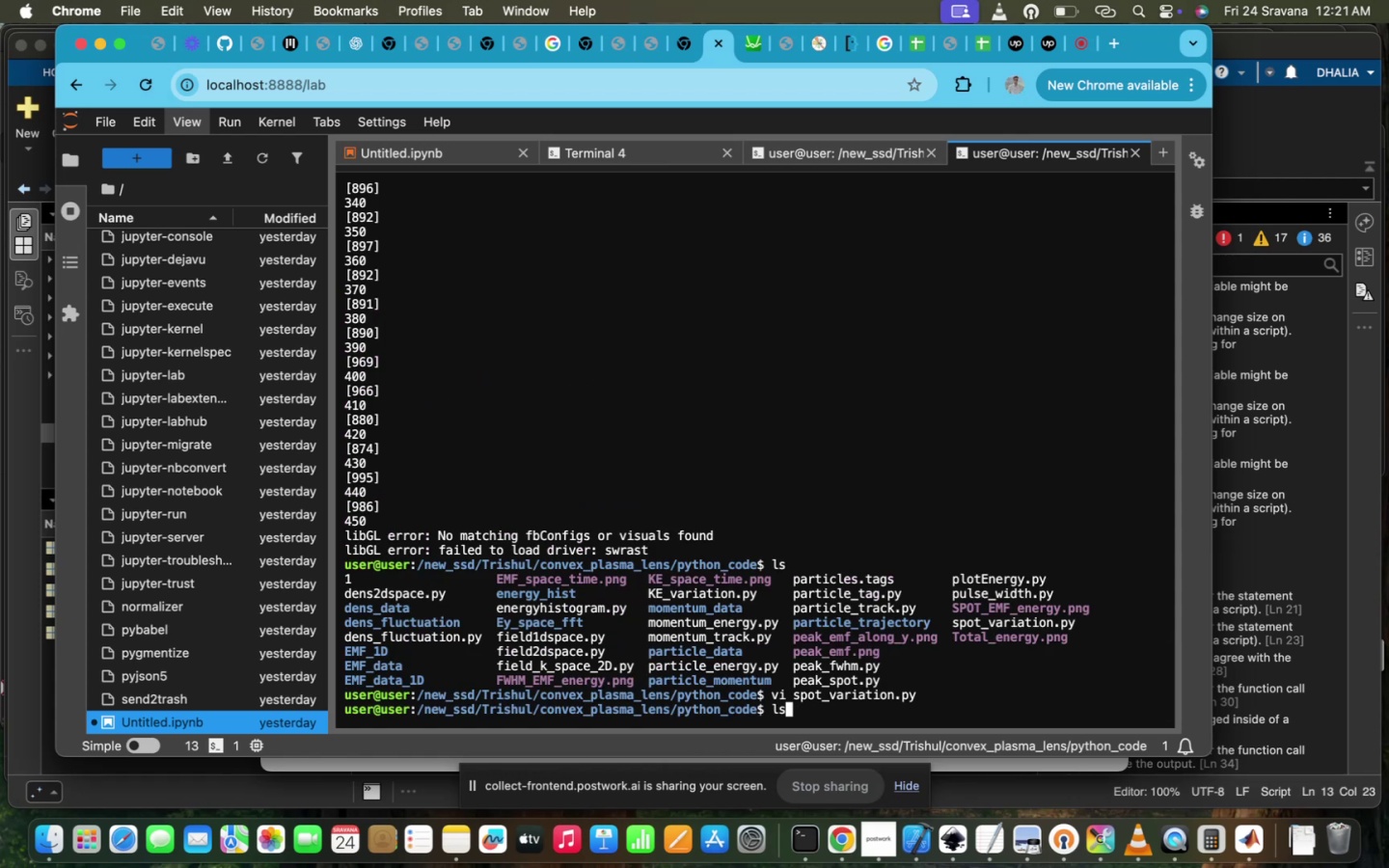 
key(ArrowDown)
 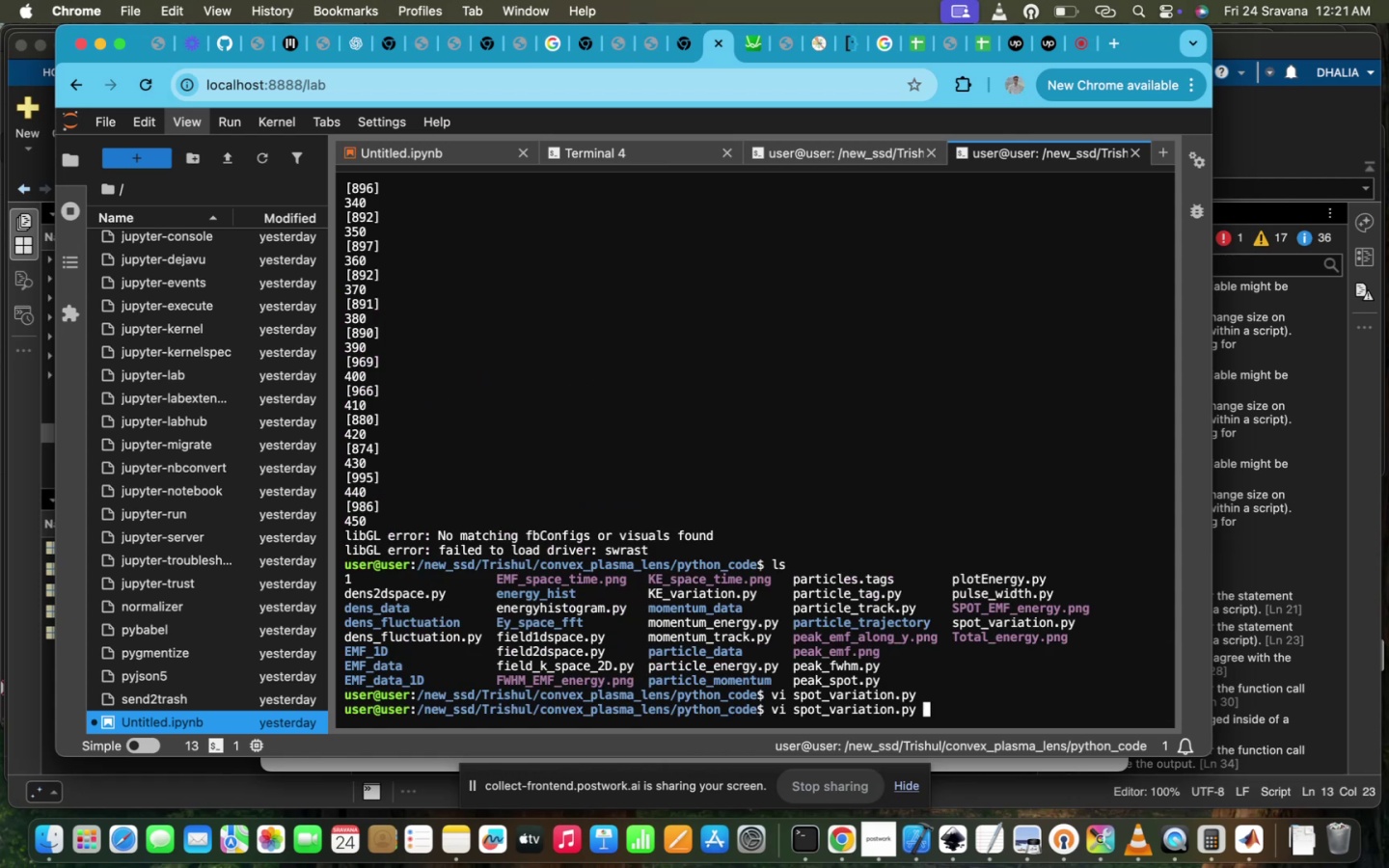 
key(ArrowDown)
 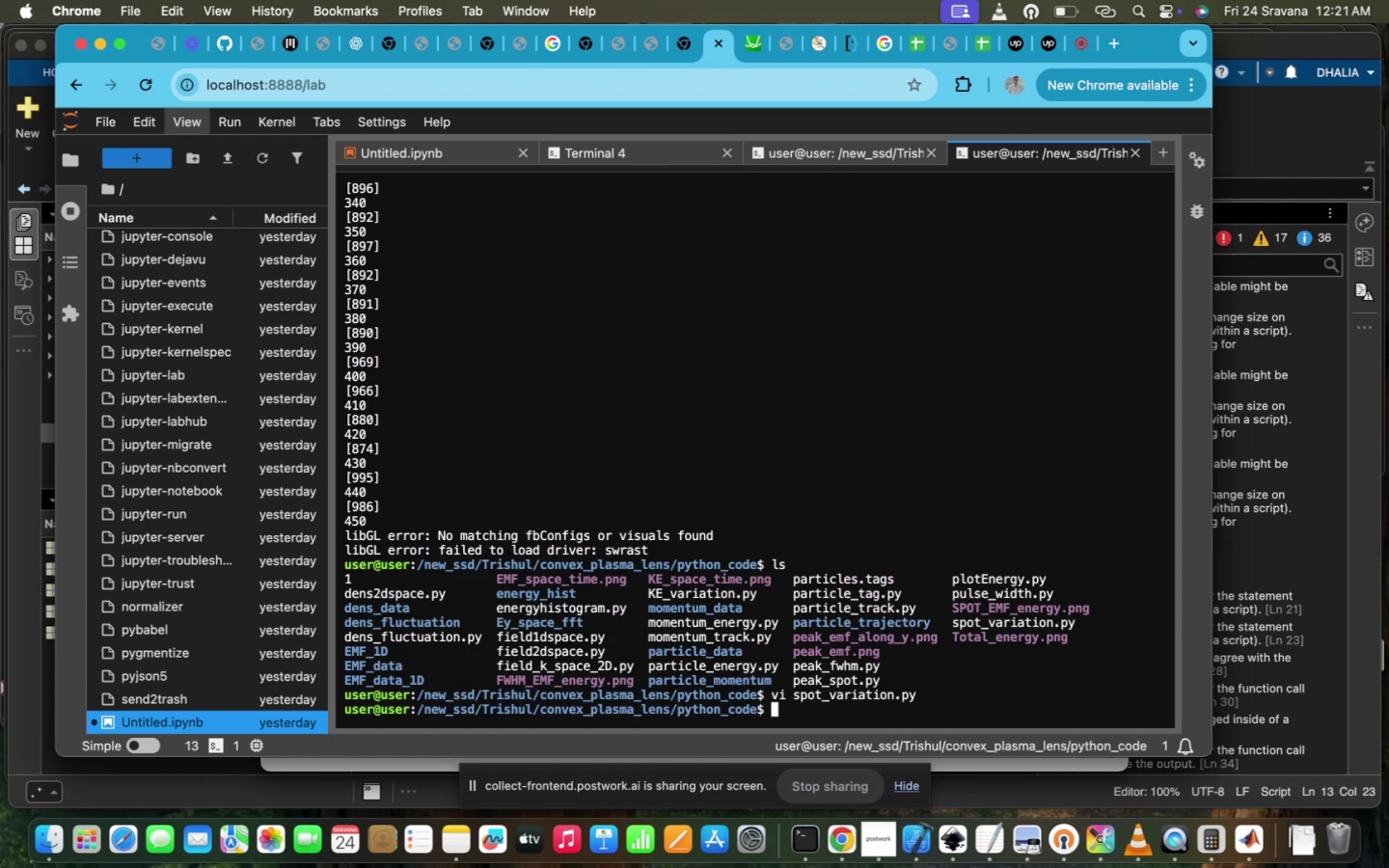 
type(pyth)
key(Tab)
type( 3)
key(Backspace)
key(Backspace)
type(3w)
key(Backspace)
type( p)
key(Backspace)
type(spo)
key(Tab)
 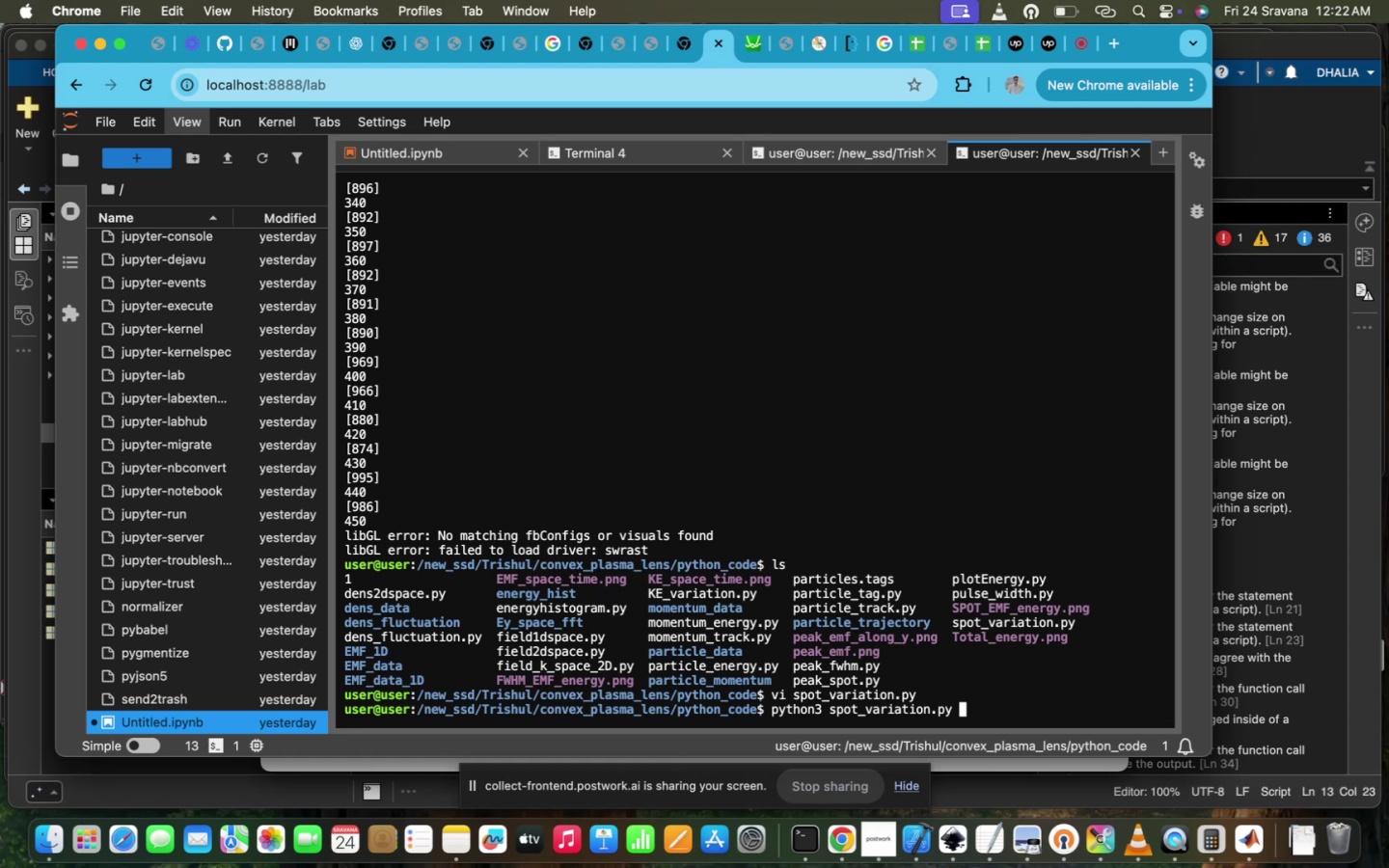 
key(Enter)
 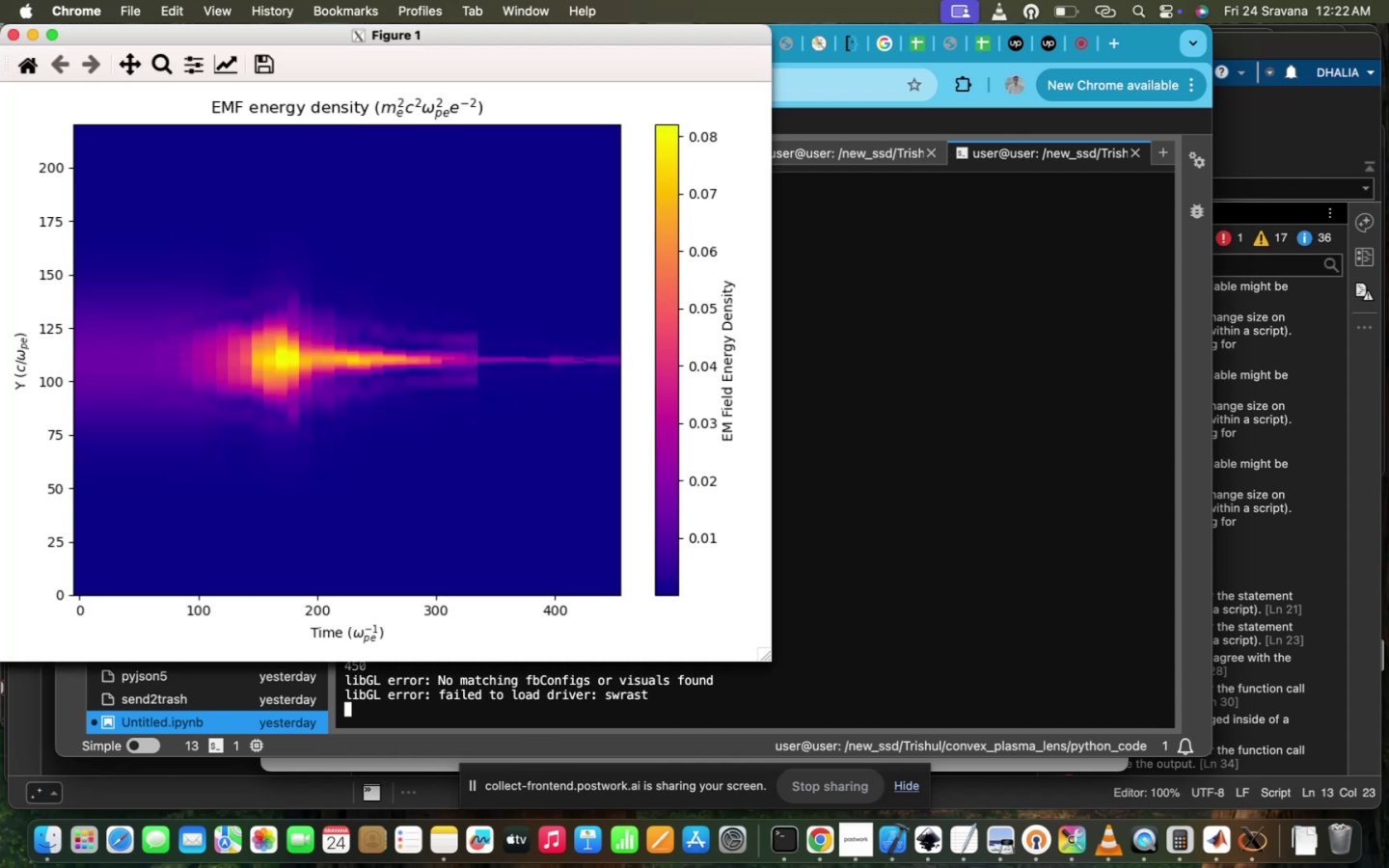 
wait(33.29)
 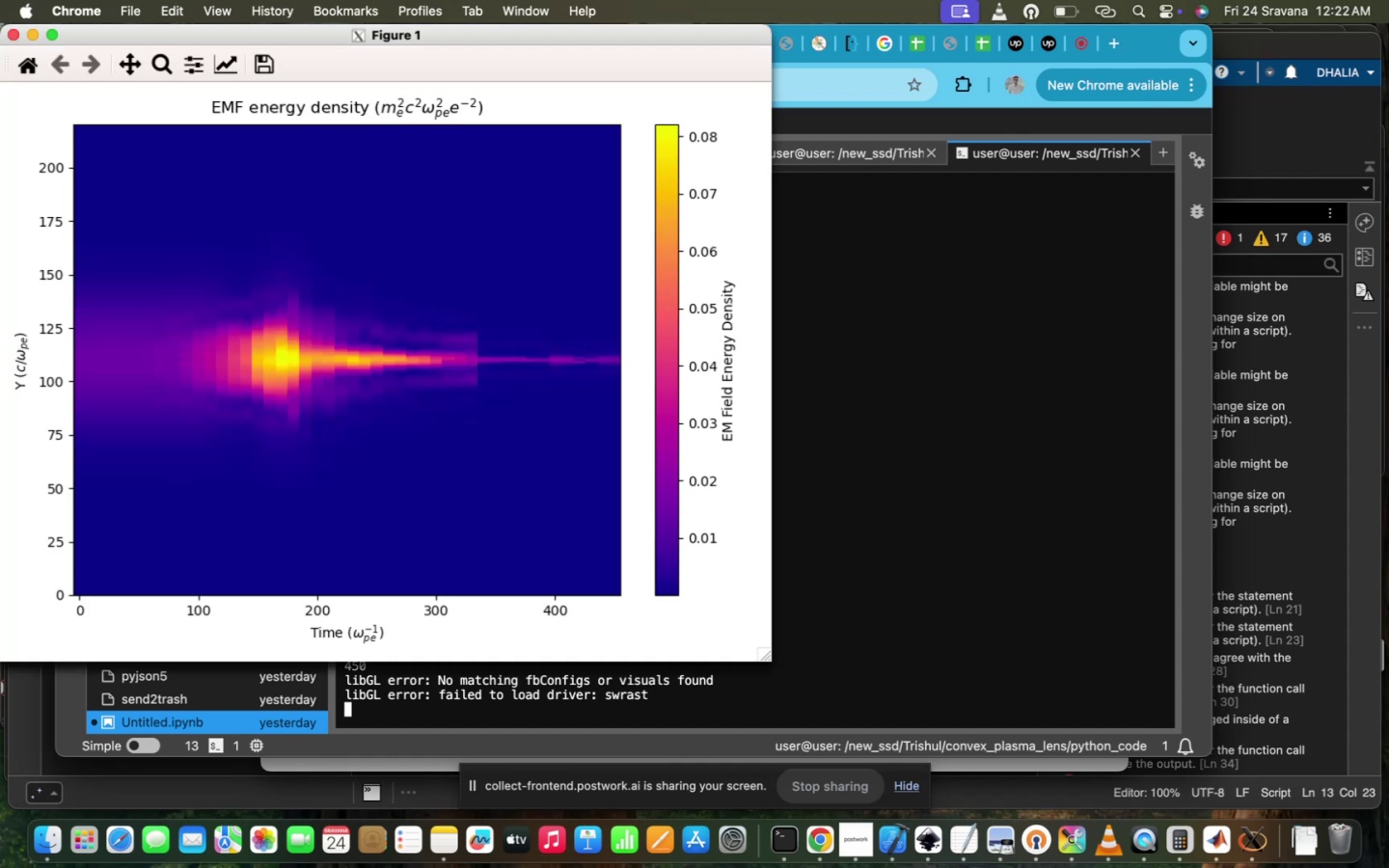 
left_click([269, 393])
 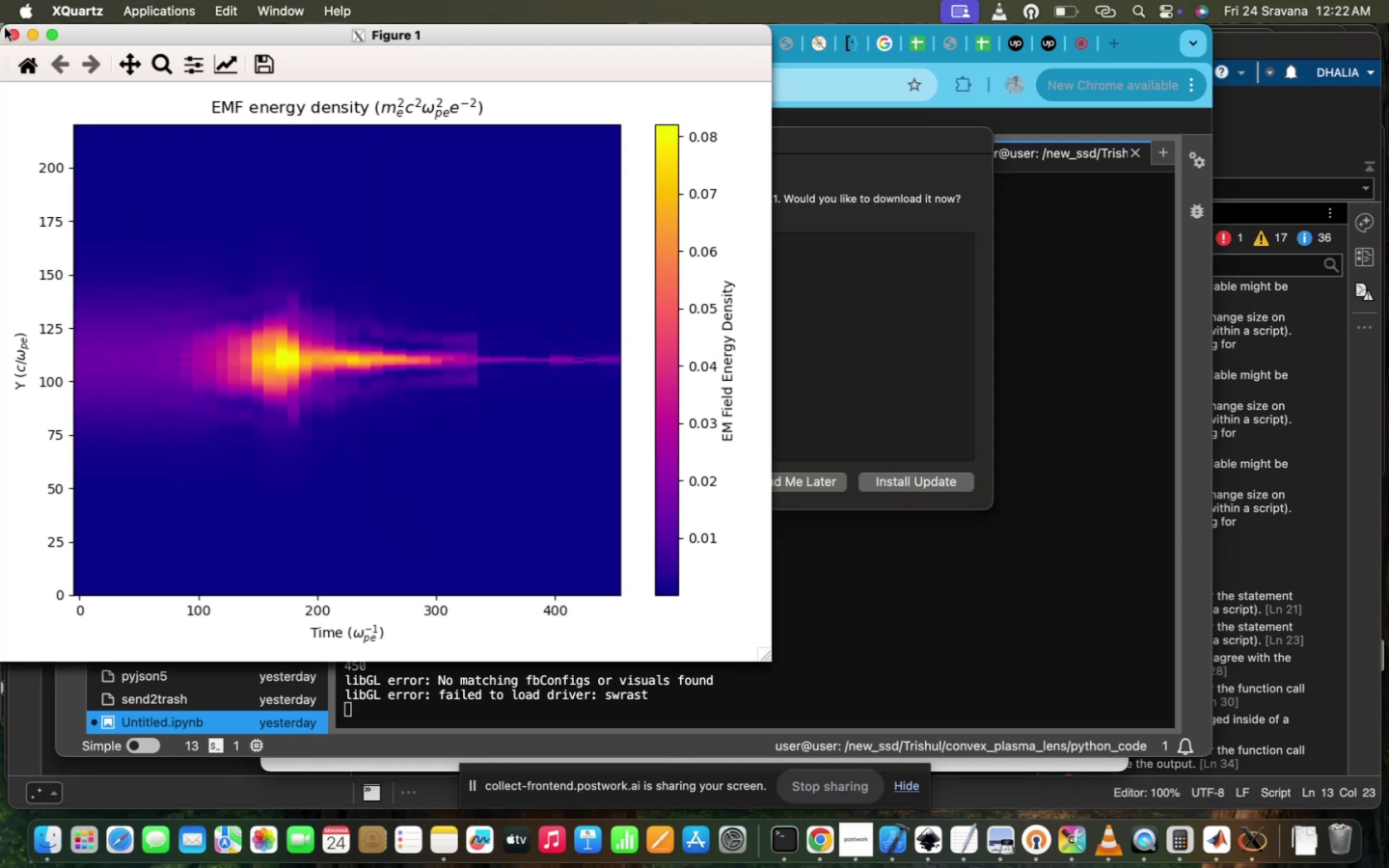 
left_click([18, 42])
 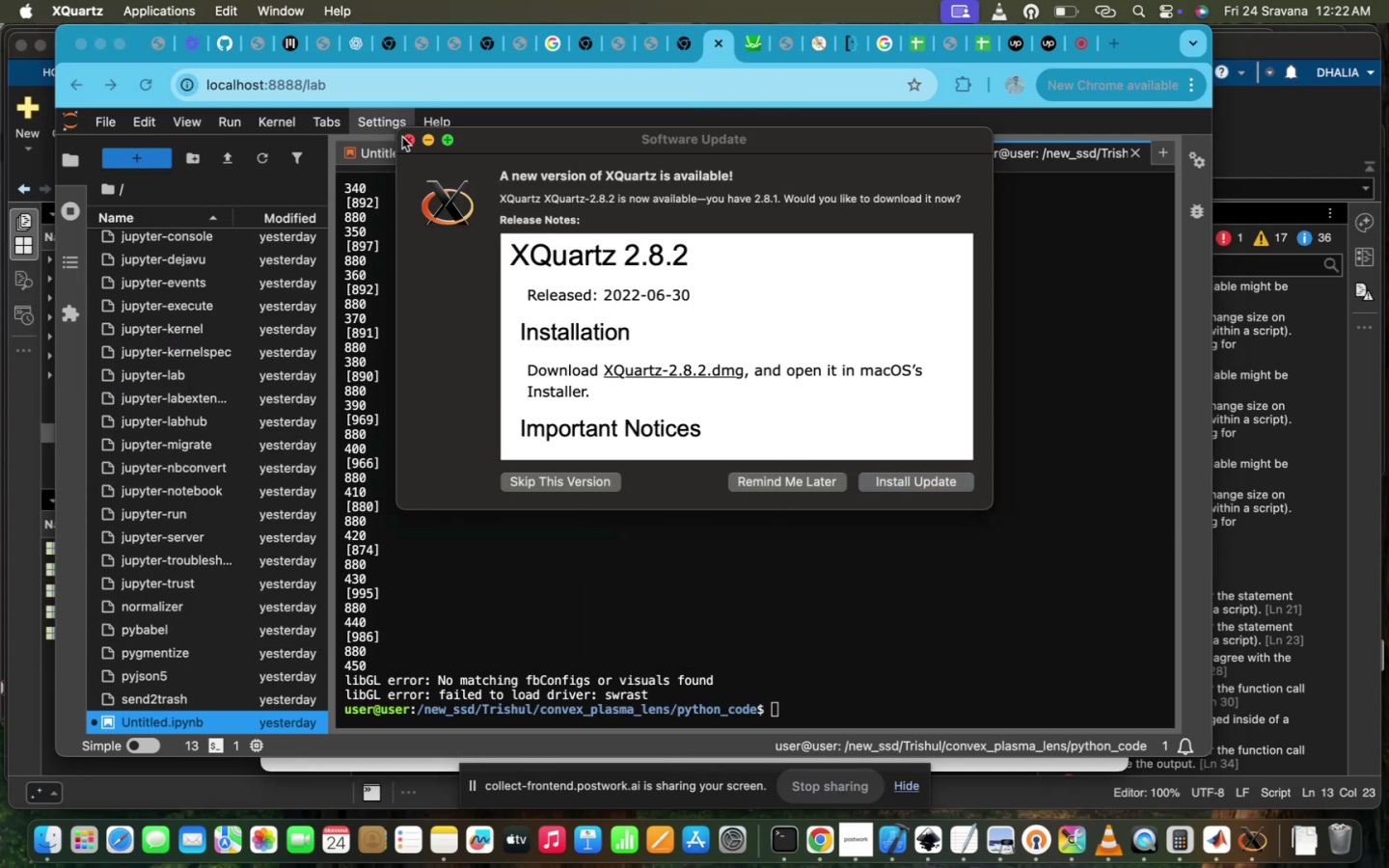 
left_click([674, 599])
 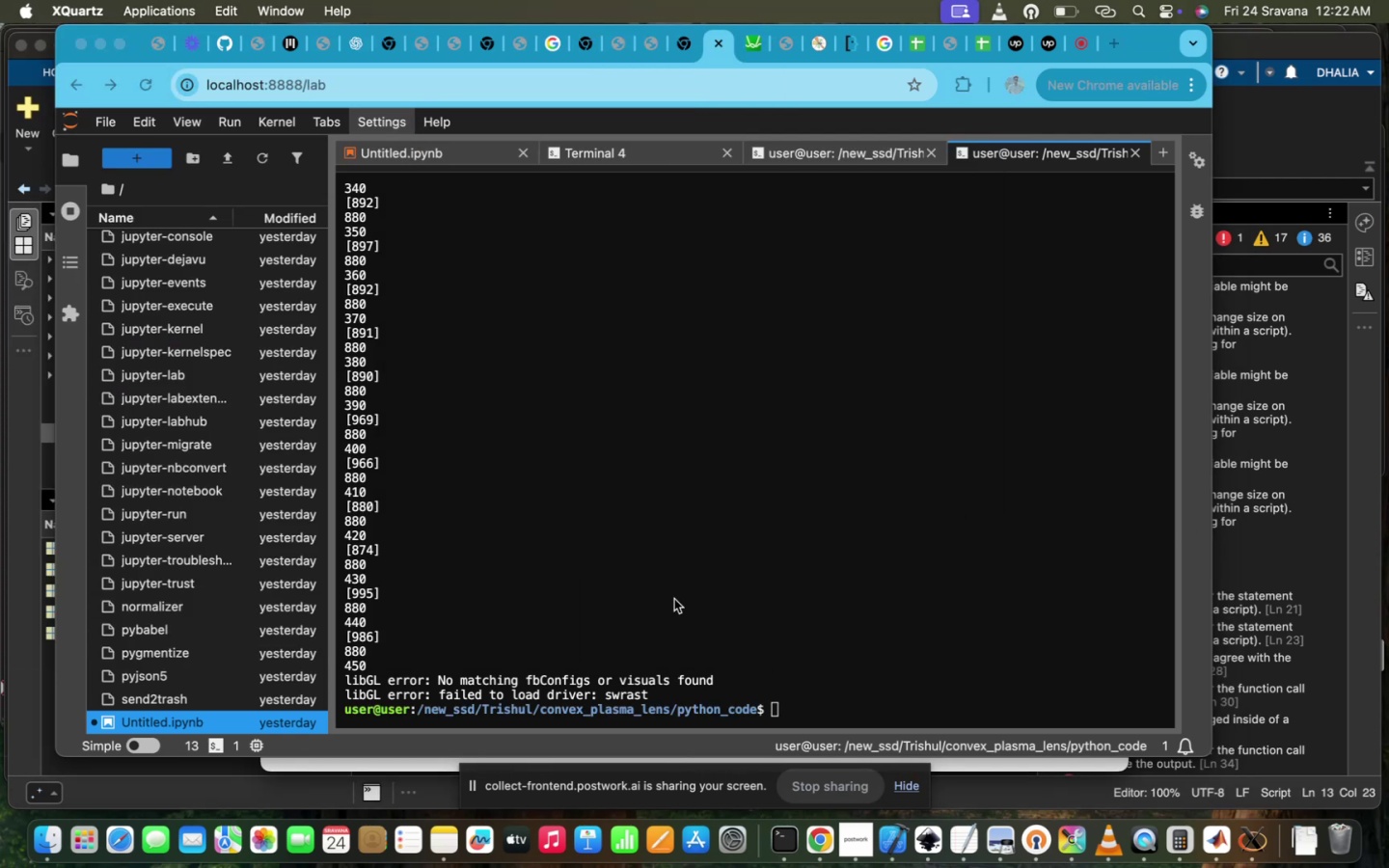 
key(ArrowUp)
 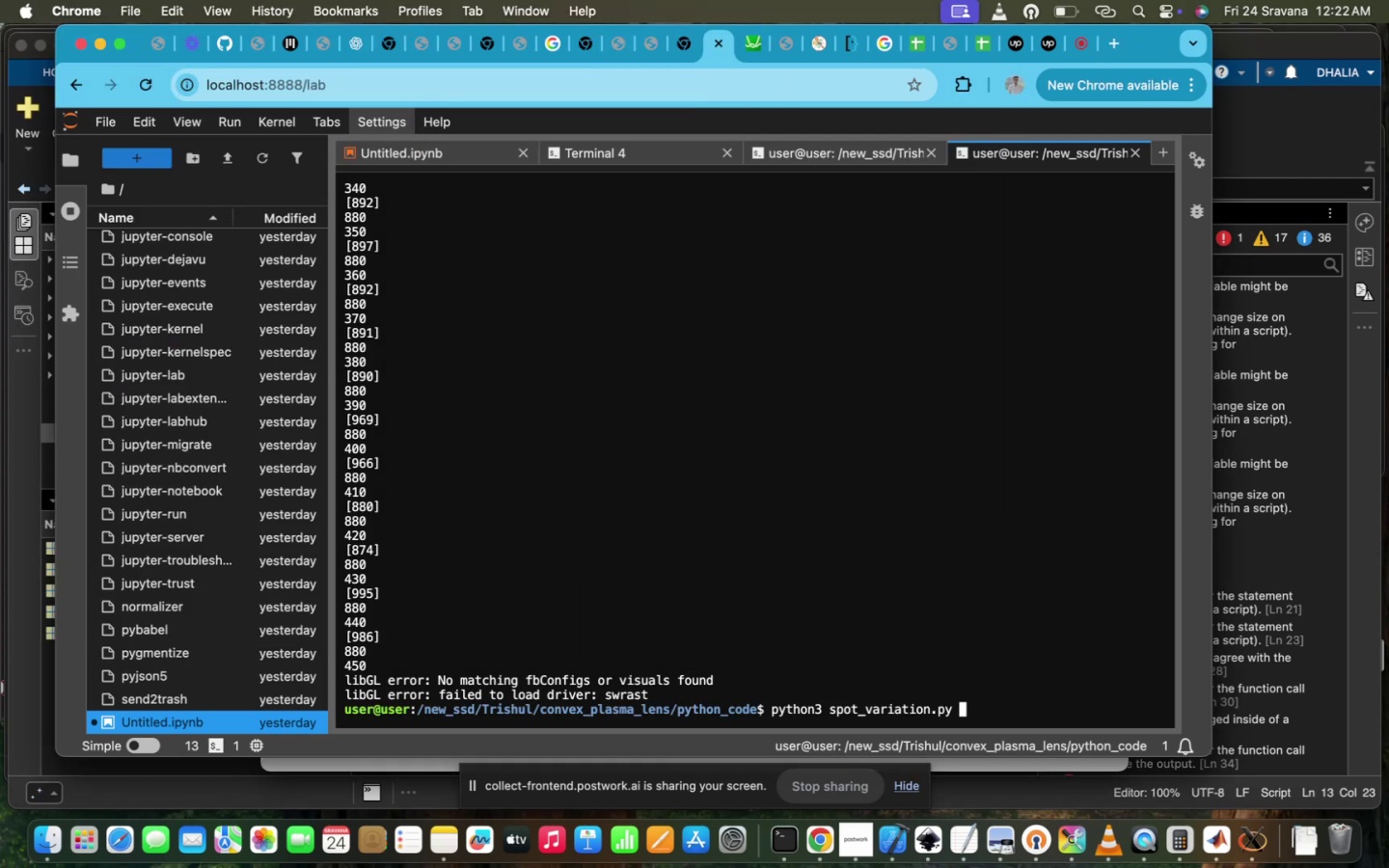 
key(ArrowUp)
 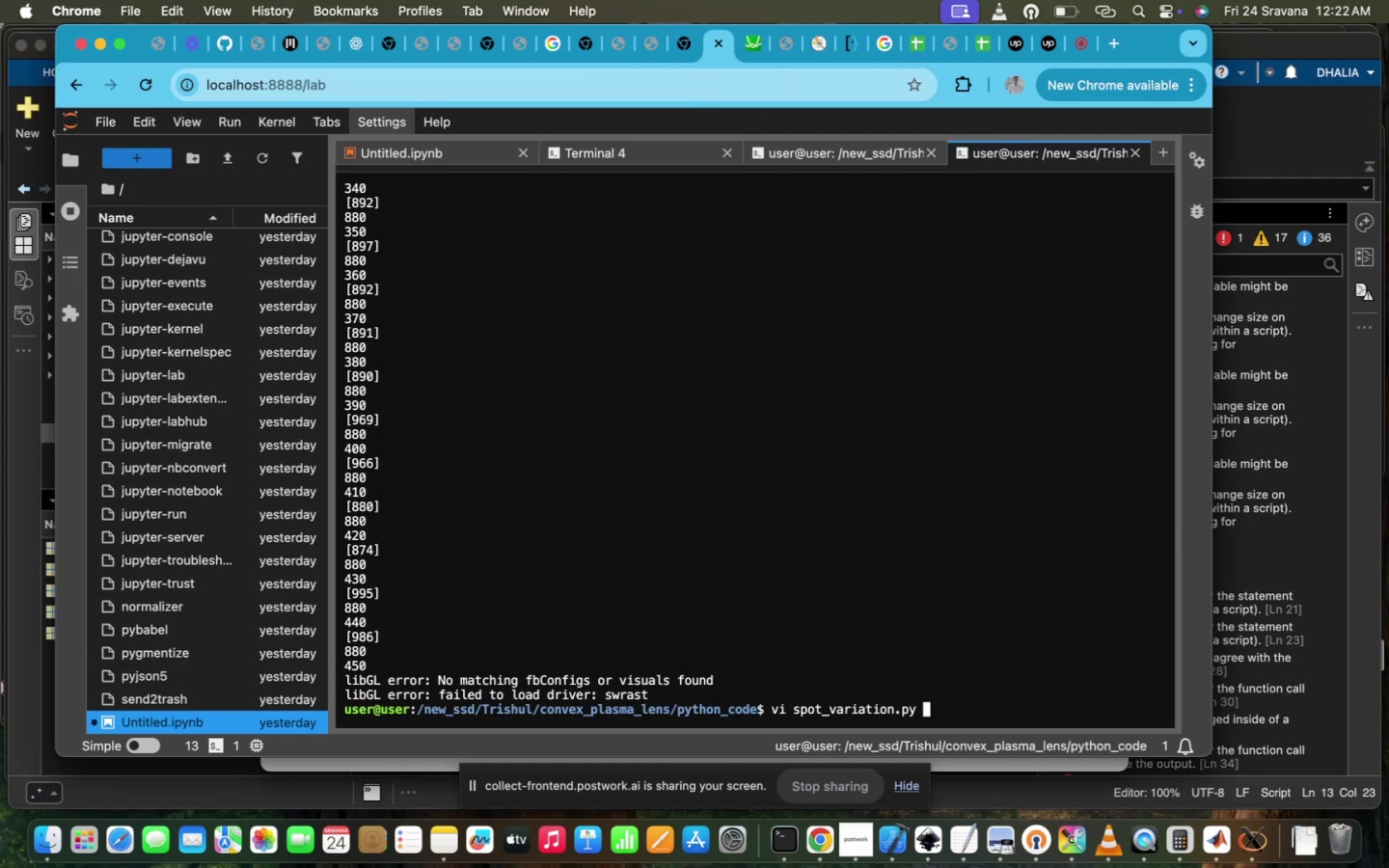 
hold_key(key=Enter, duration=0.58)
 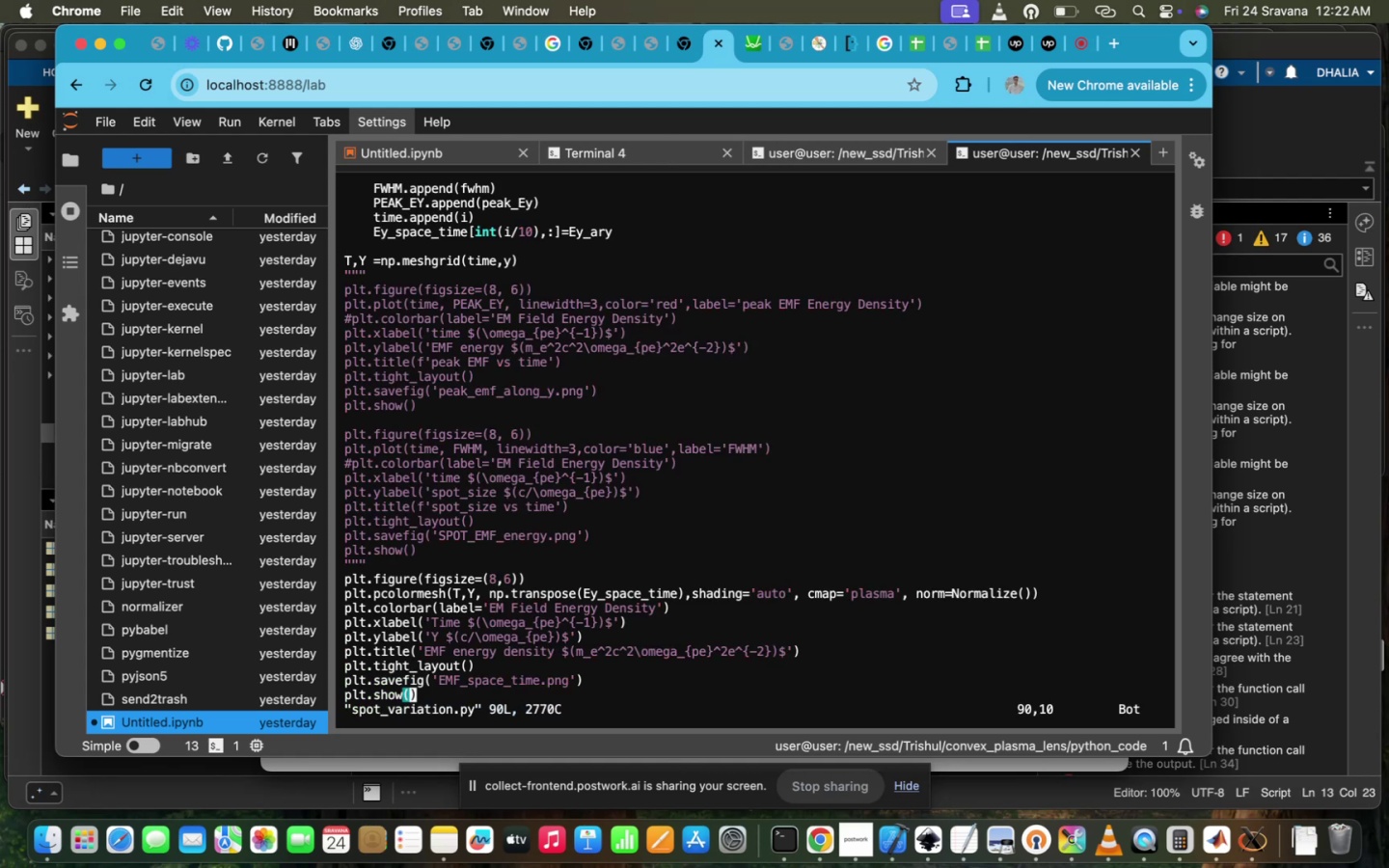 
scroll: coordinate [674, 599], scroll_direction: up, amount: 98.0
 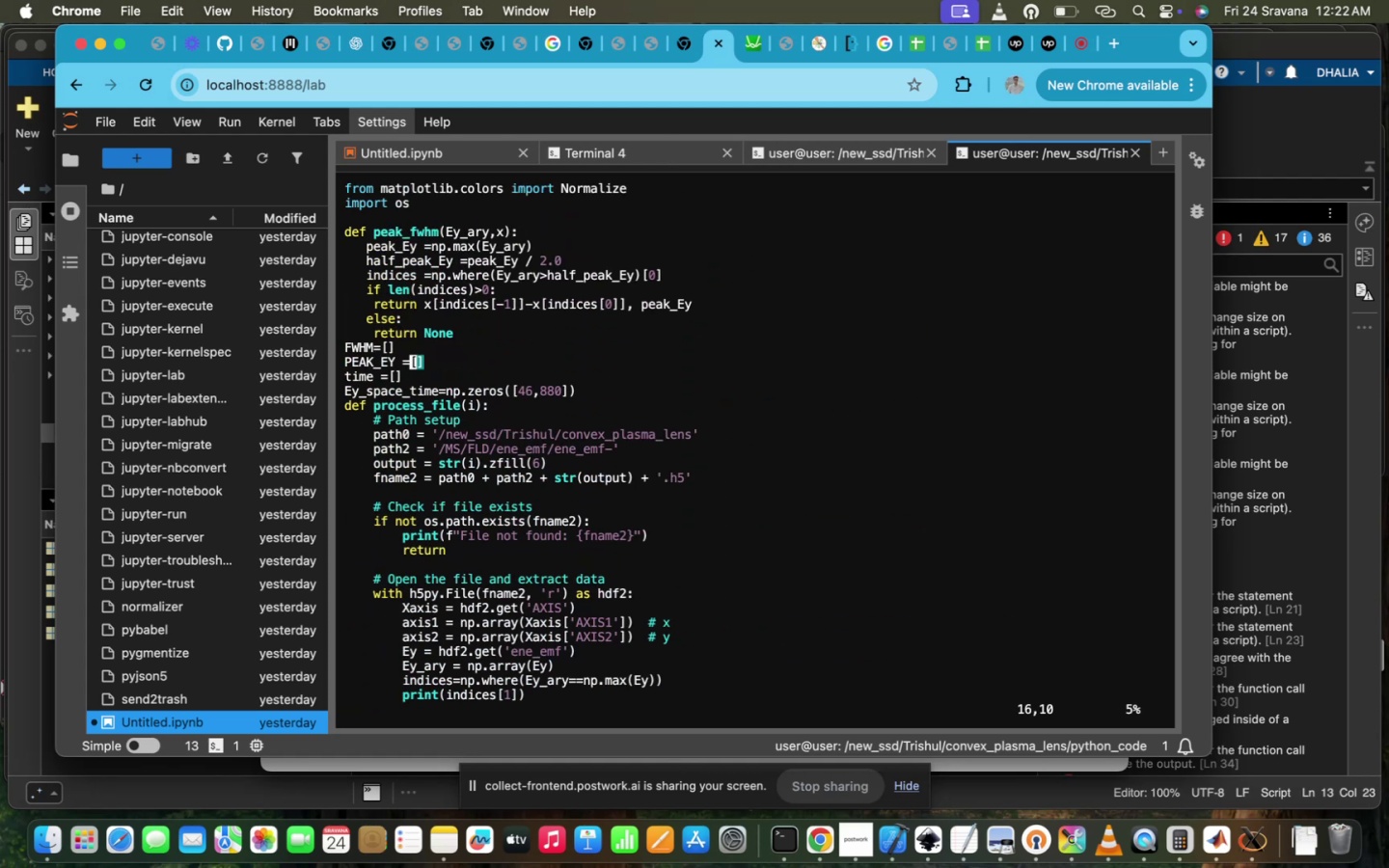 
scroll: coordinate [674, 599], scroll_direction: down, amount: 6.0
 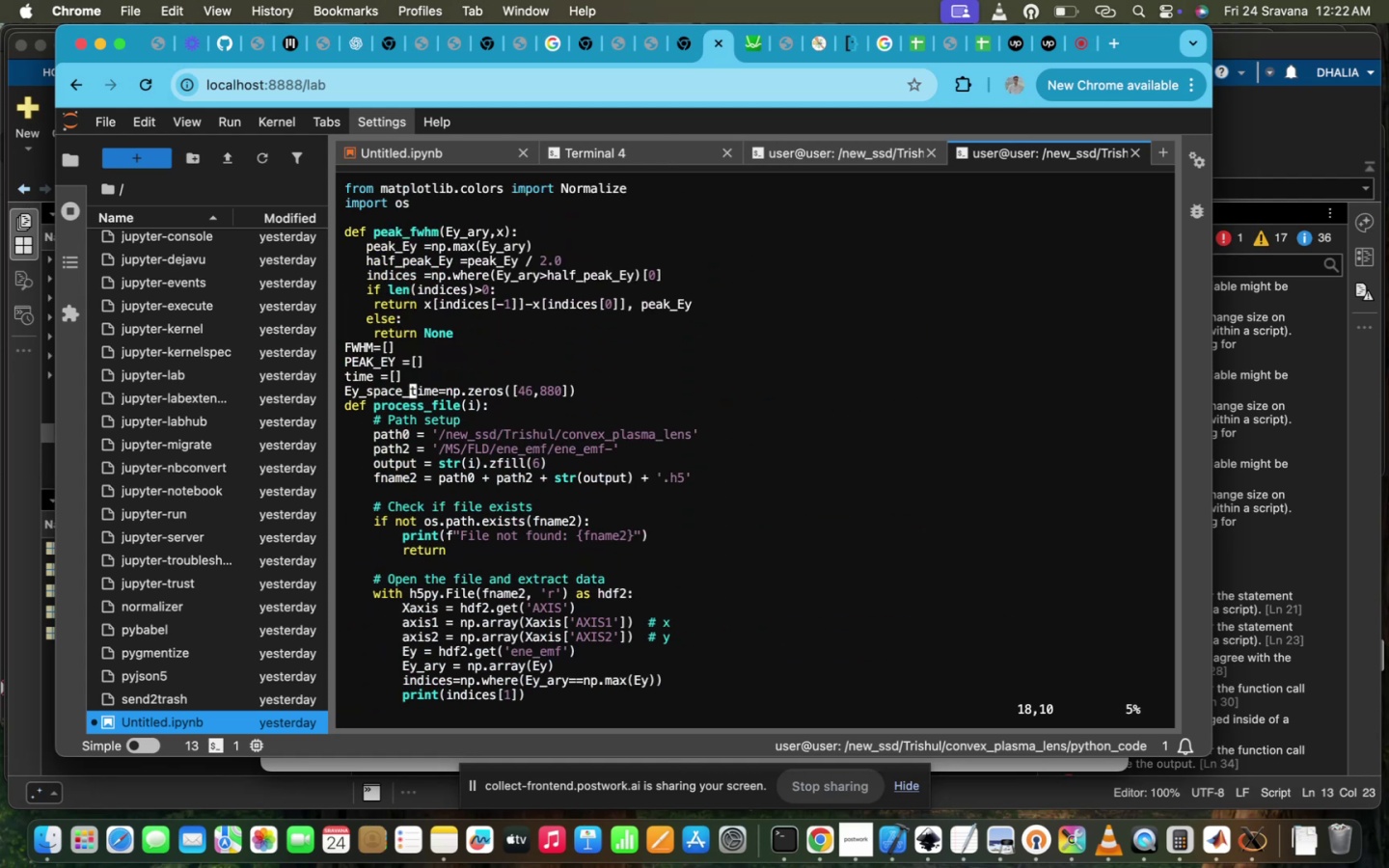 
hold_key(key=ArrowRight, duration=1.5)
 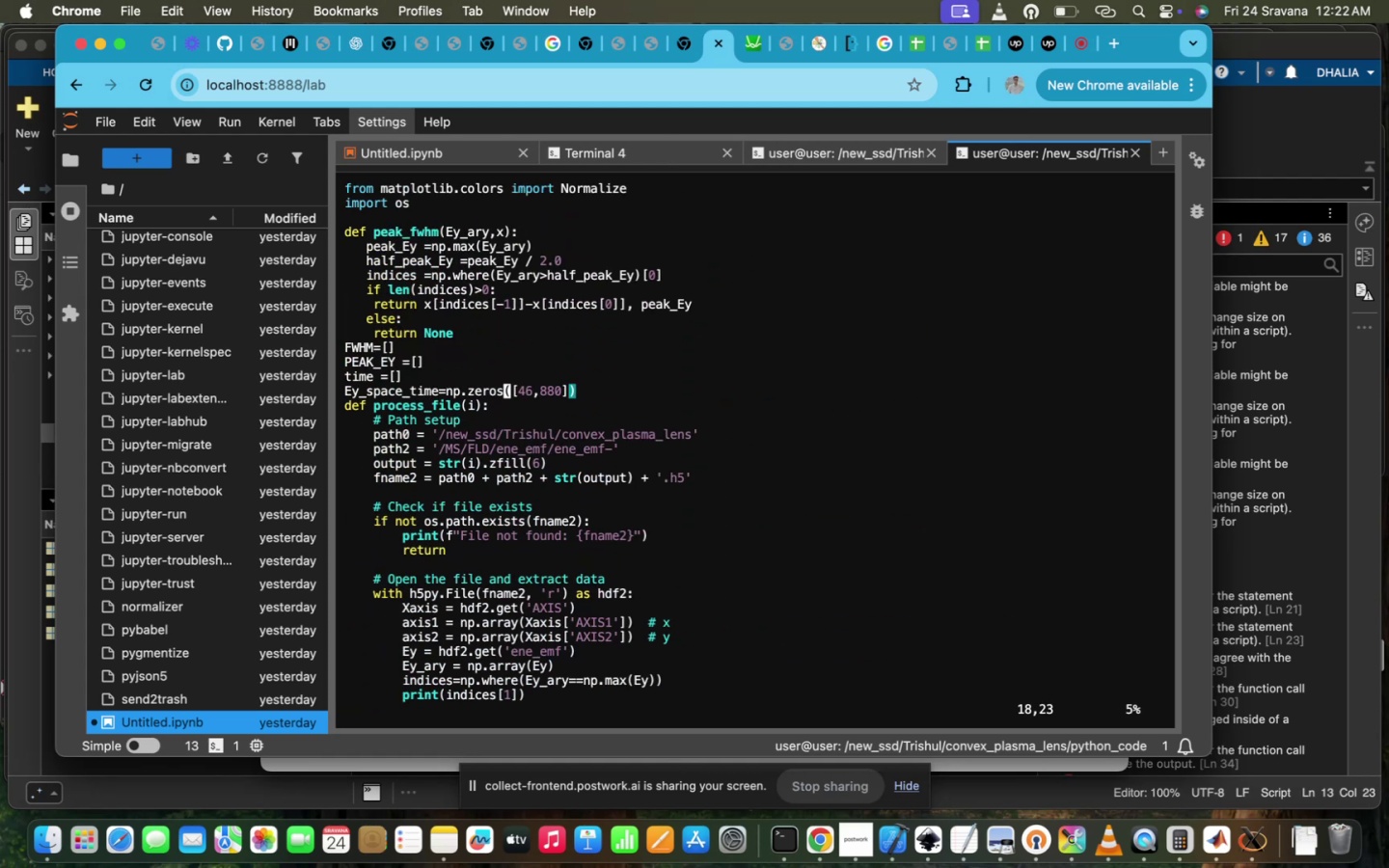 
key(ArrowRight)
 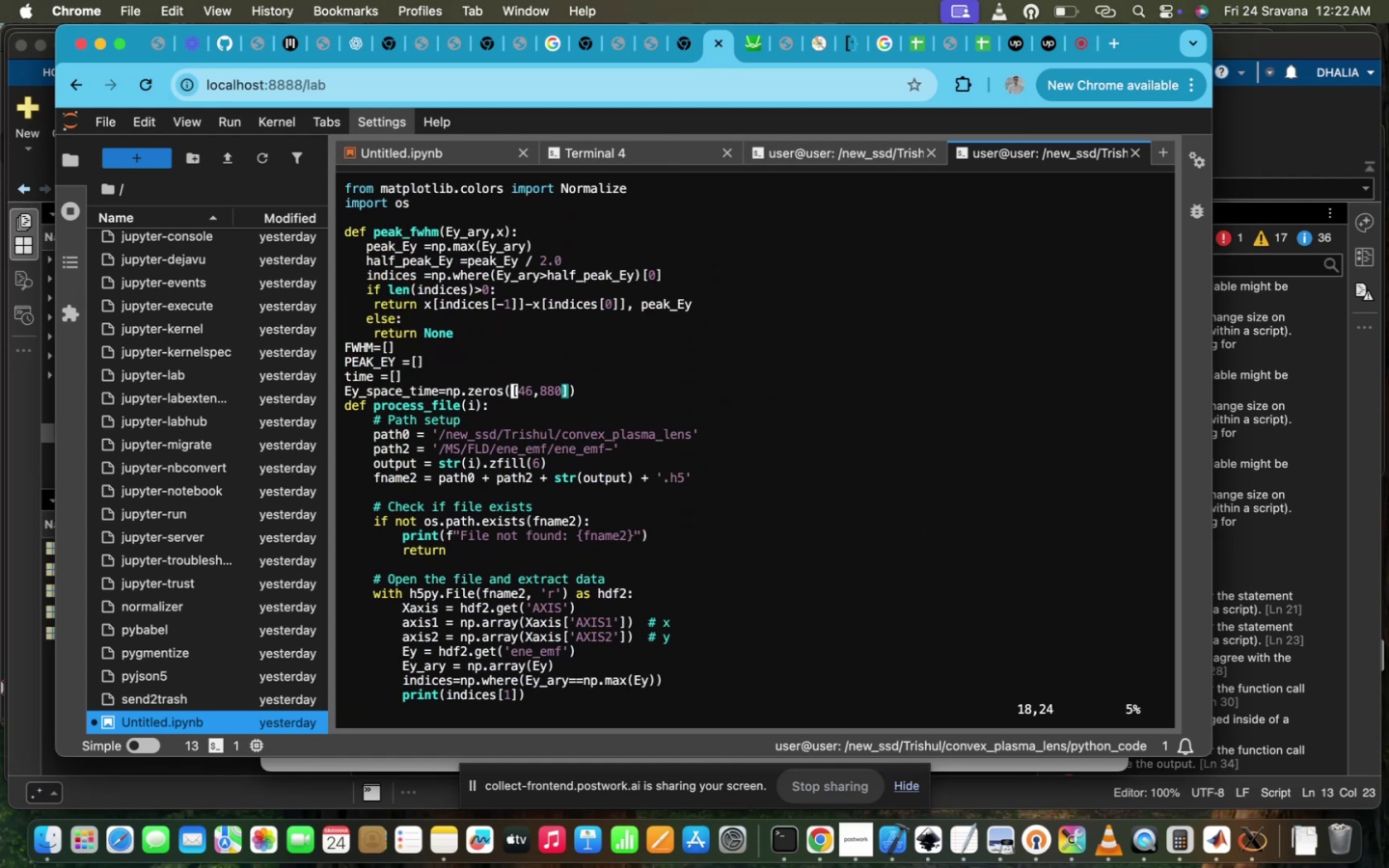 
key(ArrowRight)
 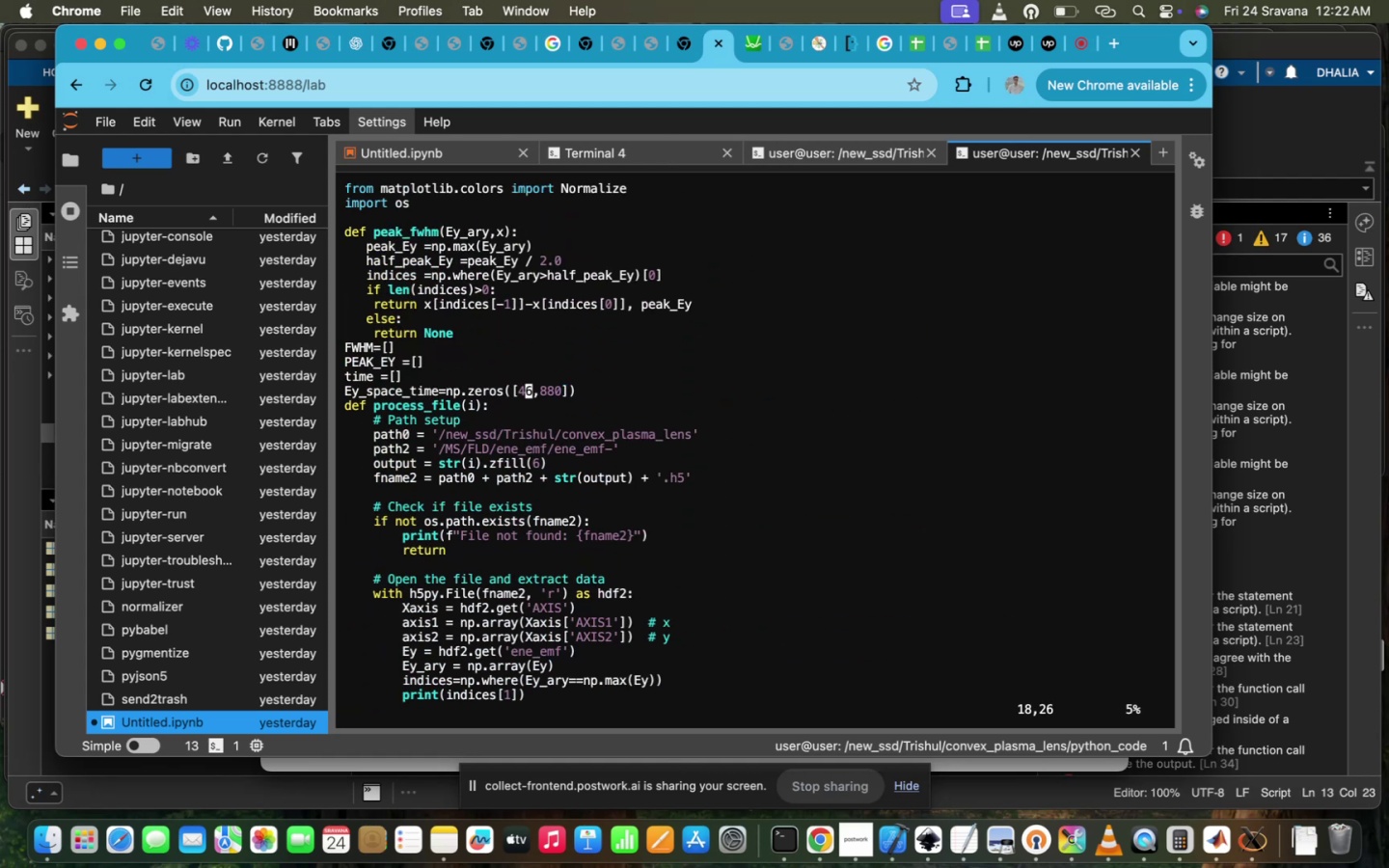 
key(ArrowRight)
 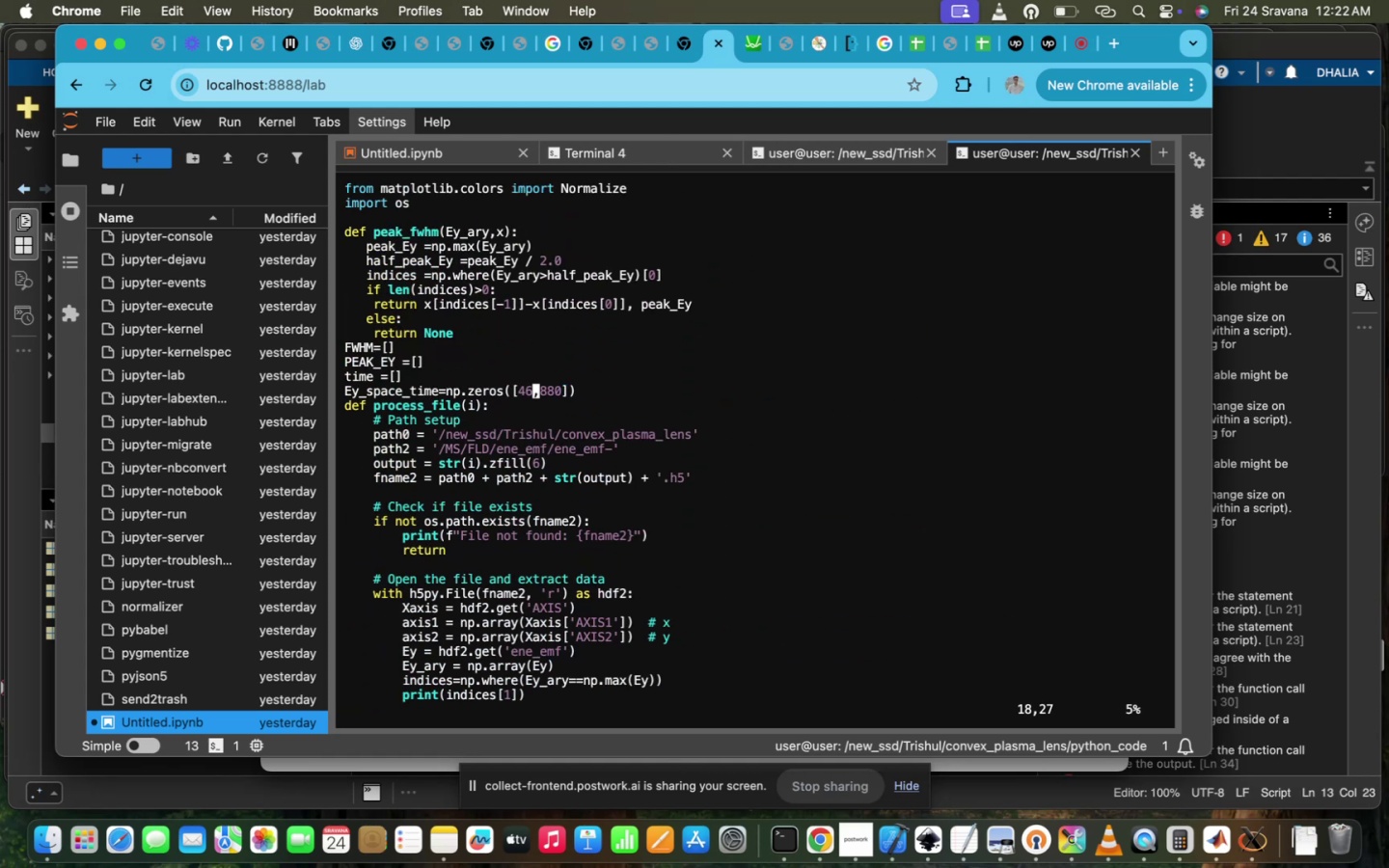 
type(i0)
 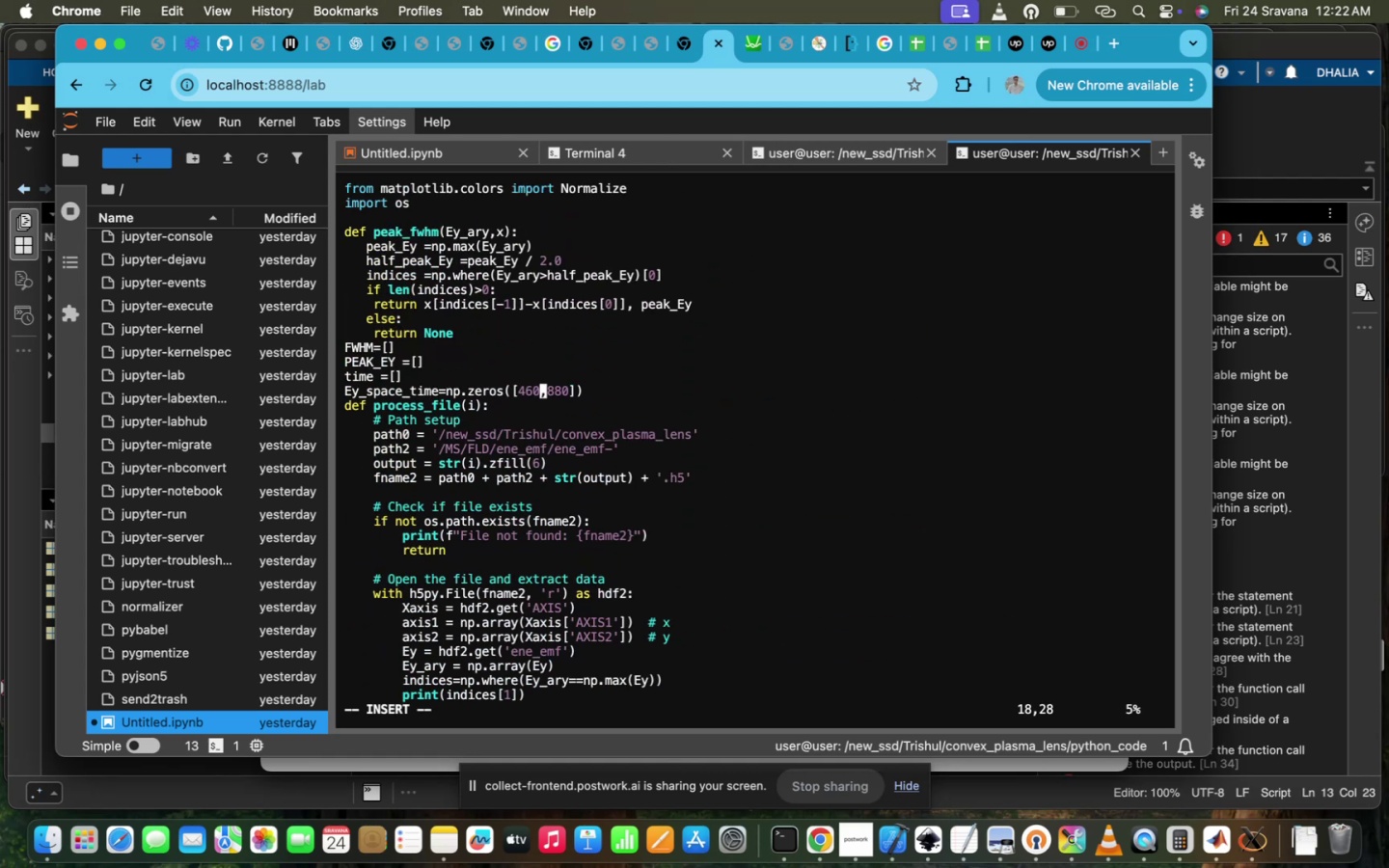 
scroll: coordinate [674, 601], scroll_direction: down, amount: 79.0
 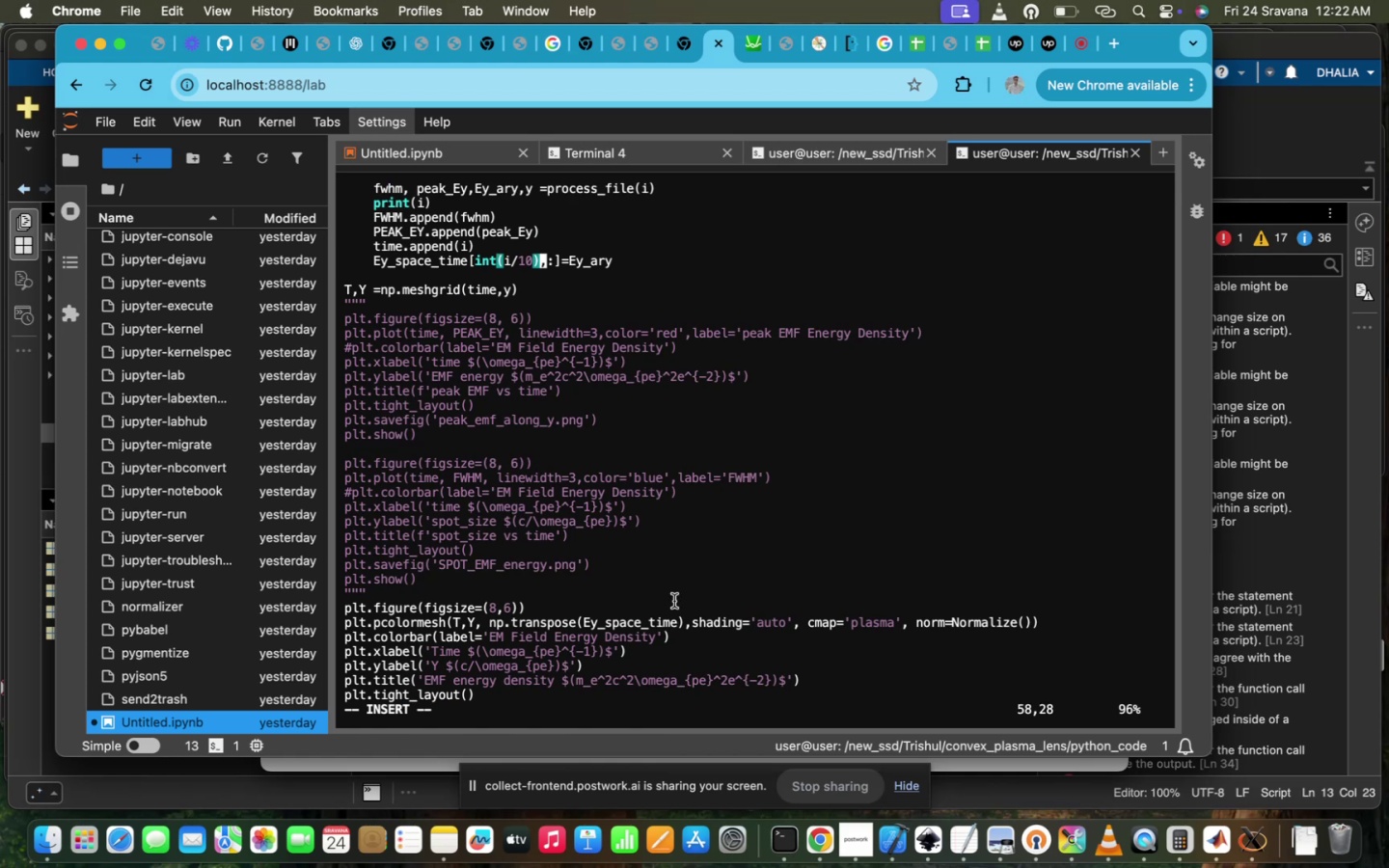 
key(I)
 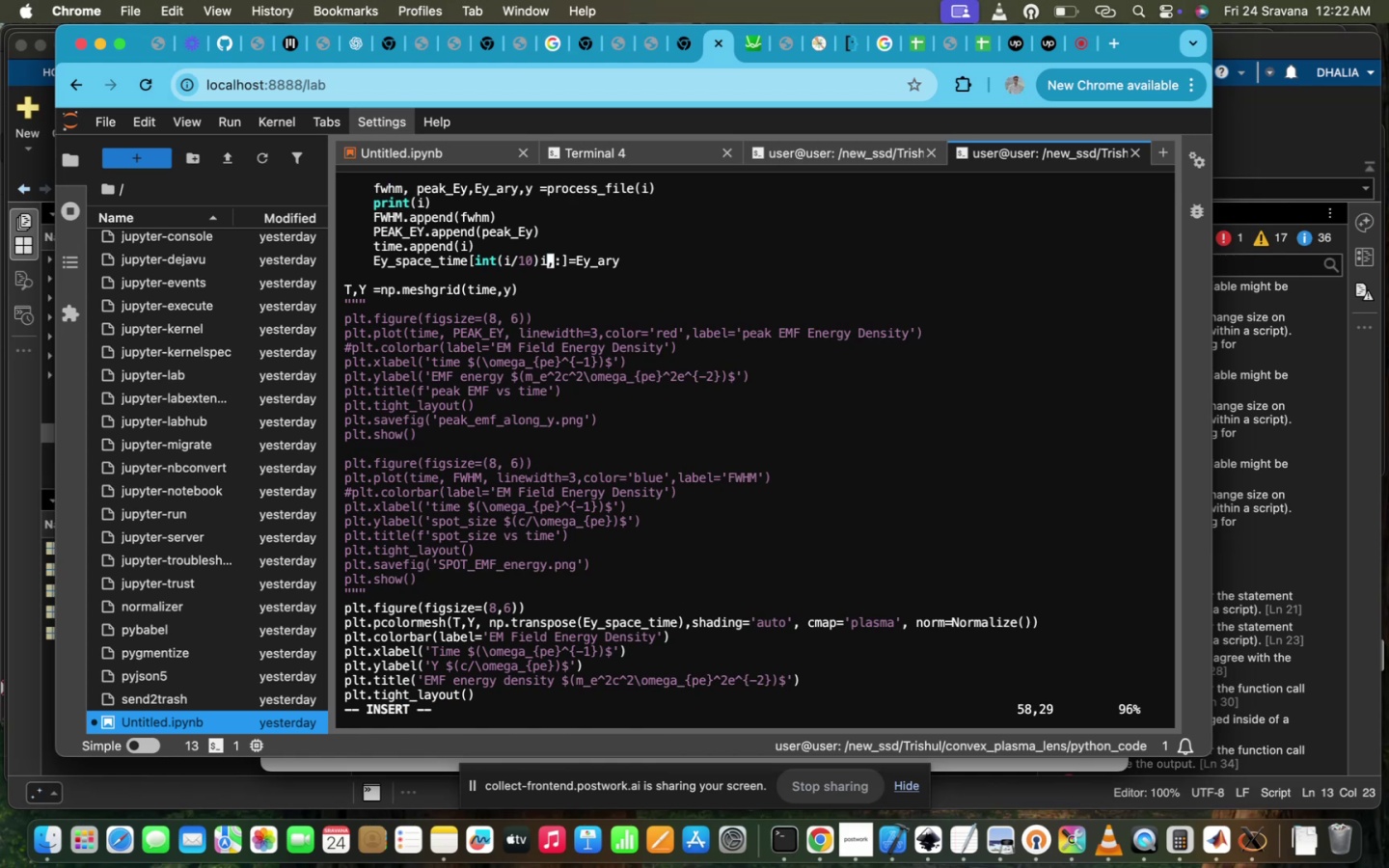 
key(Backspace)
 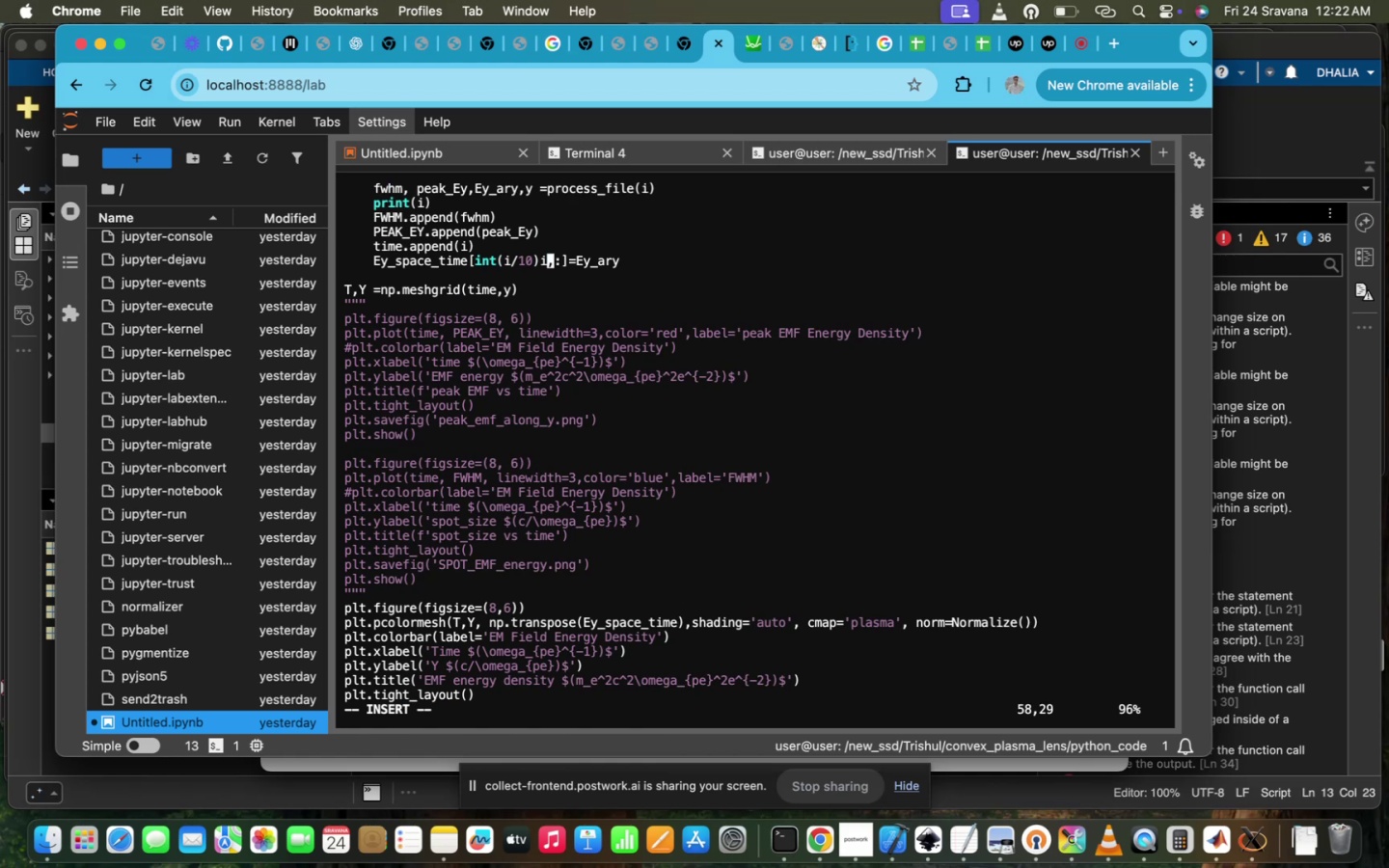 
key(Backspace)
 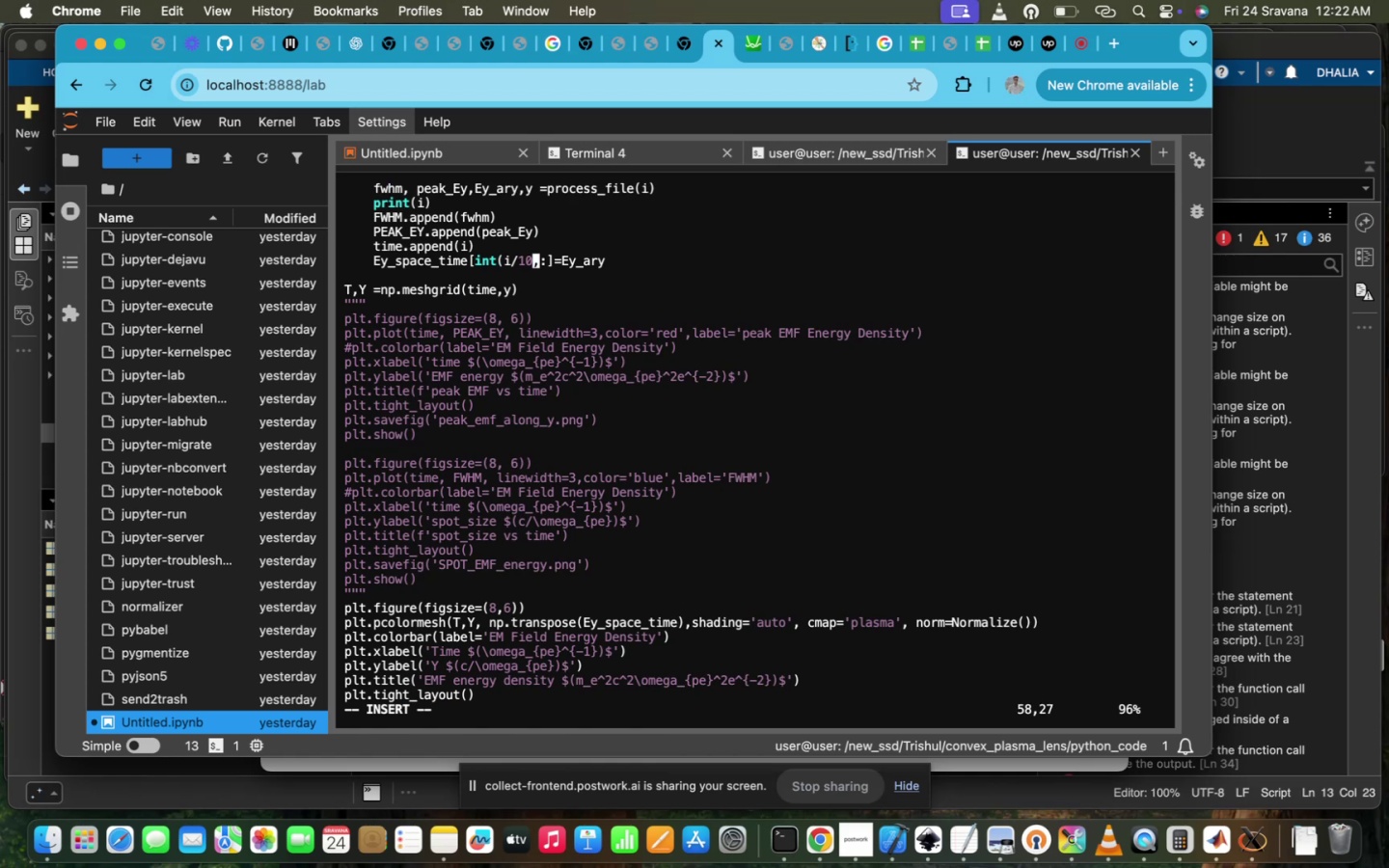 
key(Backspace)
 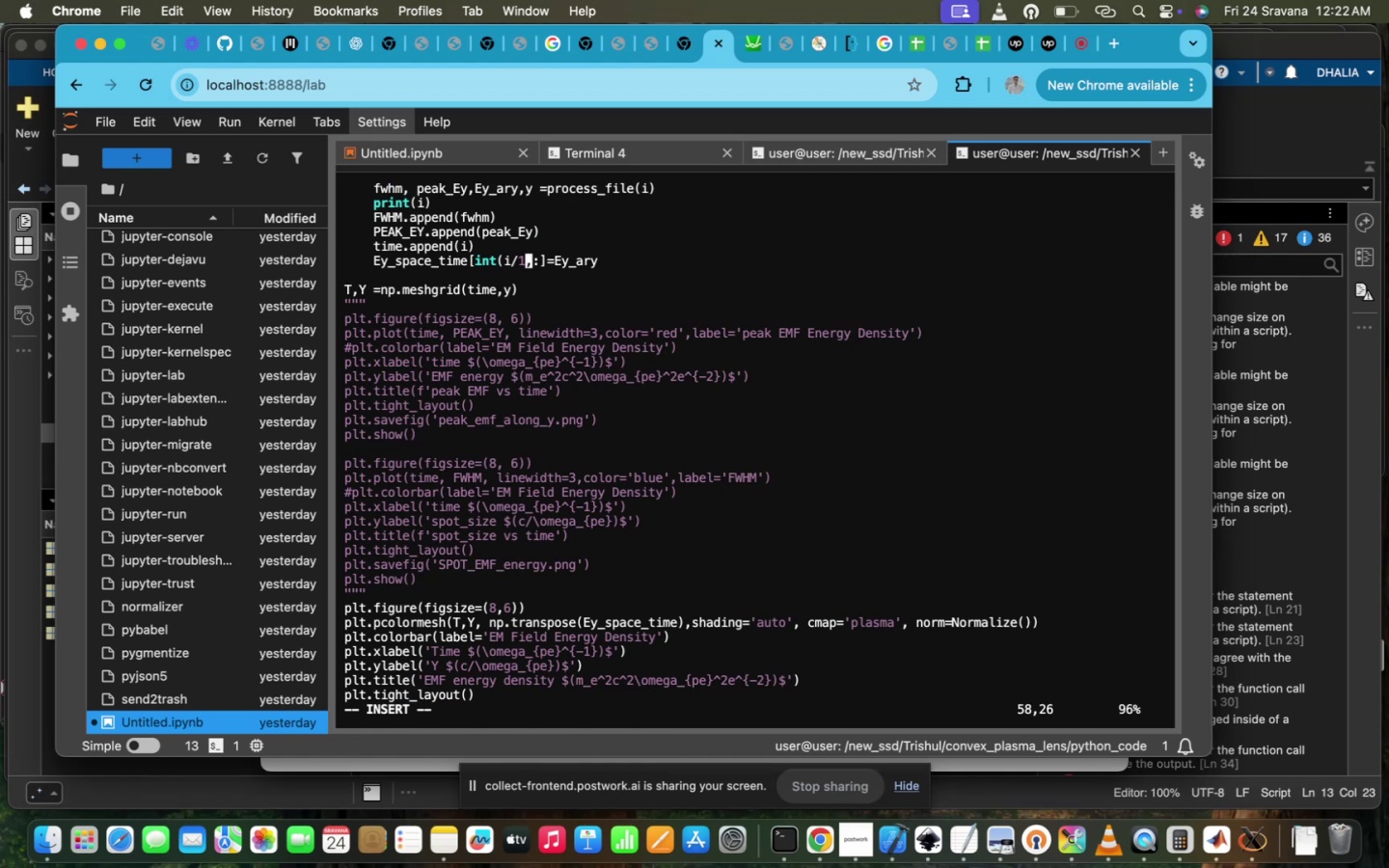 
key(Backspace)
 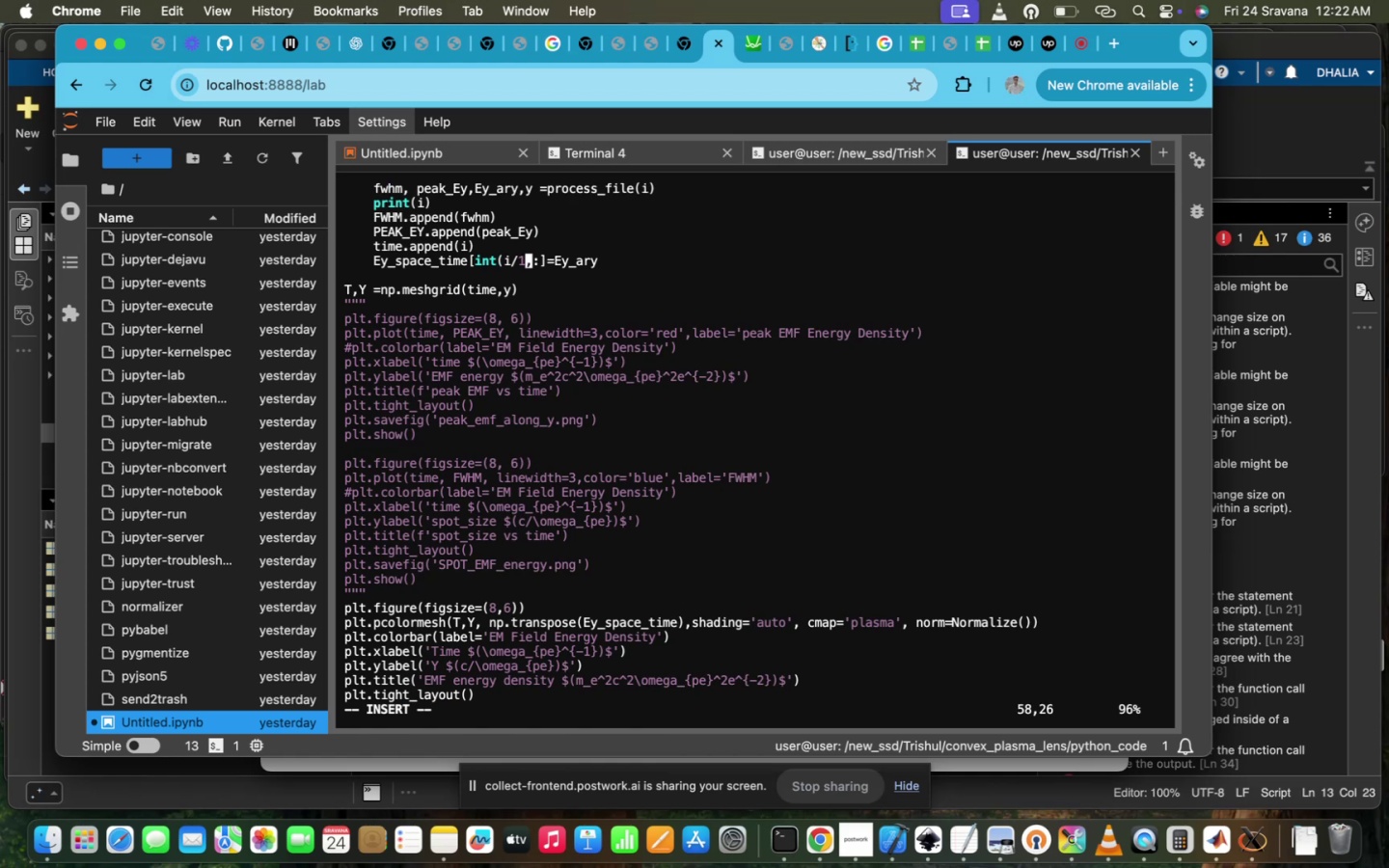 
key(Backspace)
 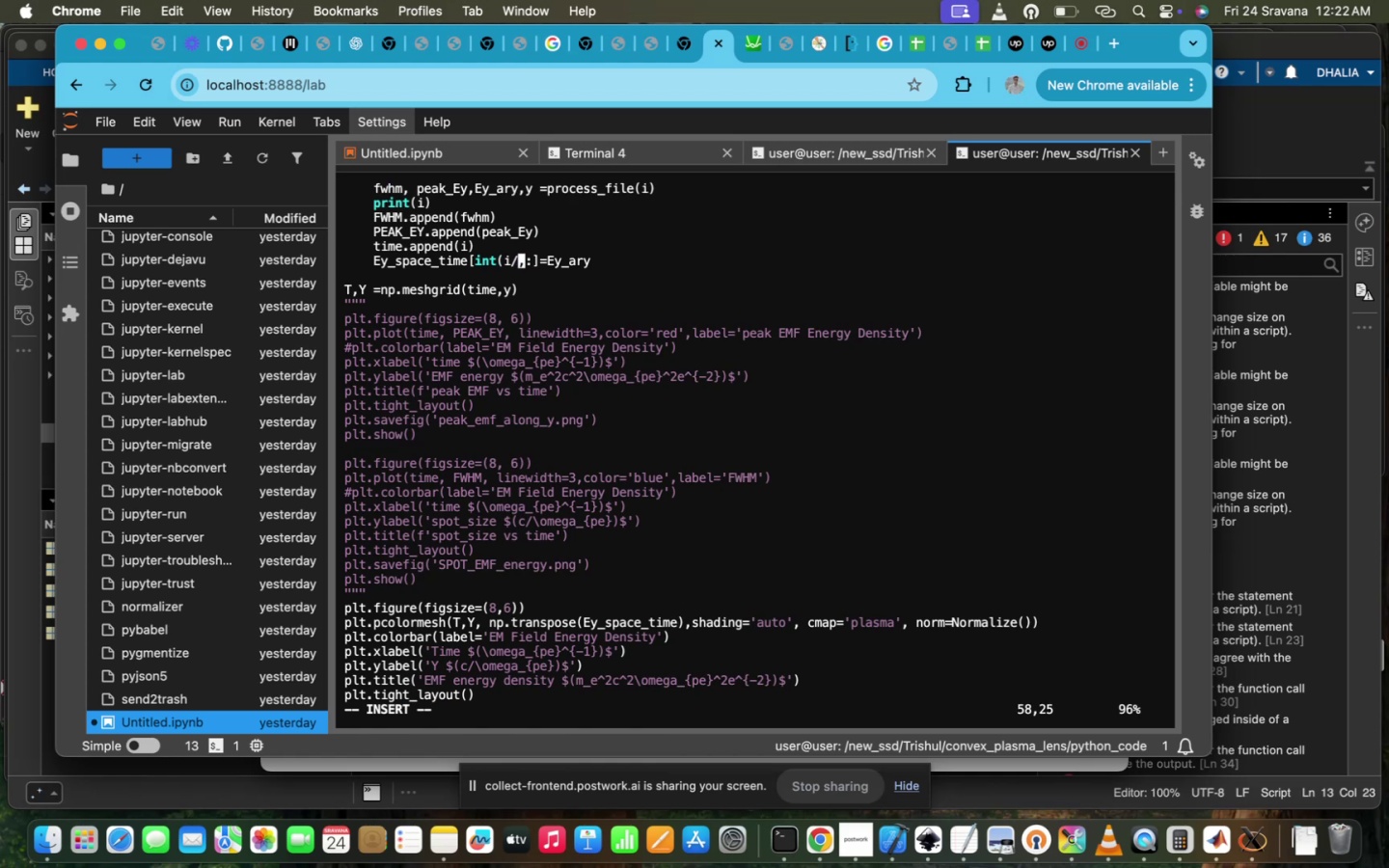 
key(Backspace)
 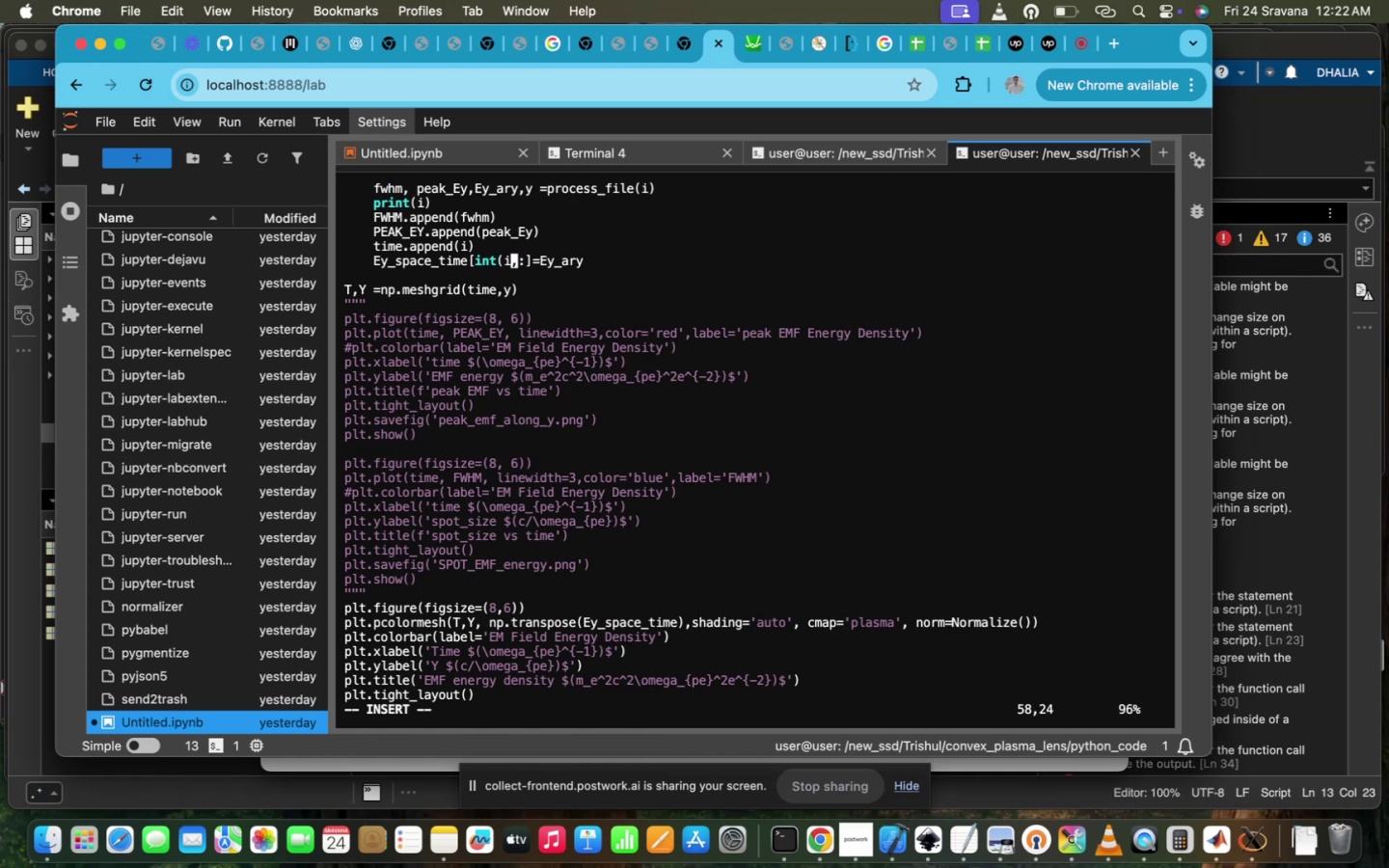 
key(Backspace)
 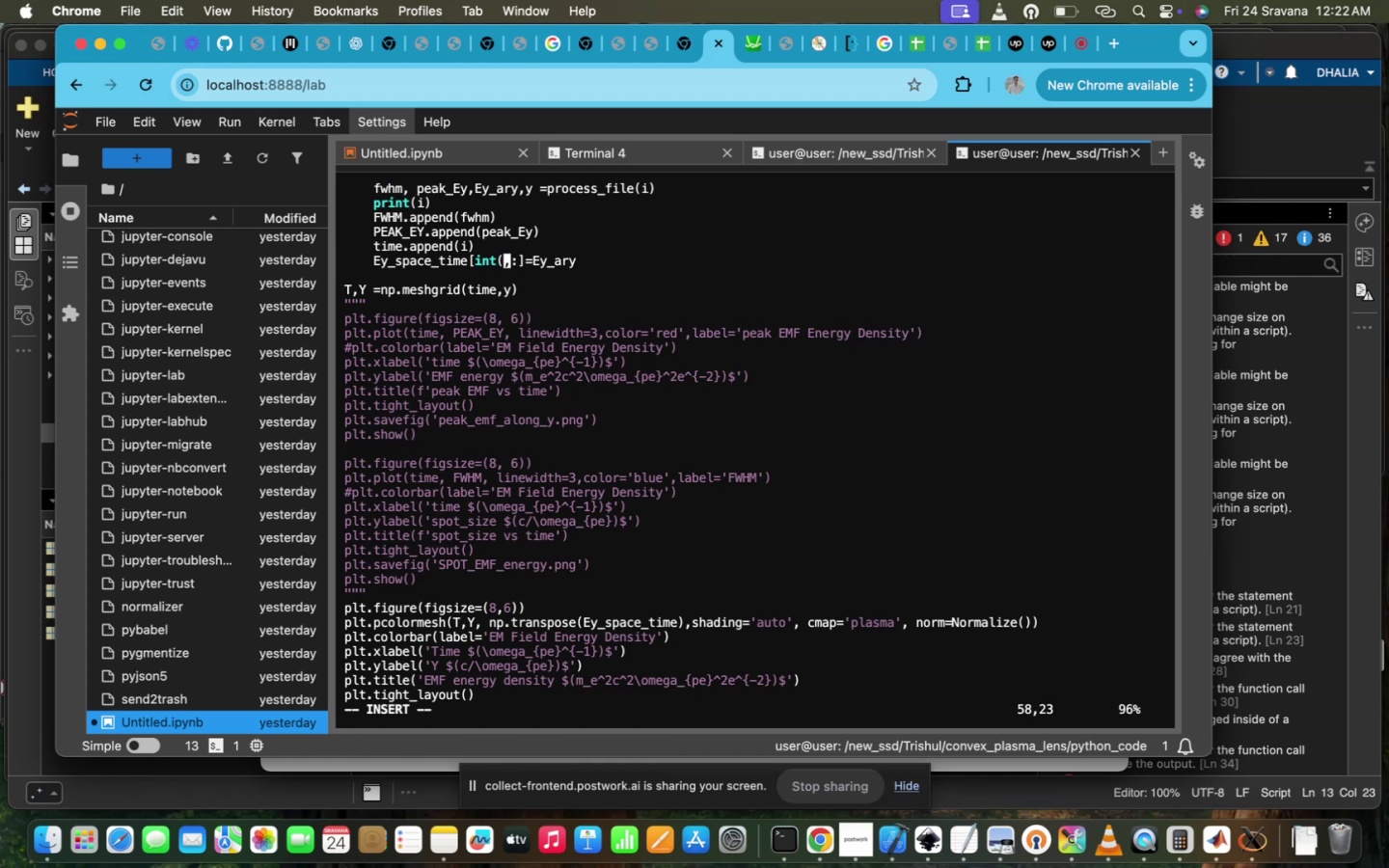 
key(Backspace)
 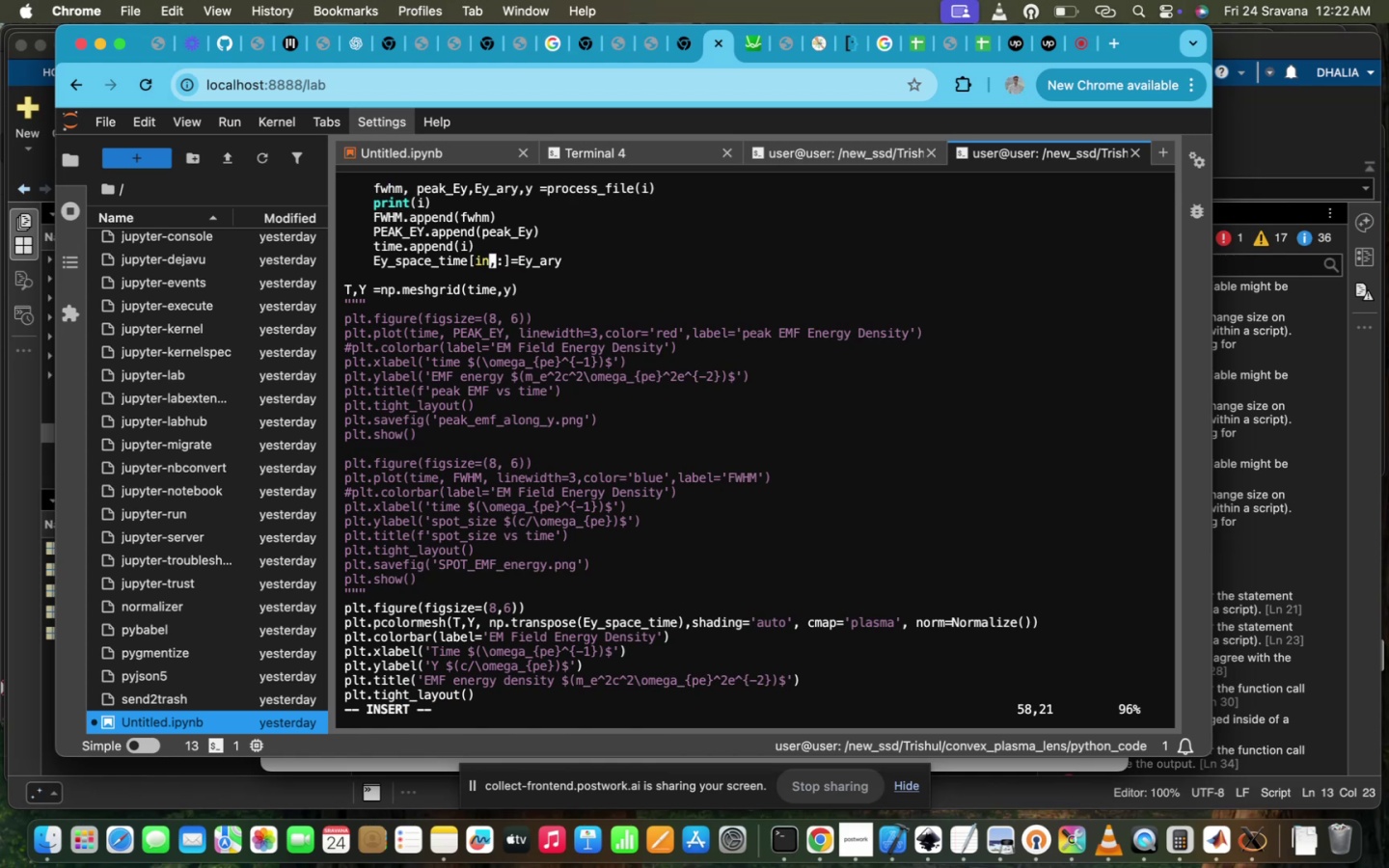 
key(Backspace)
 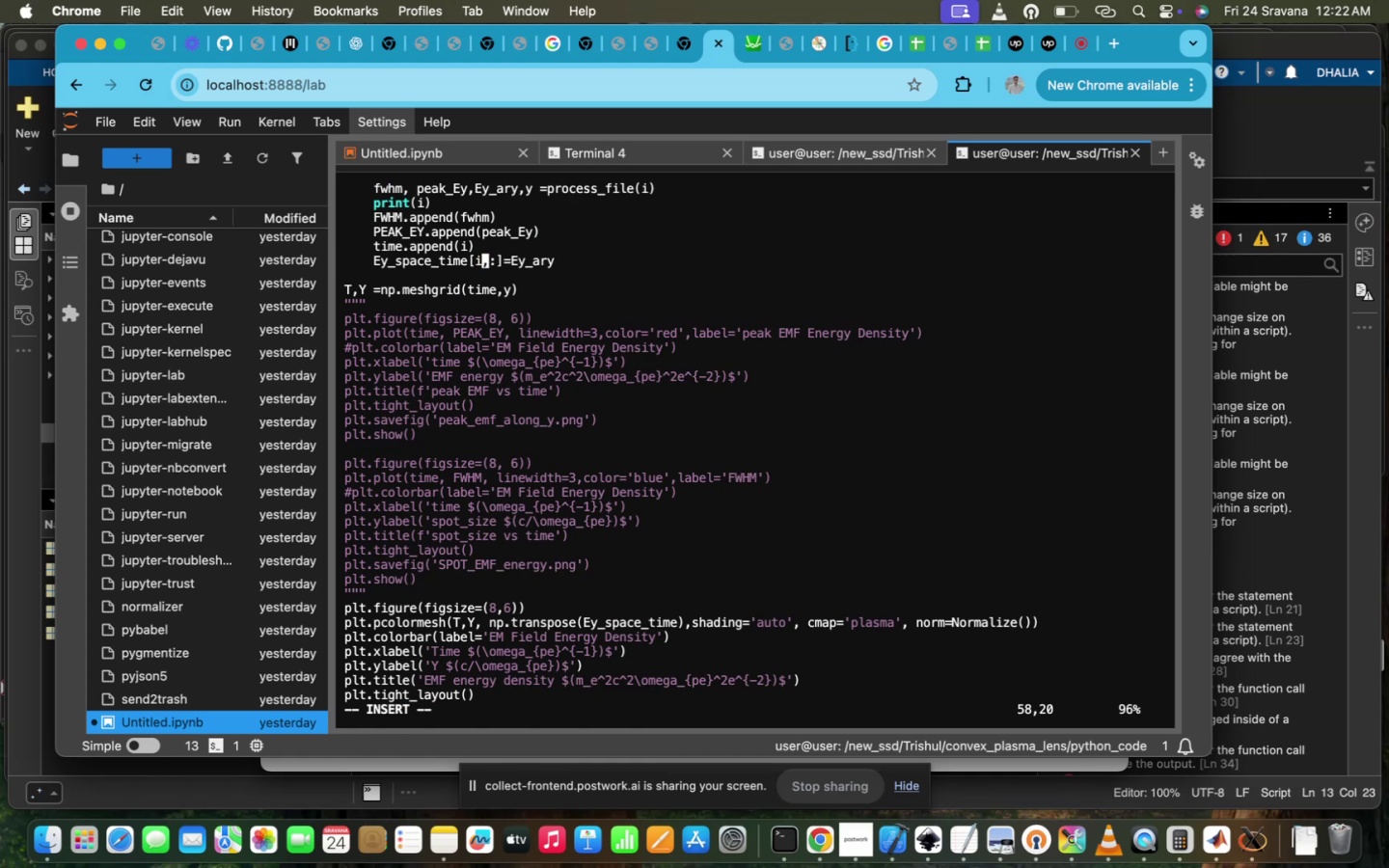 
key(Backspace)
 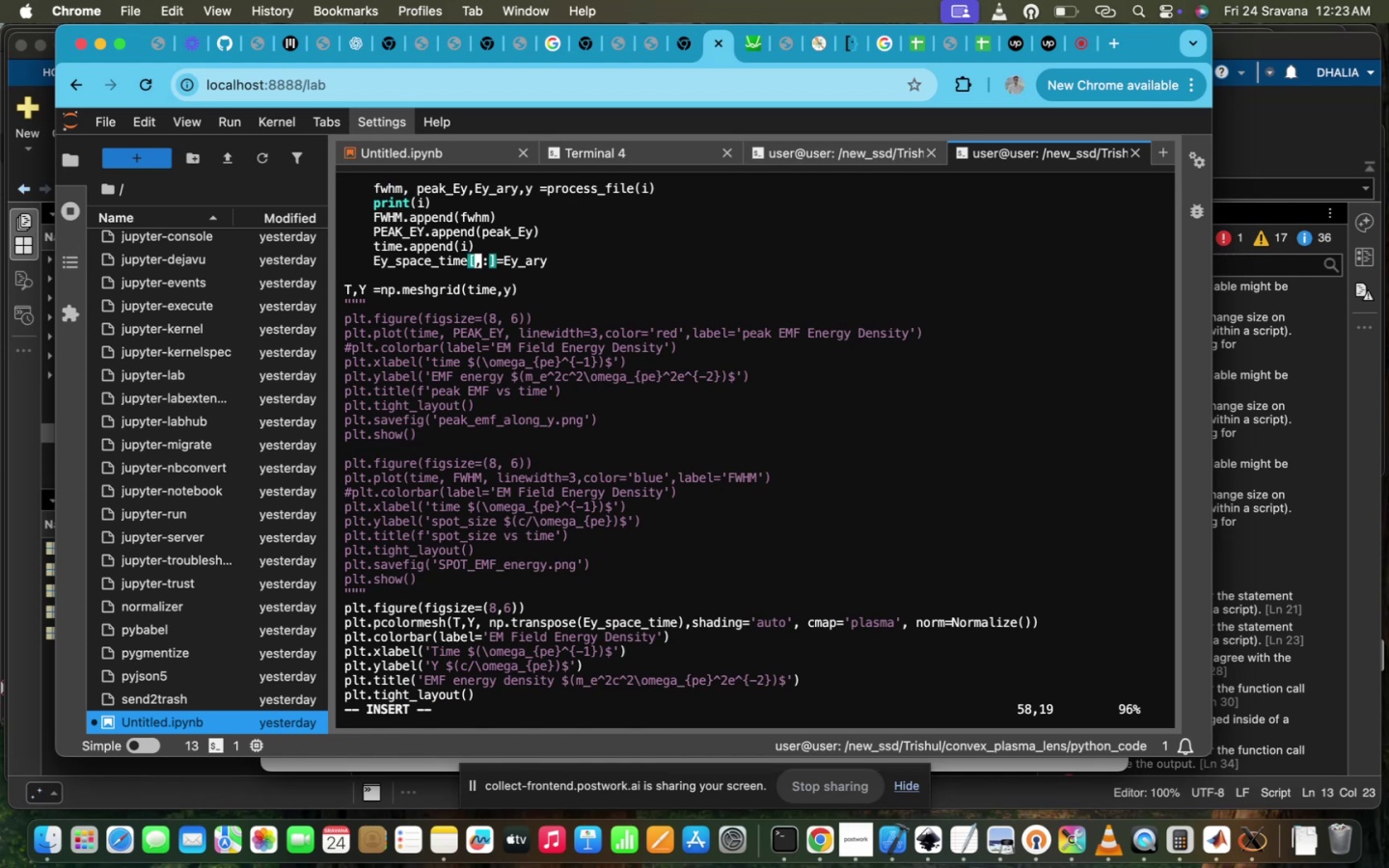 
key(I)
 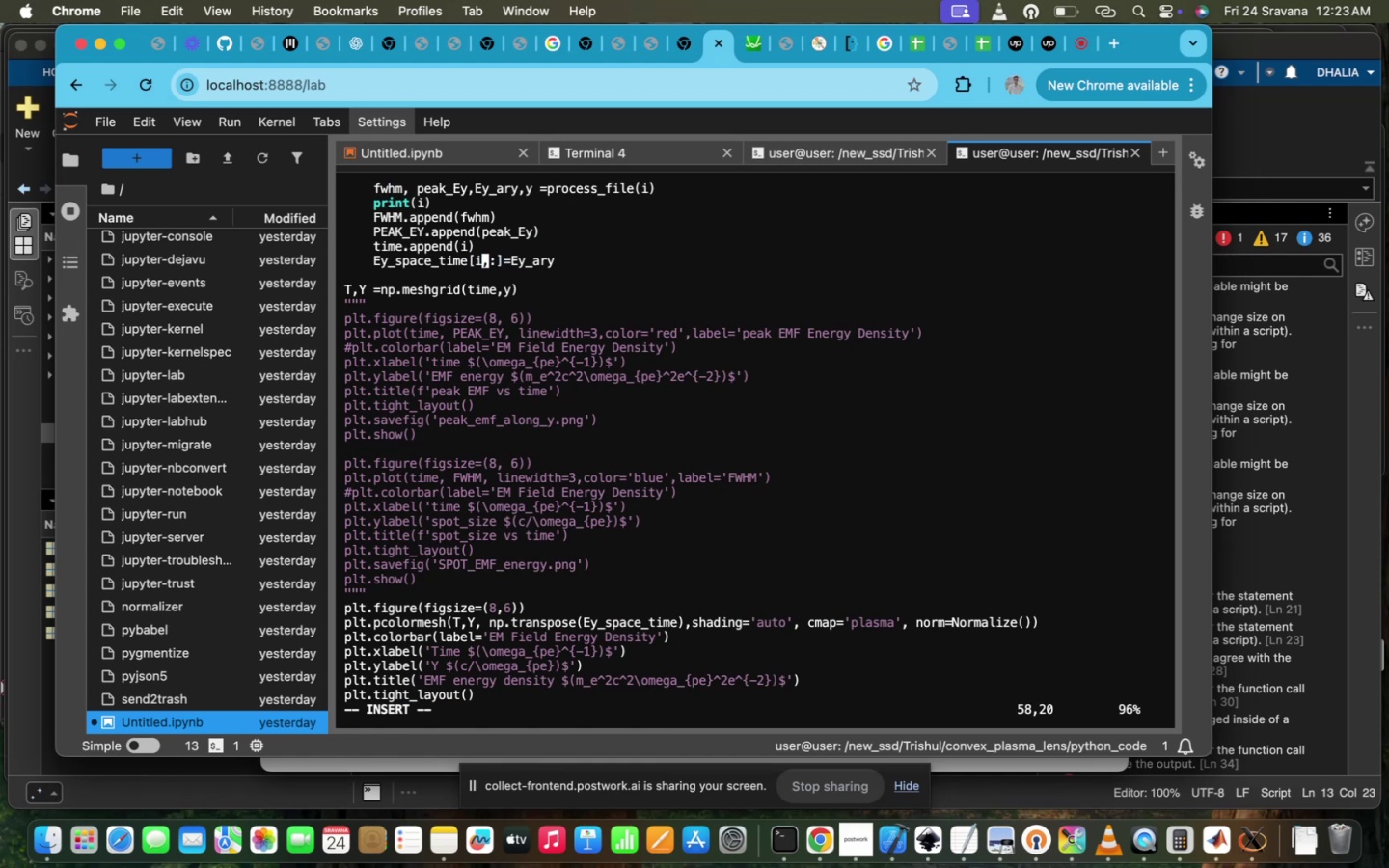 
scroll: coordinate [674, 601], scroll_direction: up, amount: 34.0
 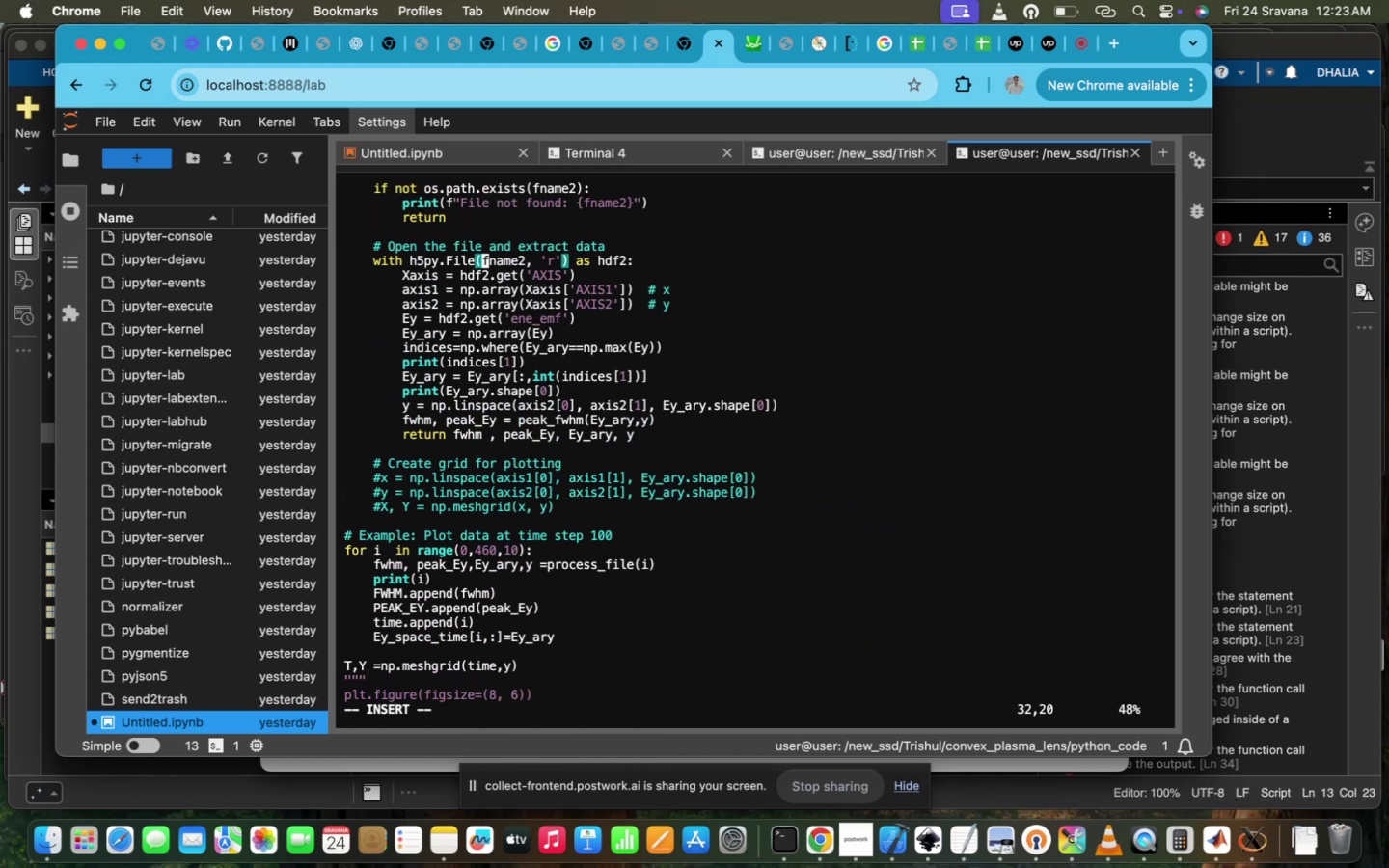 
scroll: coordinate [674, 601], scroll_direction: down, amount: 34.0
 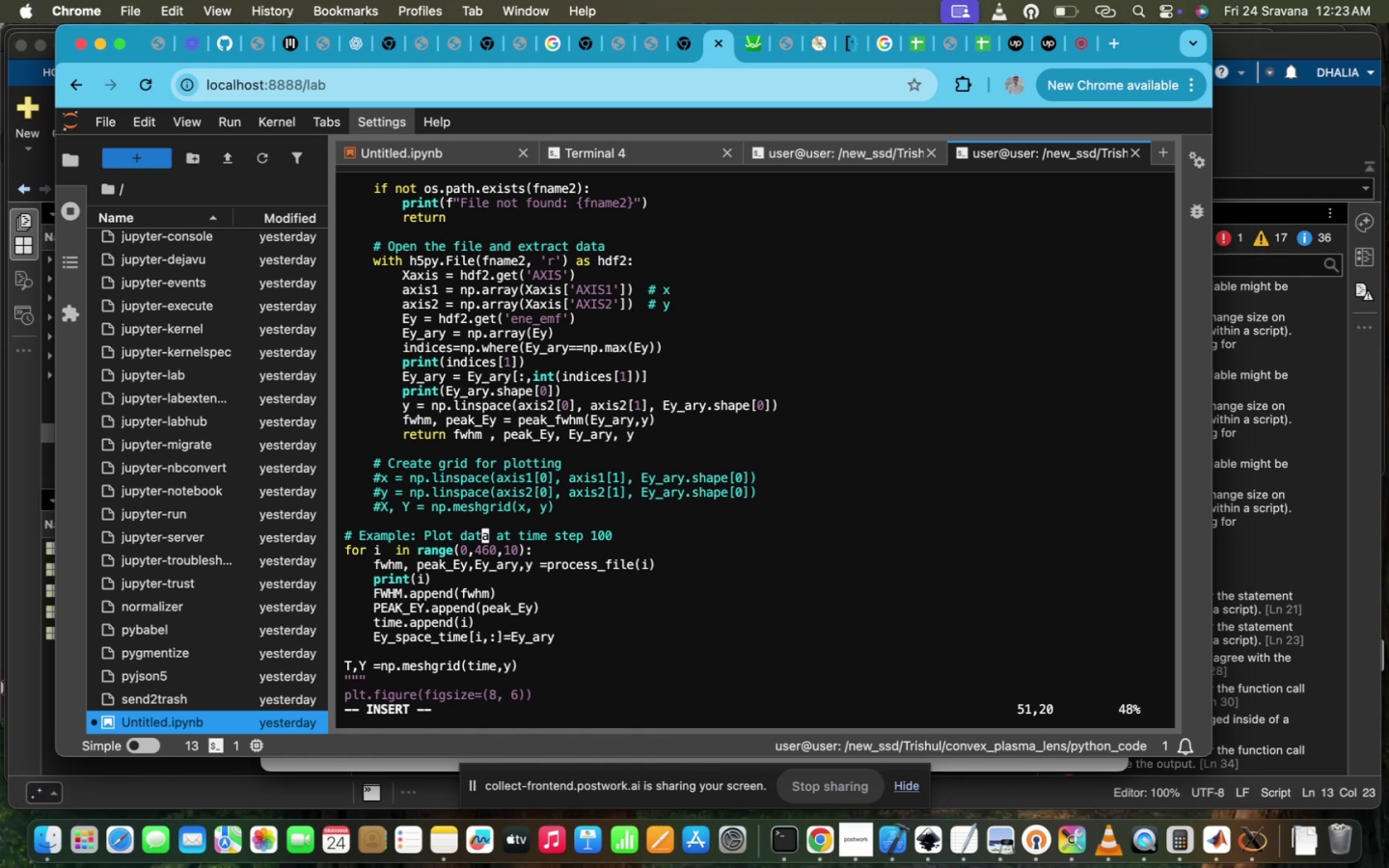 
key(ArrowDown)
 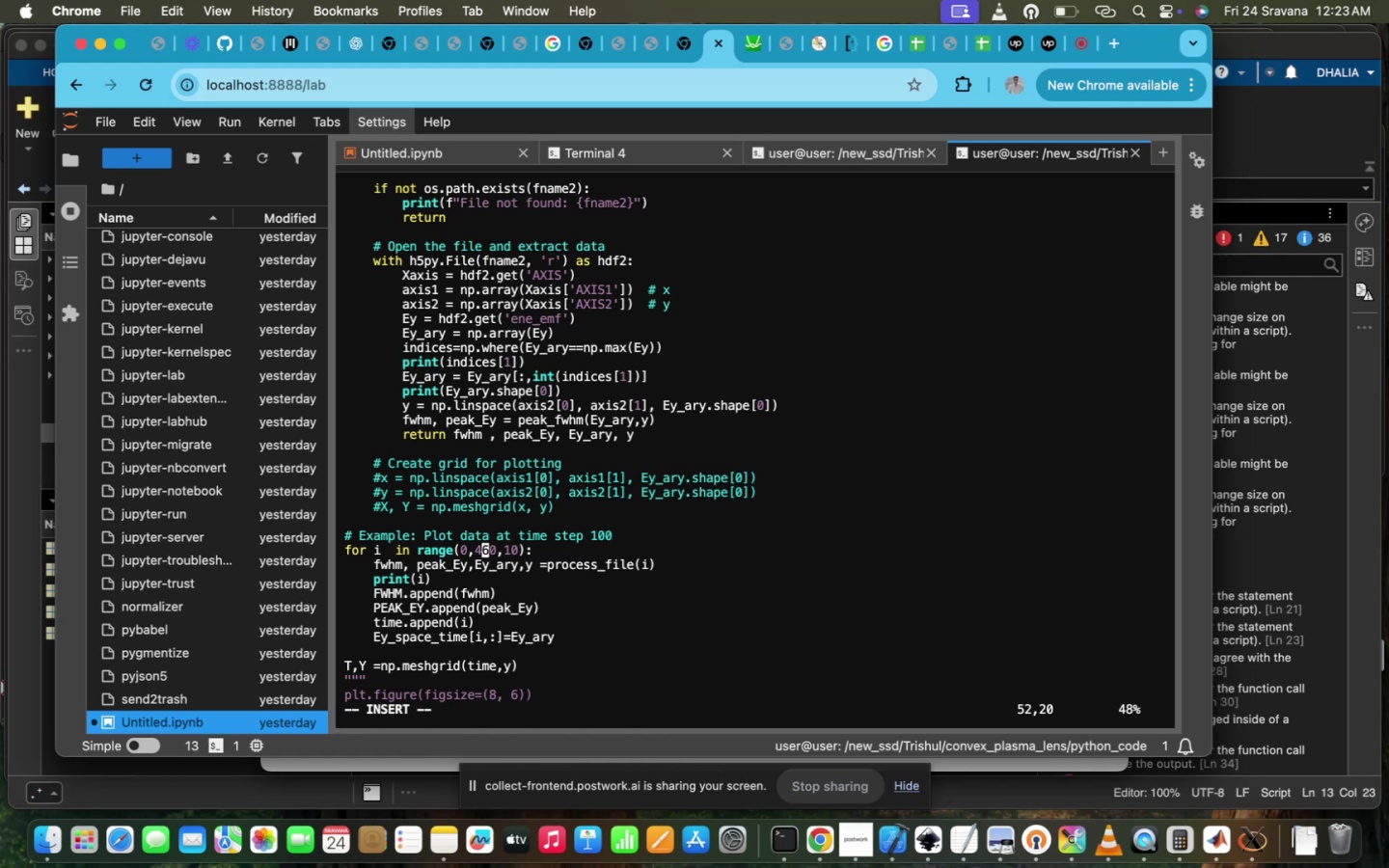 
key(ArrowRight)
 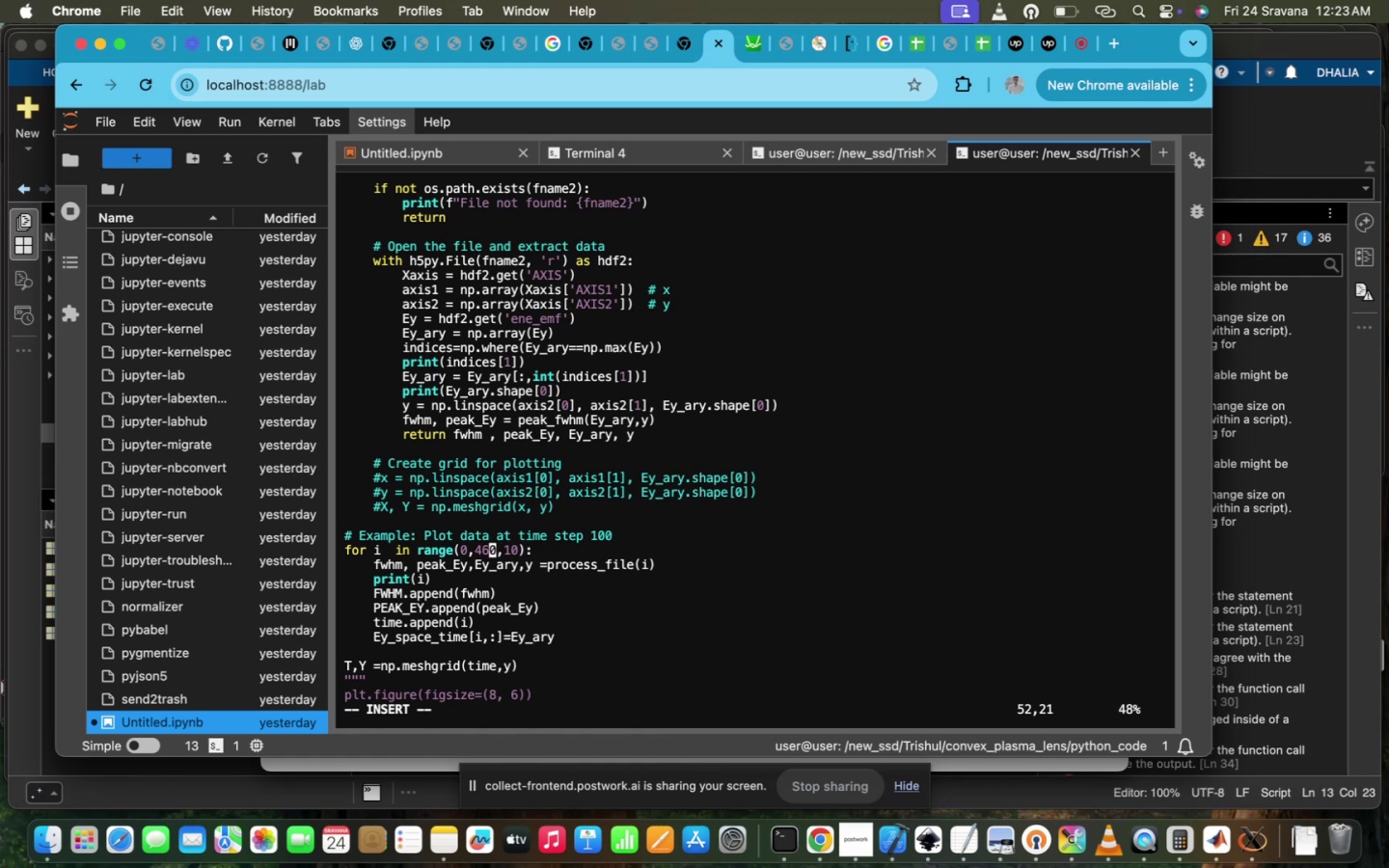 
key(ArrowRight)
 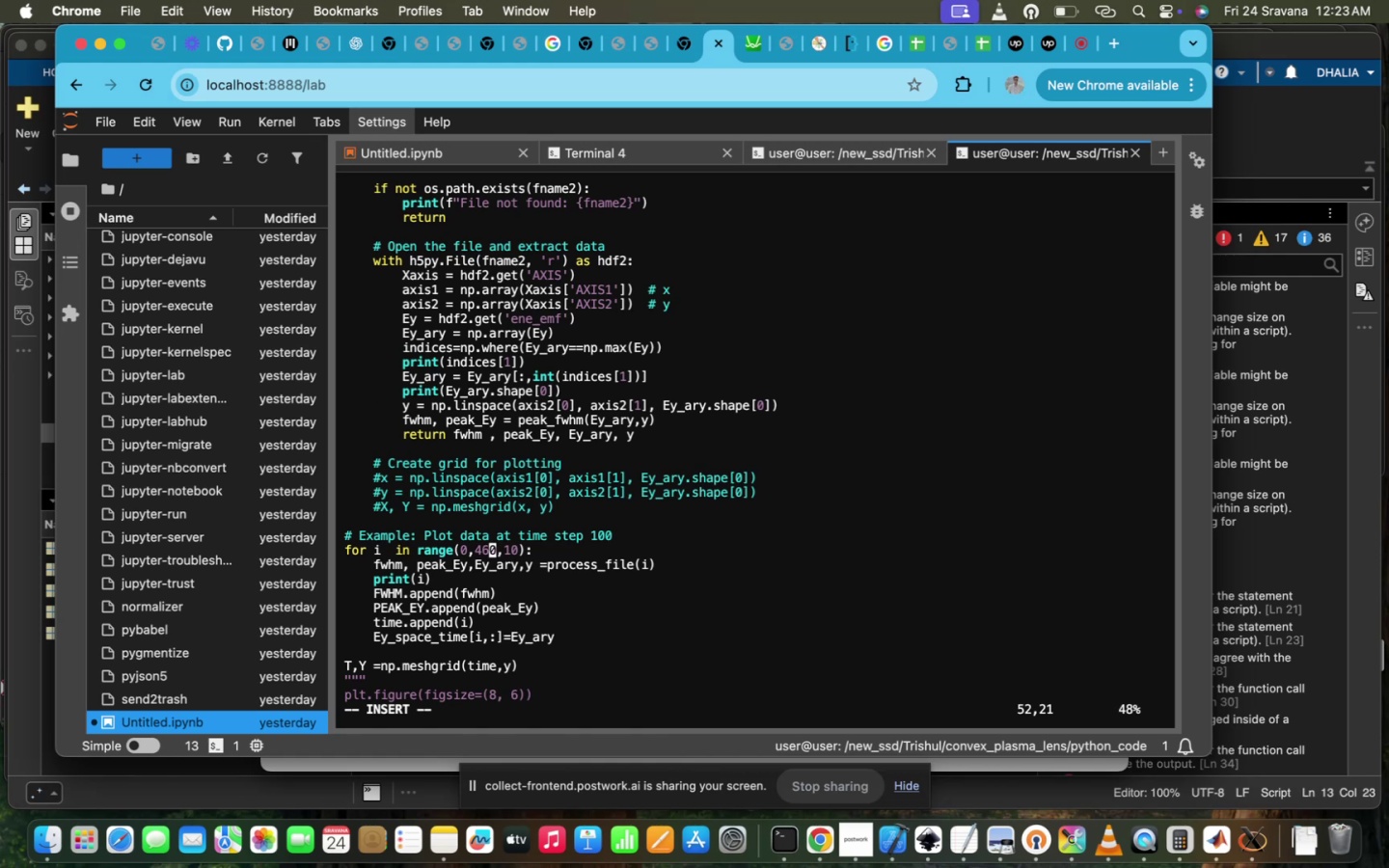 
key(ArrowRight)
 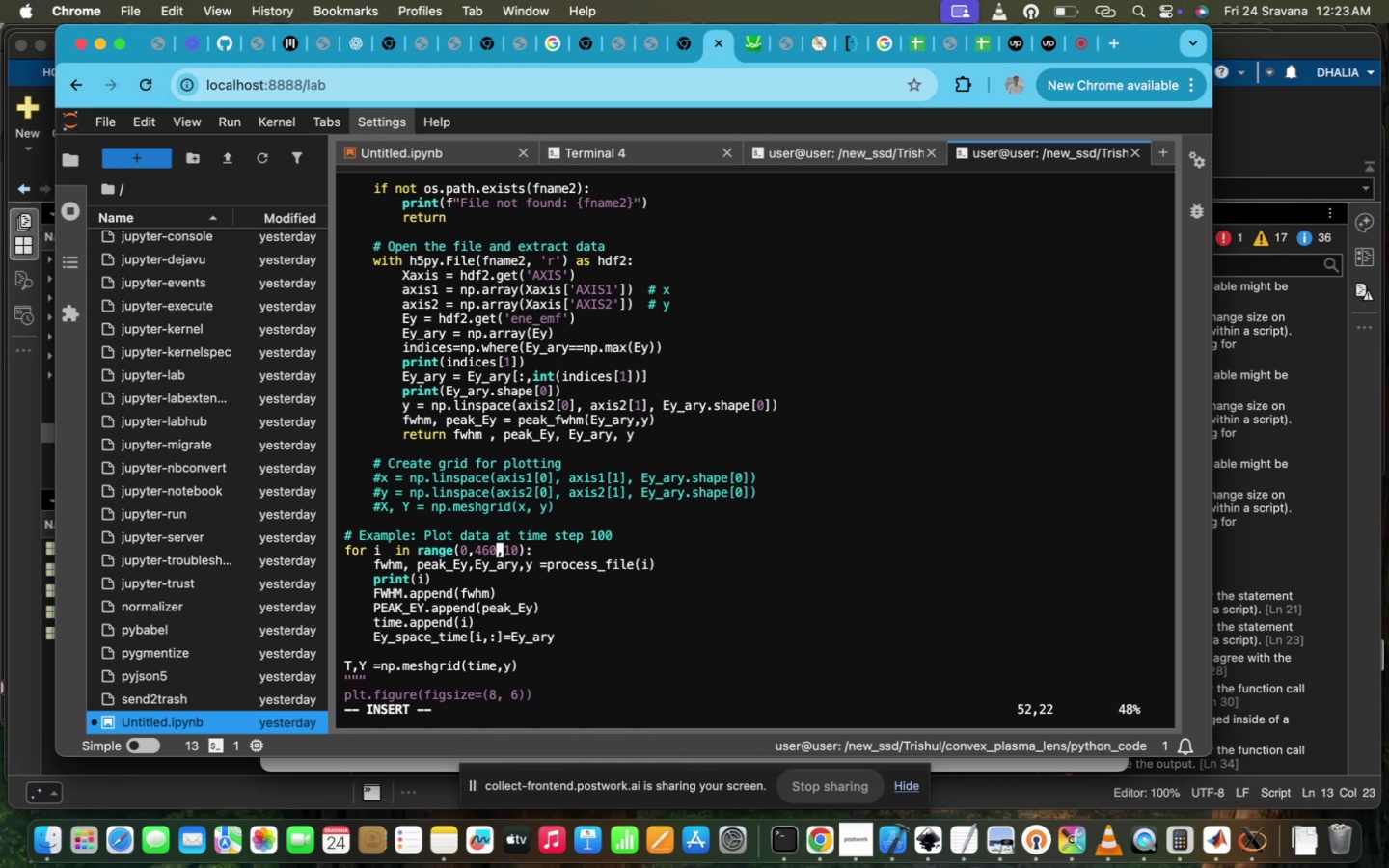 
key(ArrowRight)
 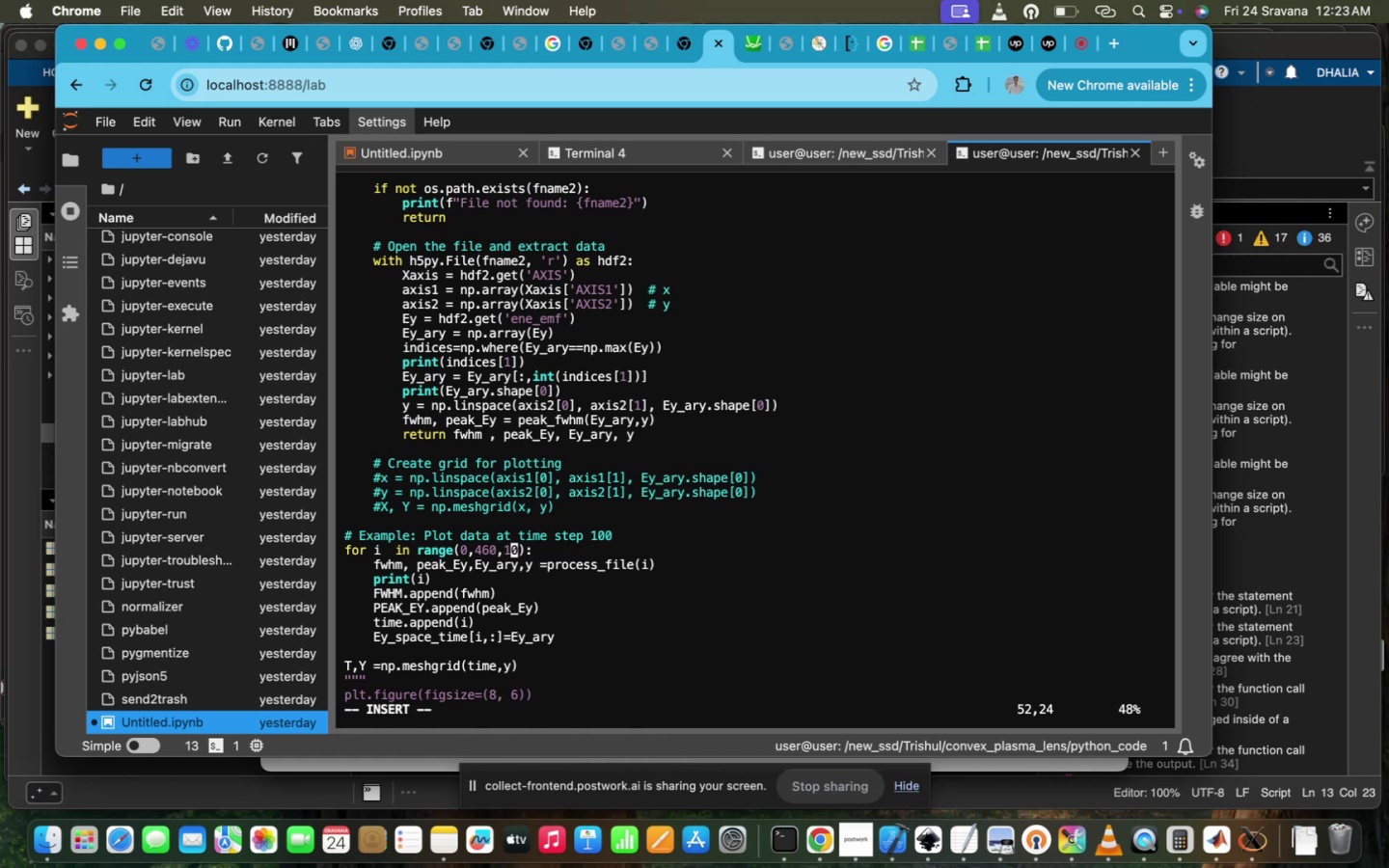 
key(ArrowRight)
 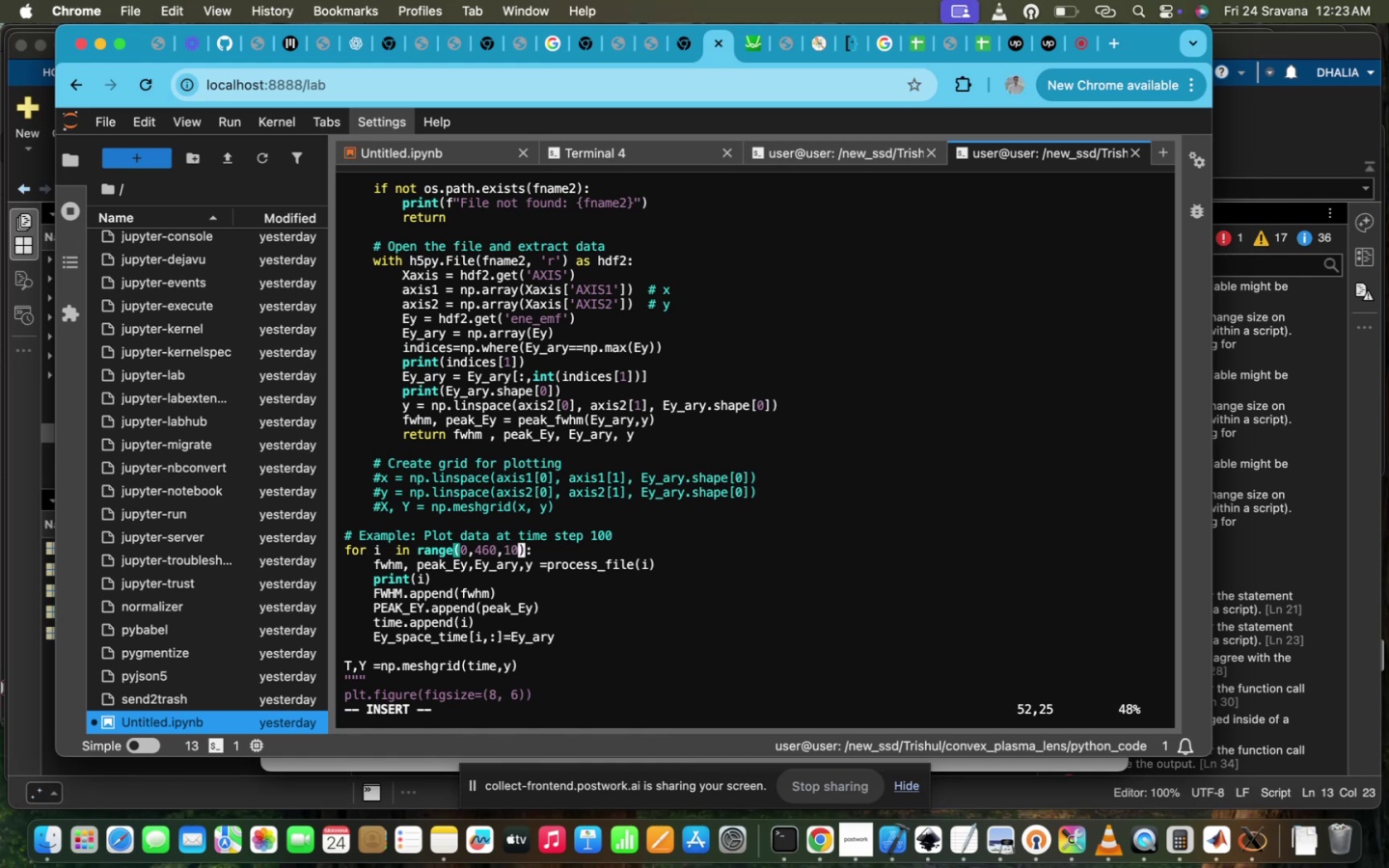 
type(i)
key(Backspace)
key(Backspace)
key(Escape)
type(:wq!)
 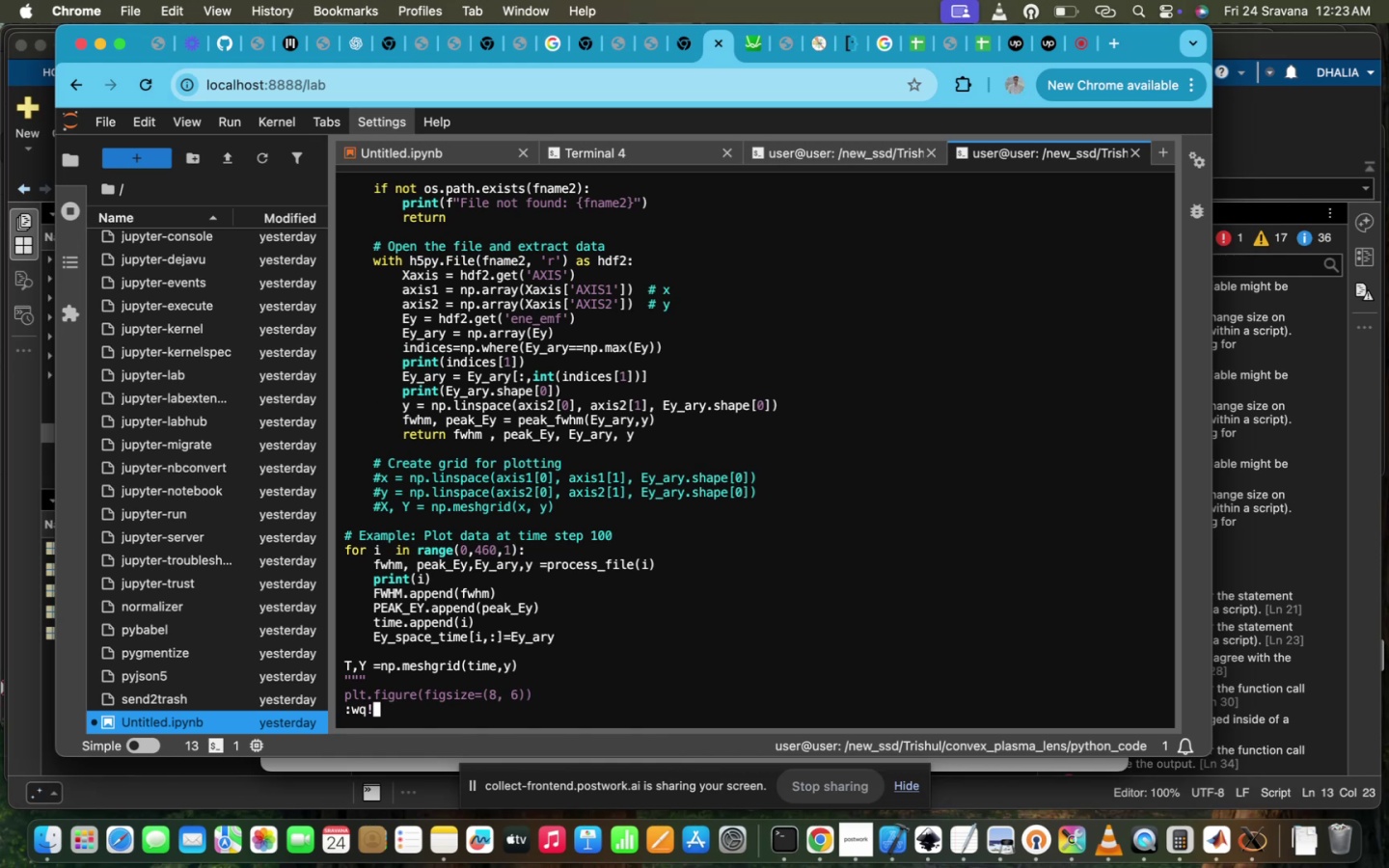 
key(Enter)
 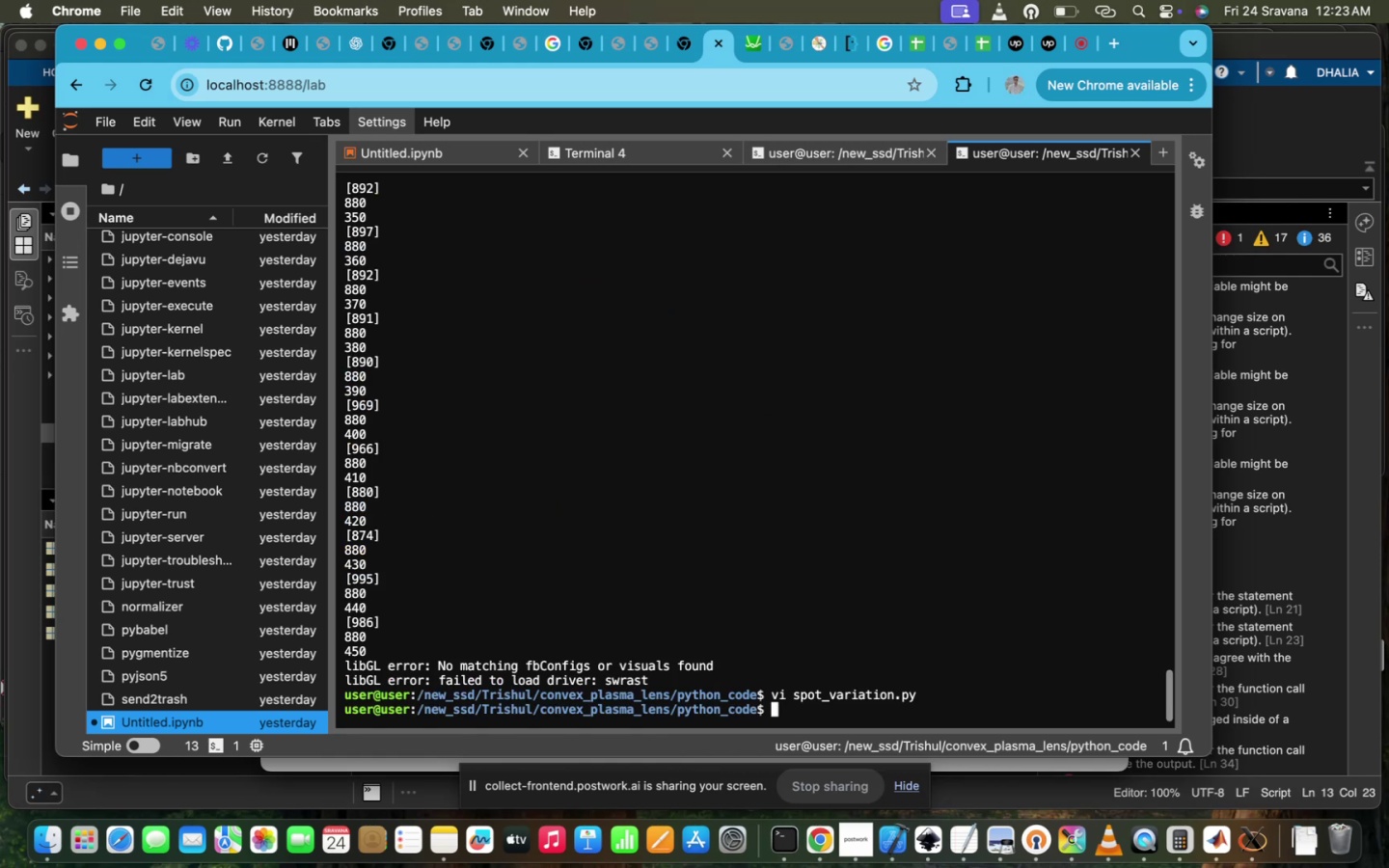 
key(ArrowUp)
 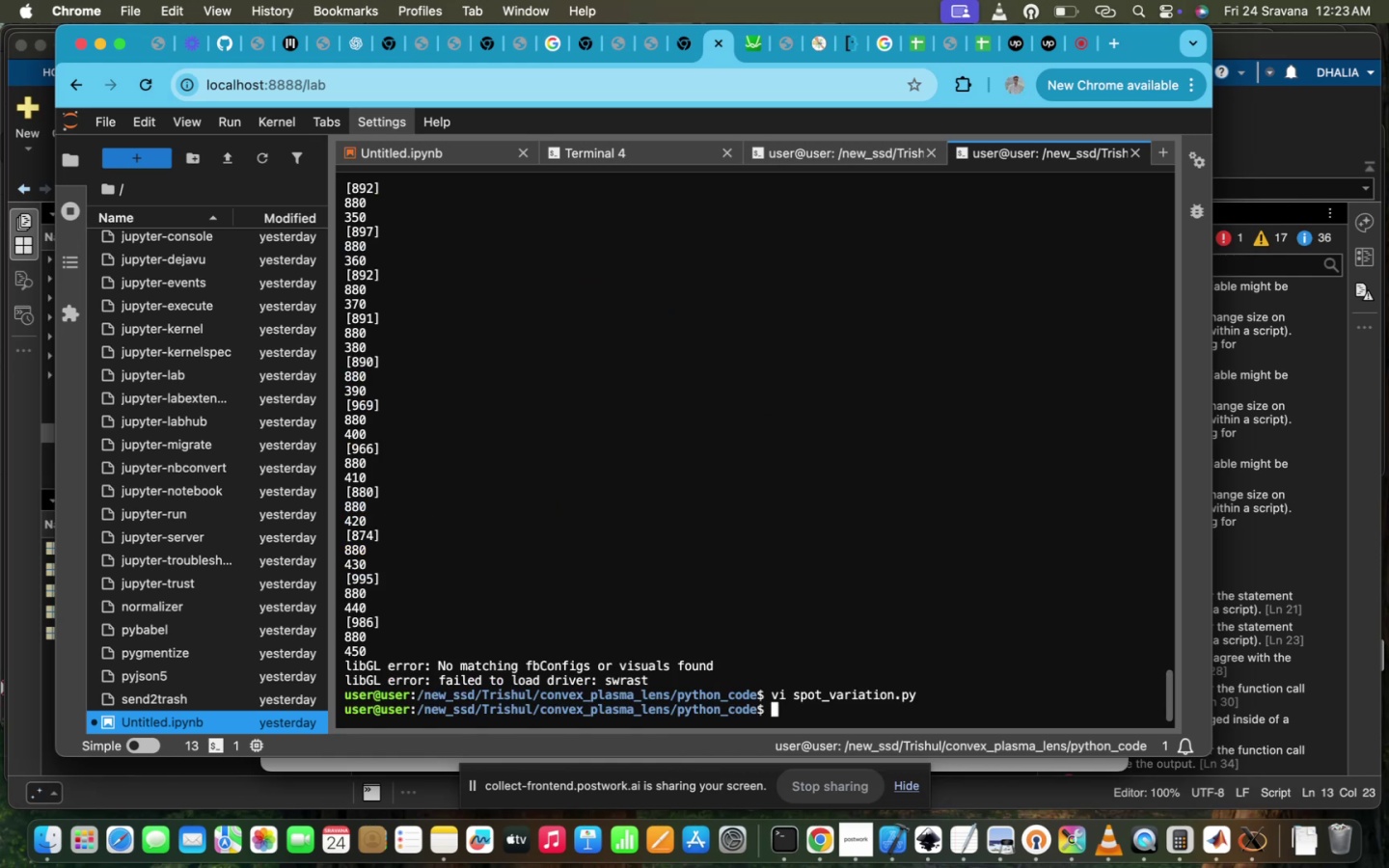 
key(ArrowUp)
 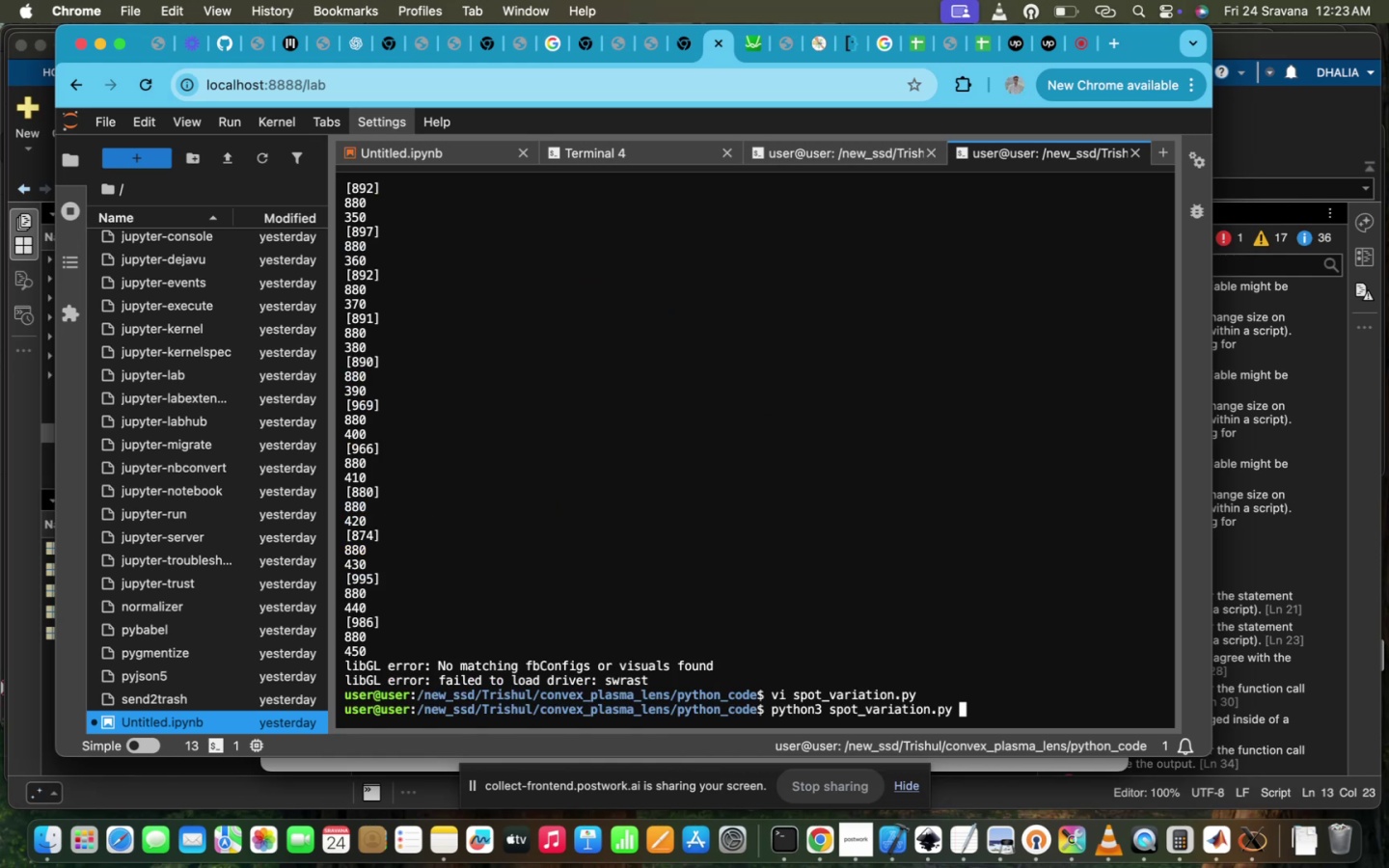 
key(Enter)
 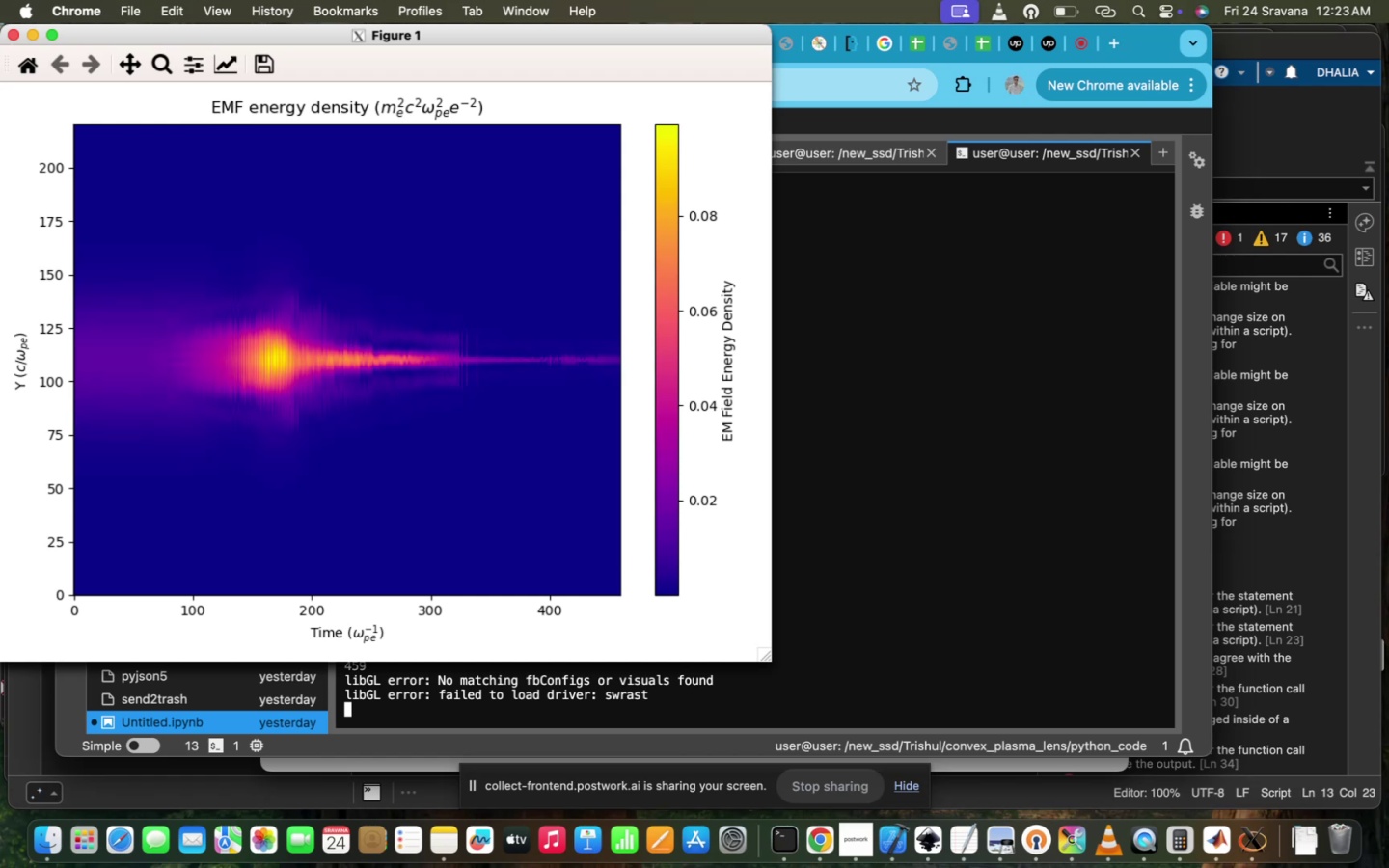 
wait(40.46)
 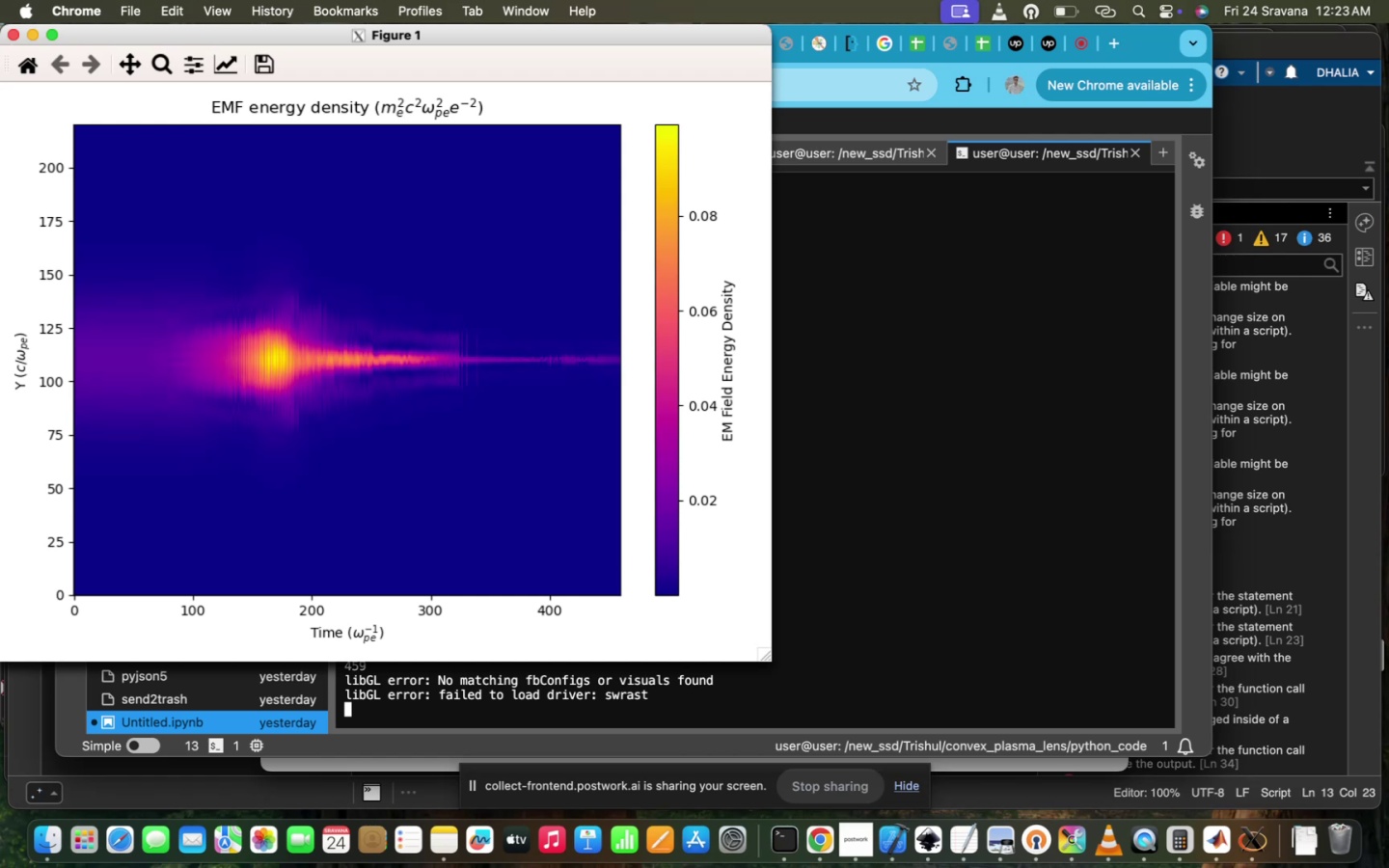 
left_click([267, 381])
 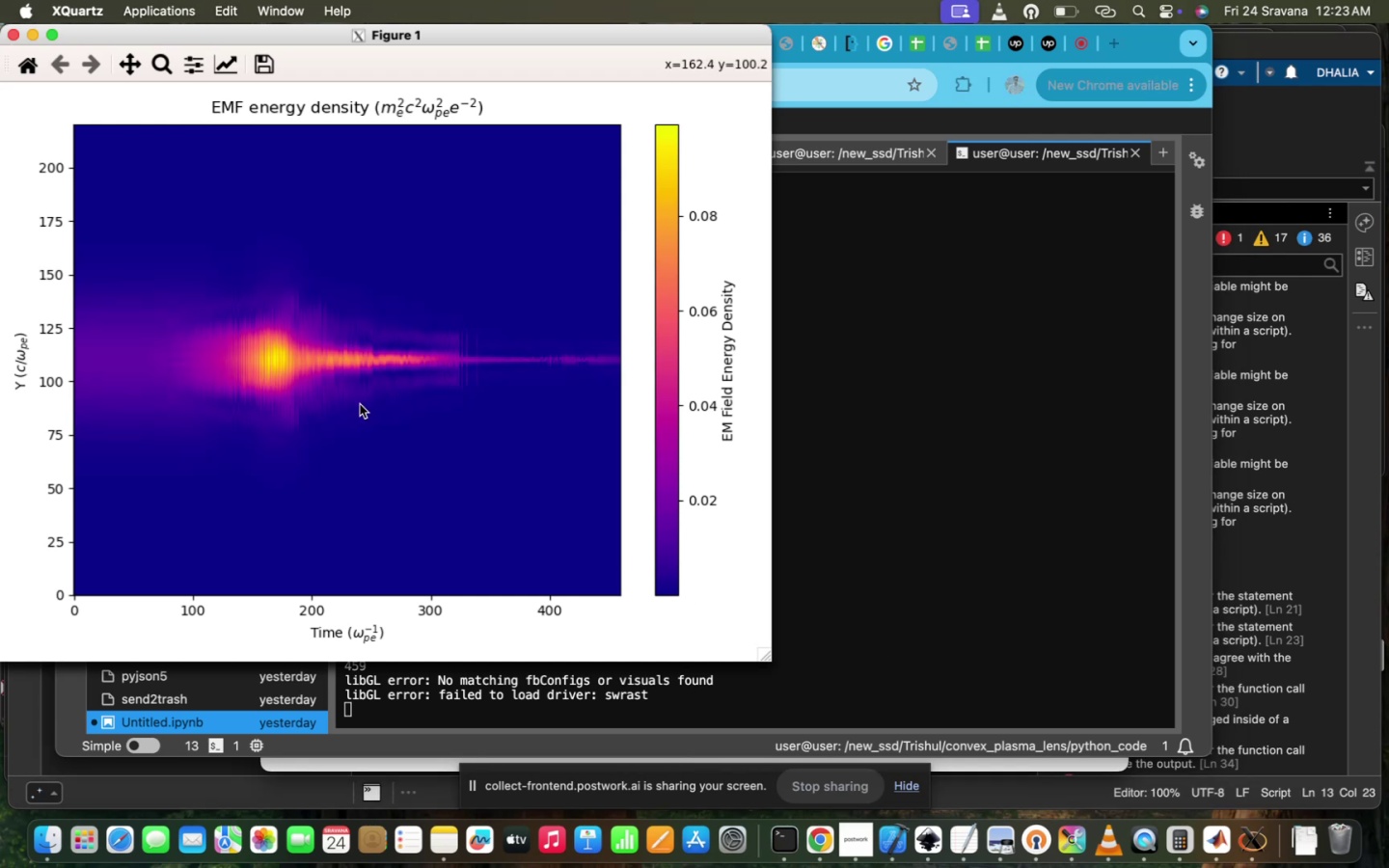 
left_click([360, 404])
 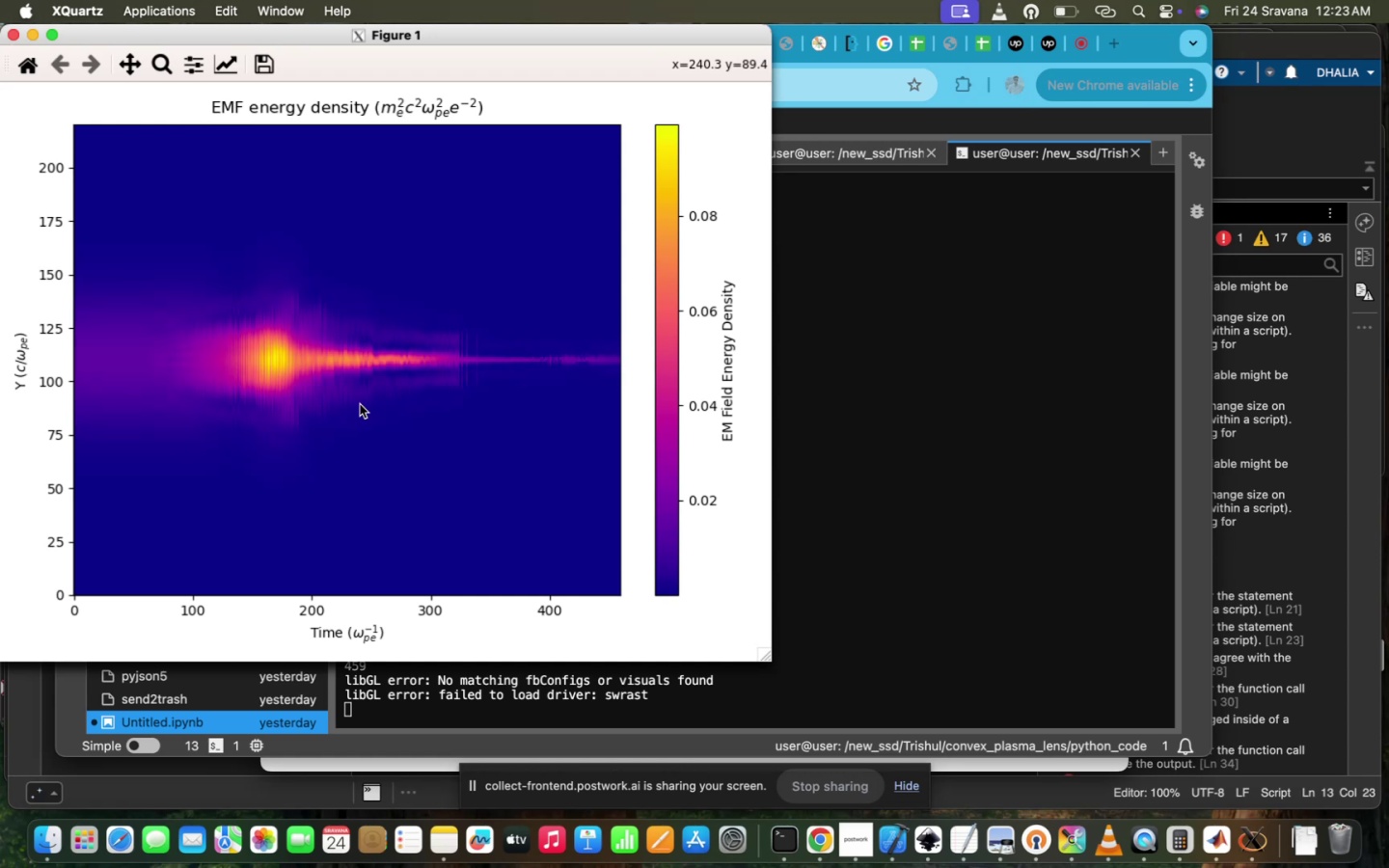 
left_click([478, 353])
 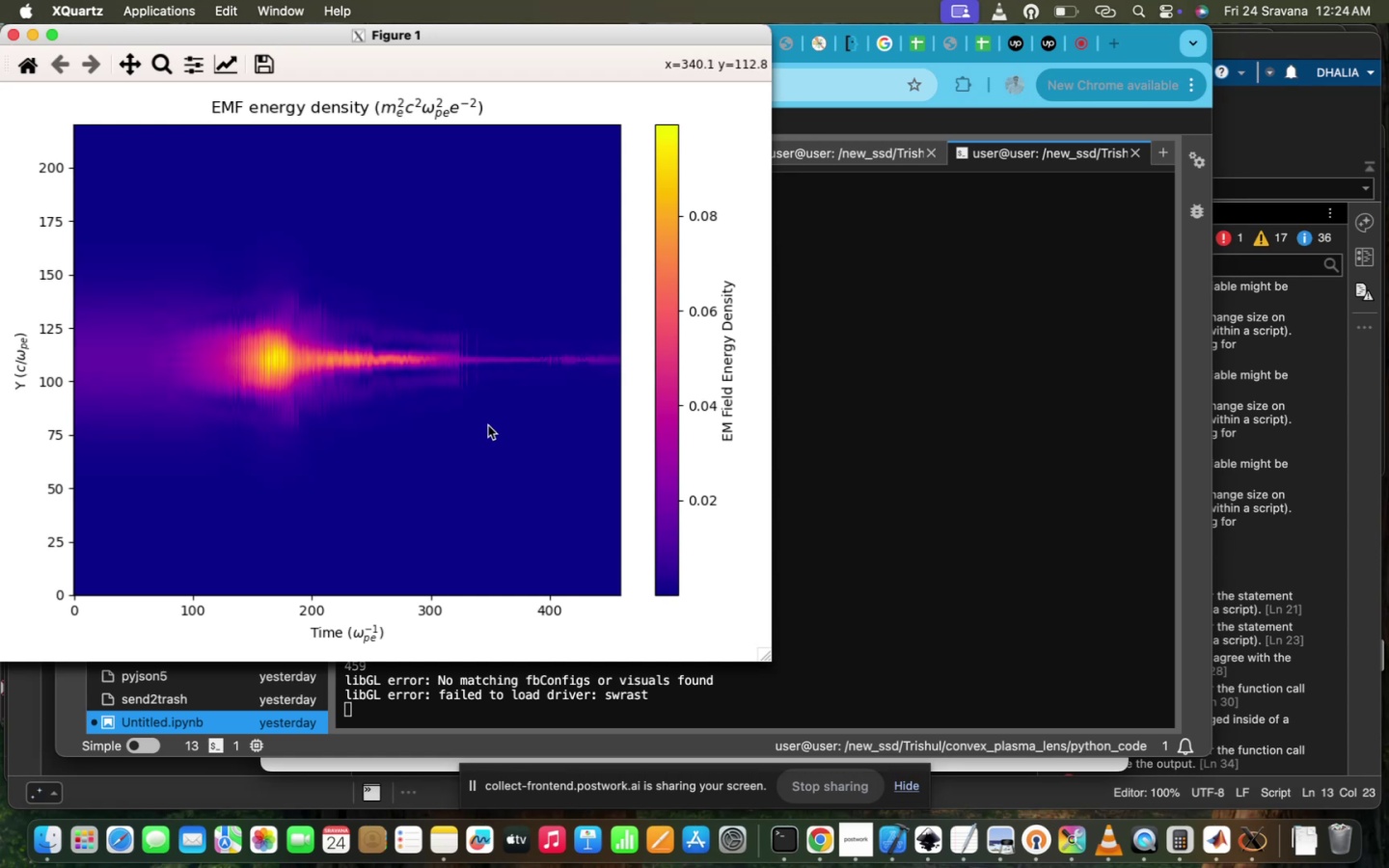 
left_click([449, 609])
 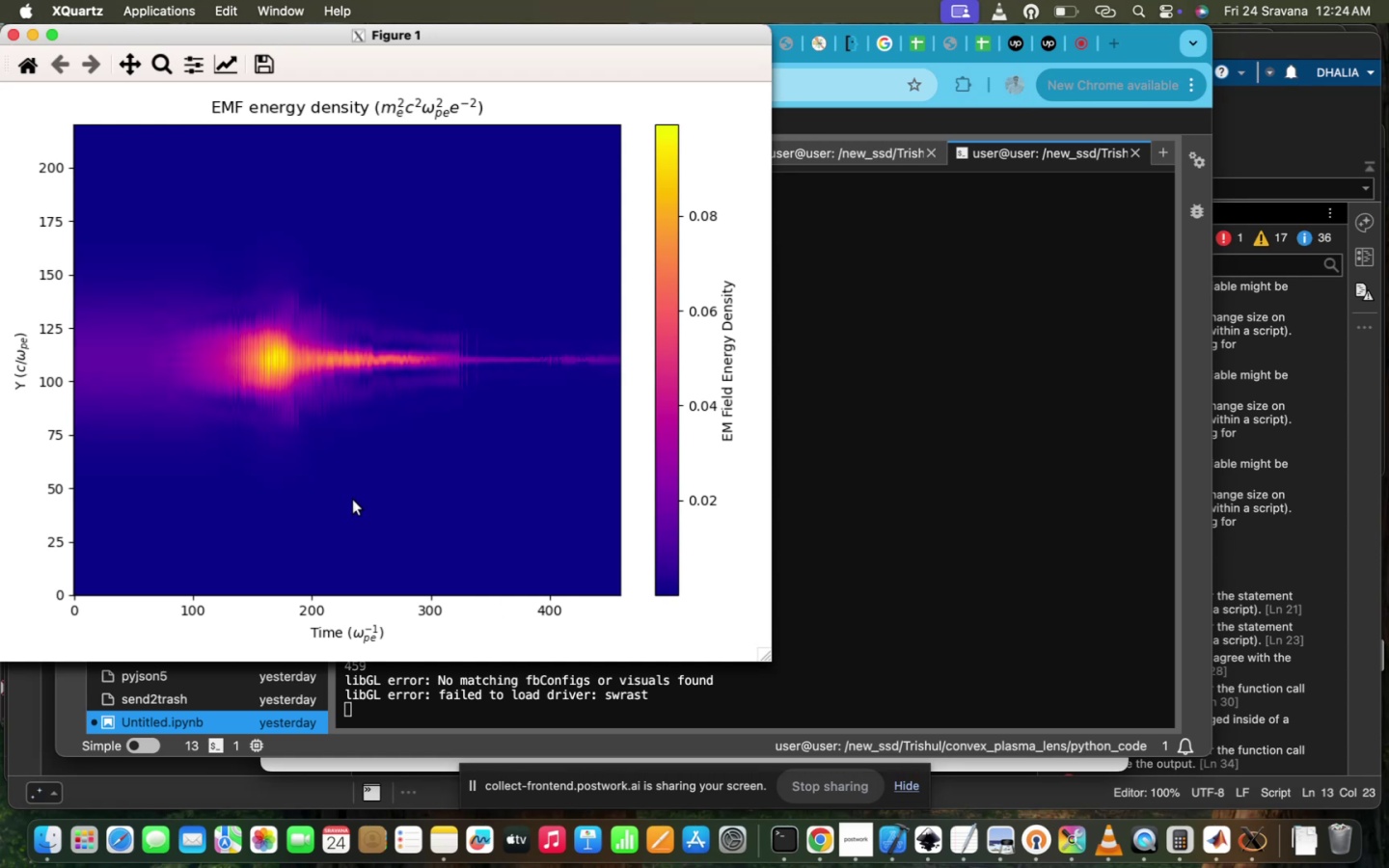 
left_click([353, 500])
 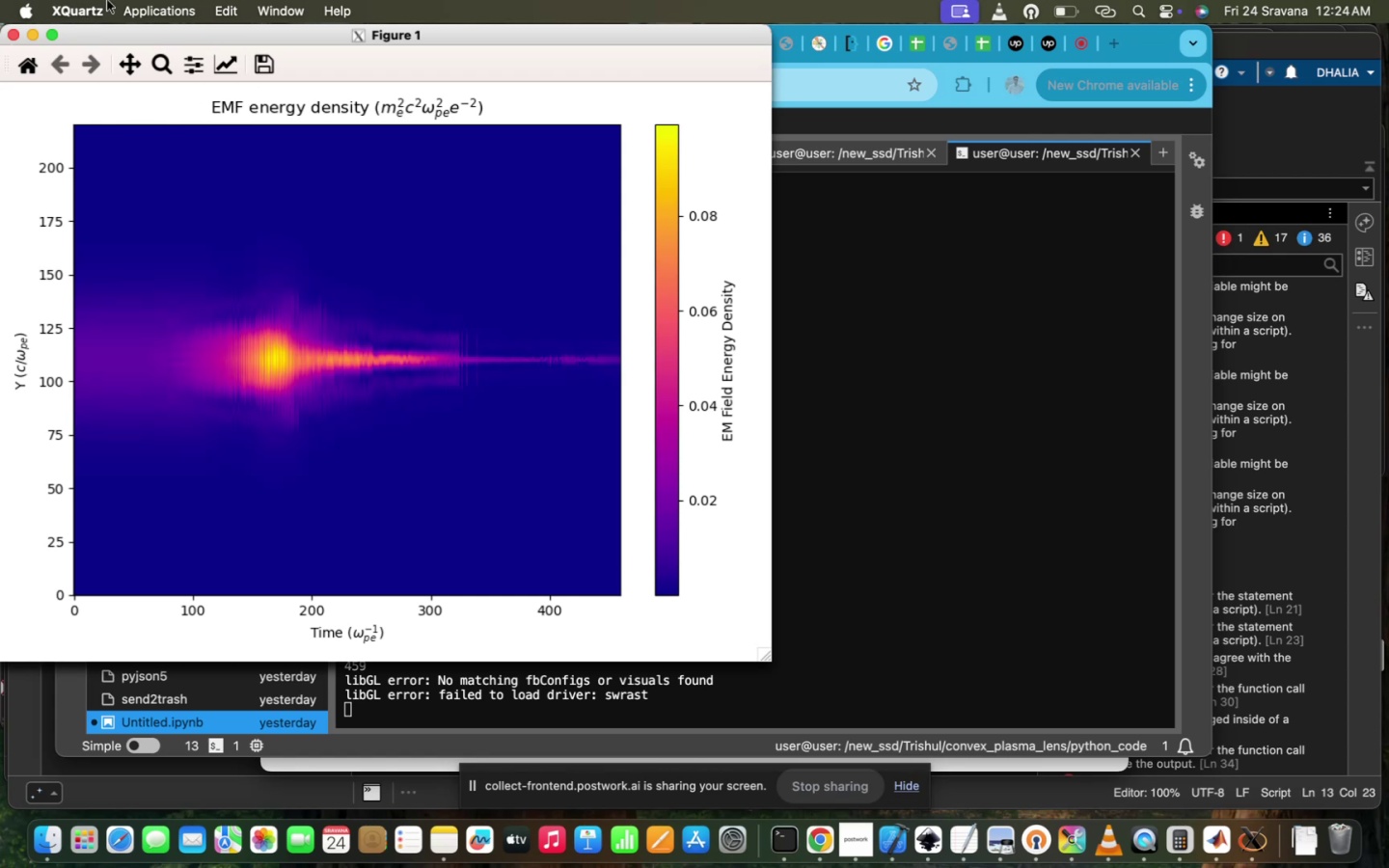 
wait(7.25)
 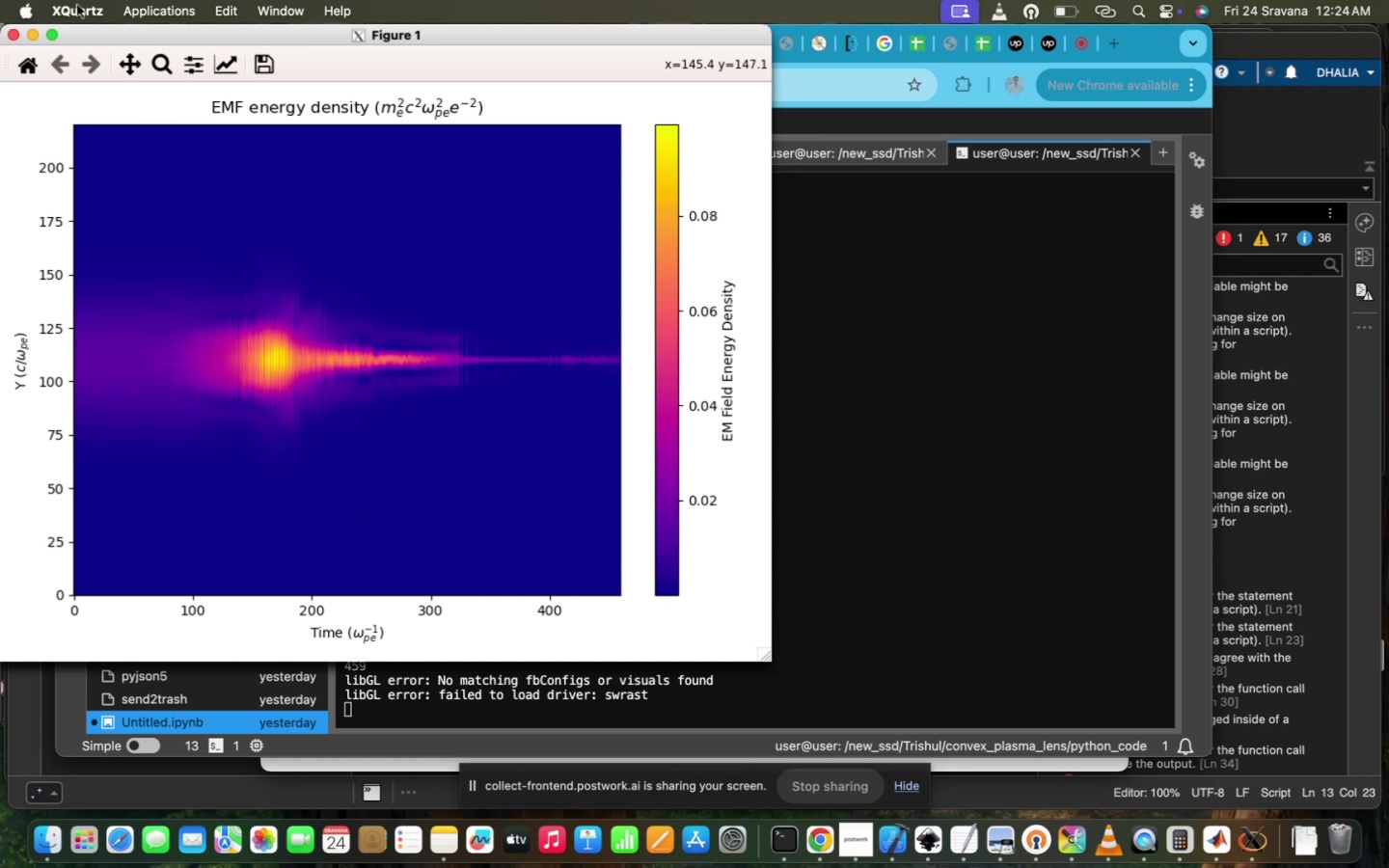 
left_click([12, 34])
 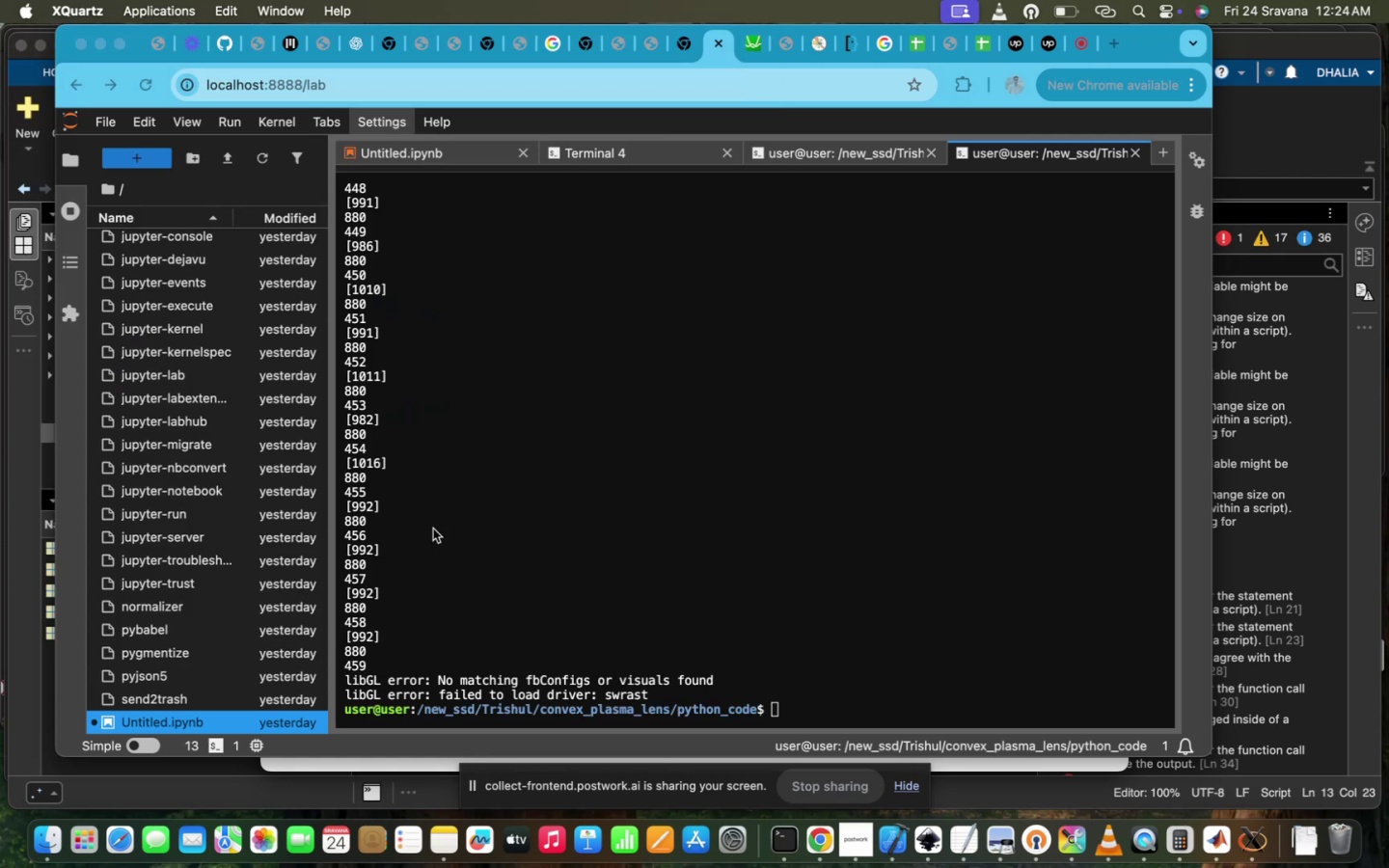 
left_click([731, 734])
 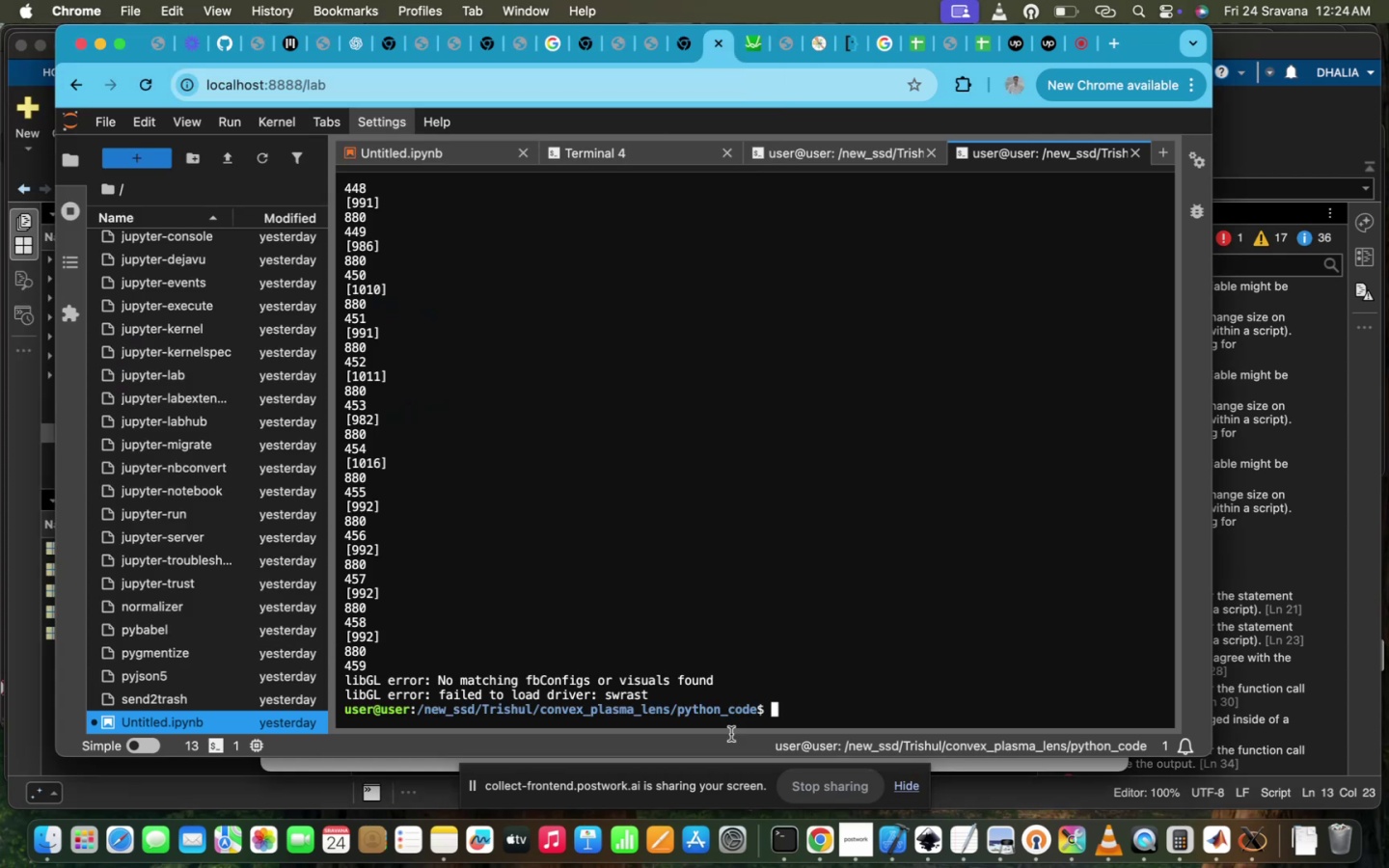 
type(ls)
 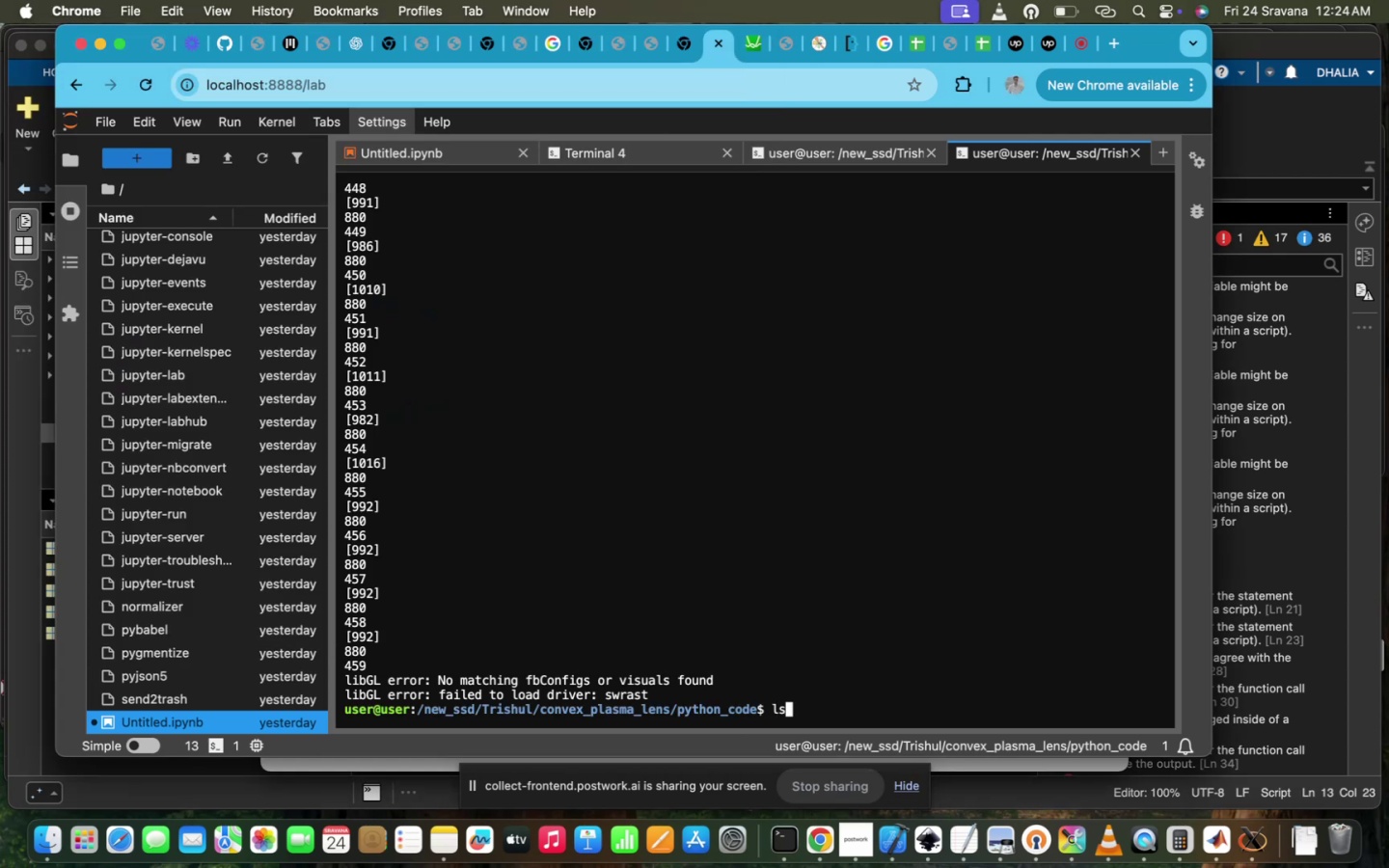 
key(Enter)
 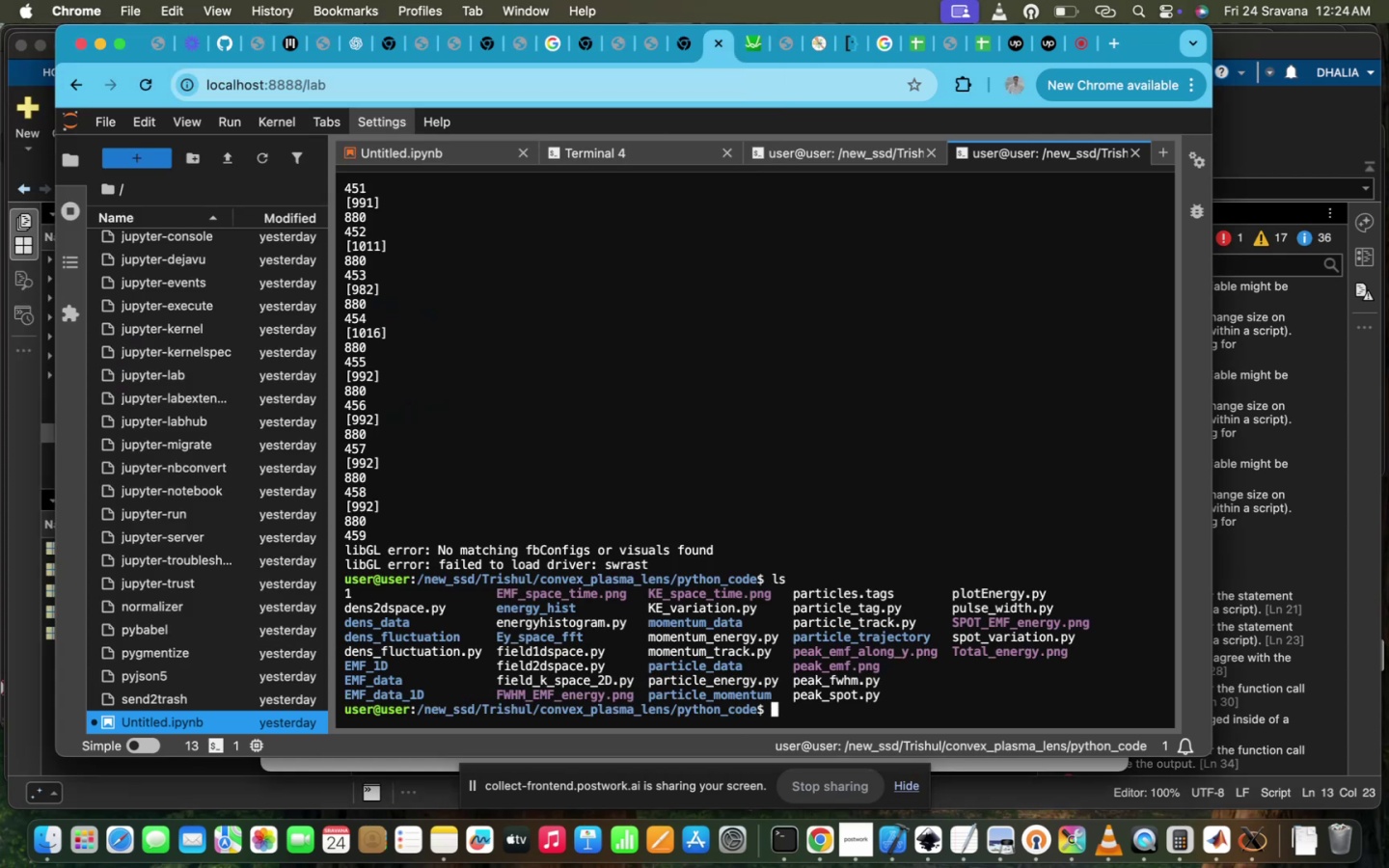 
type(vi )
 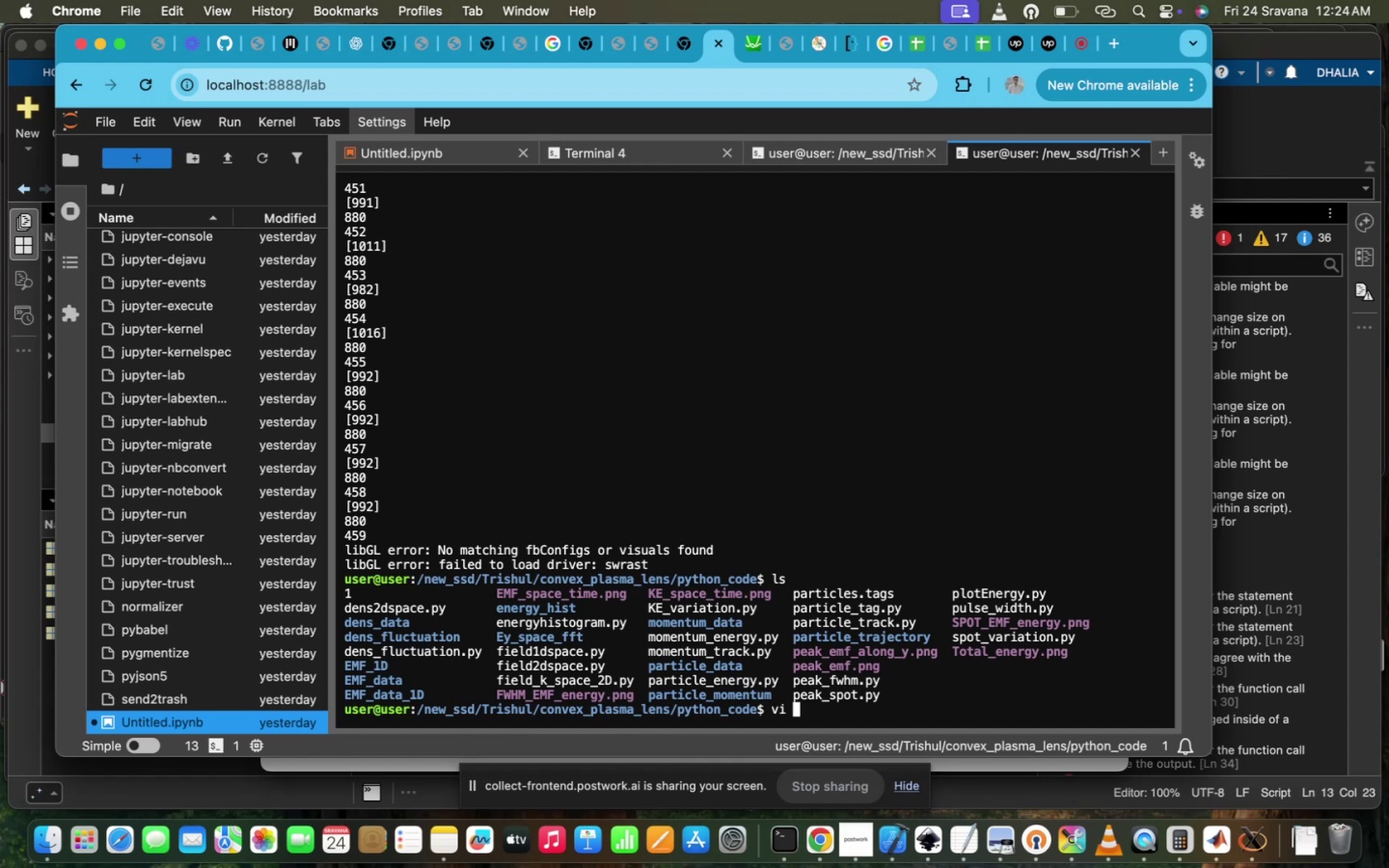 
key(P)
 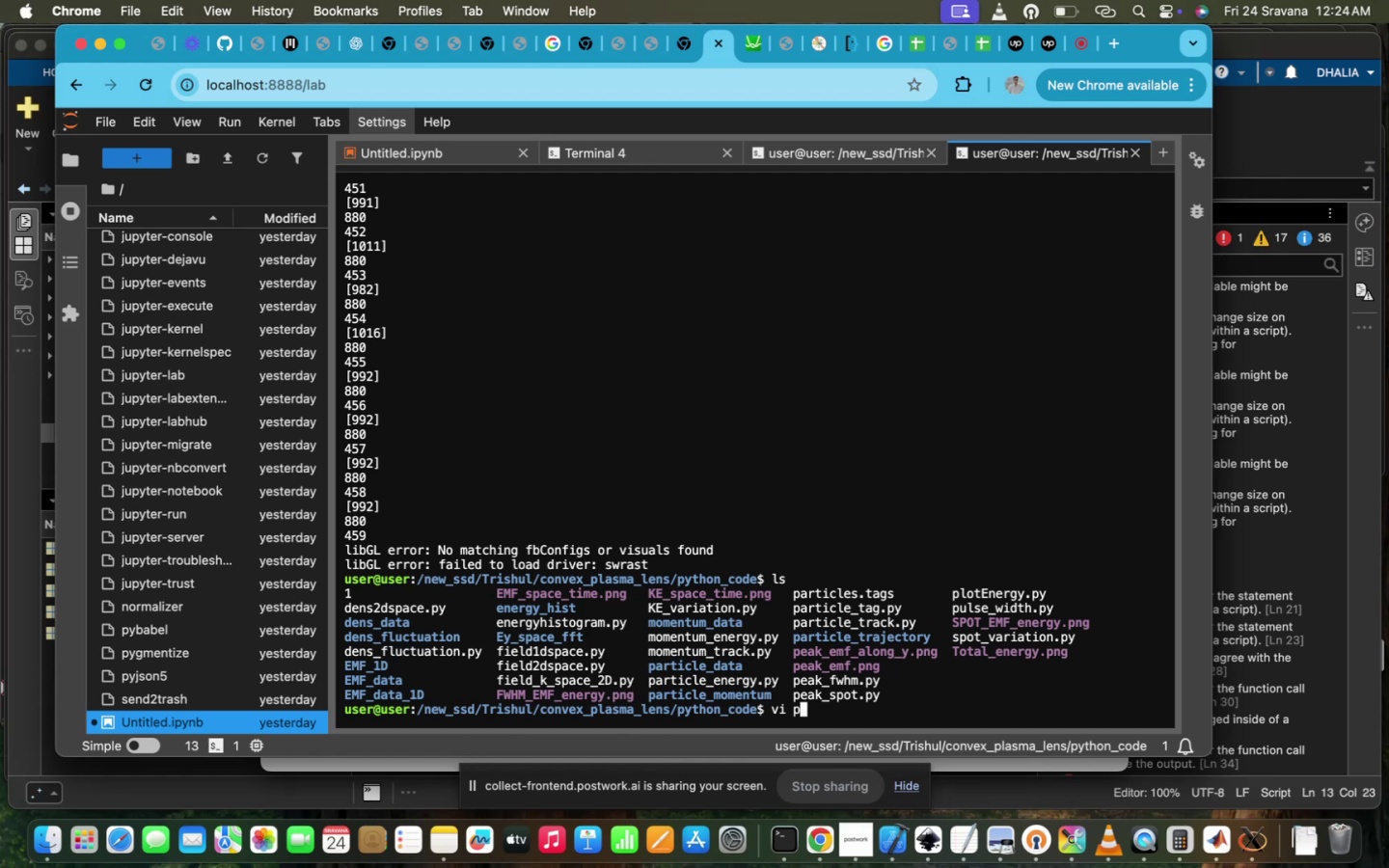 
key(Tab)
 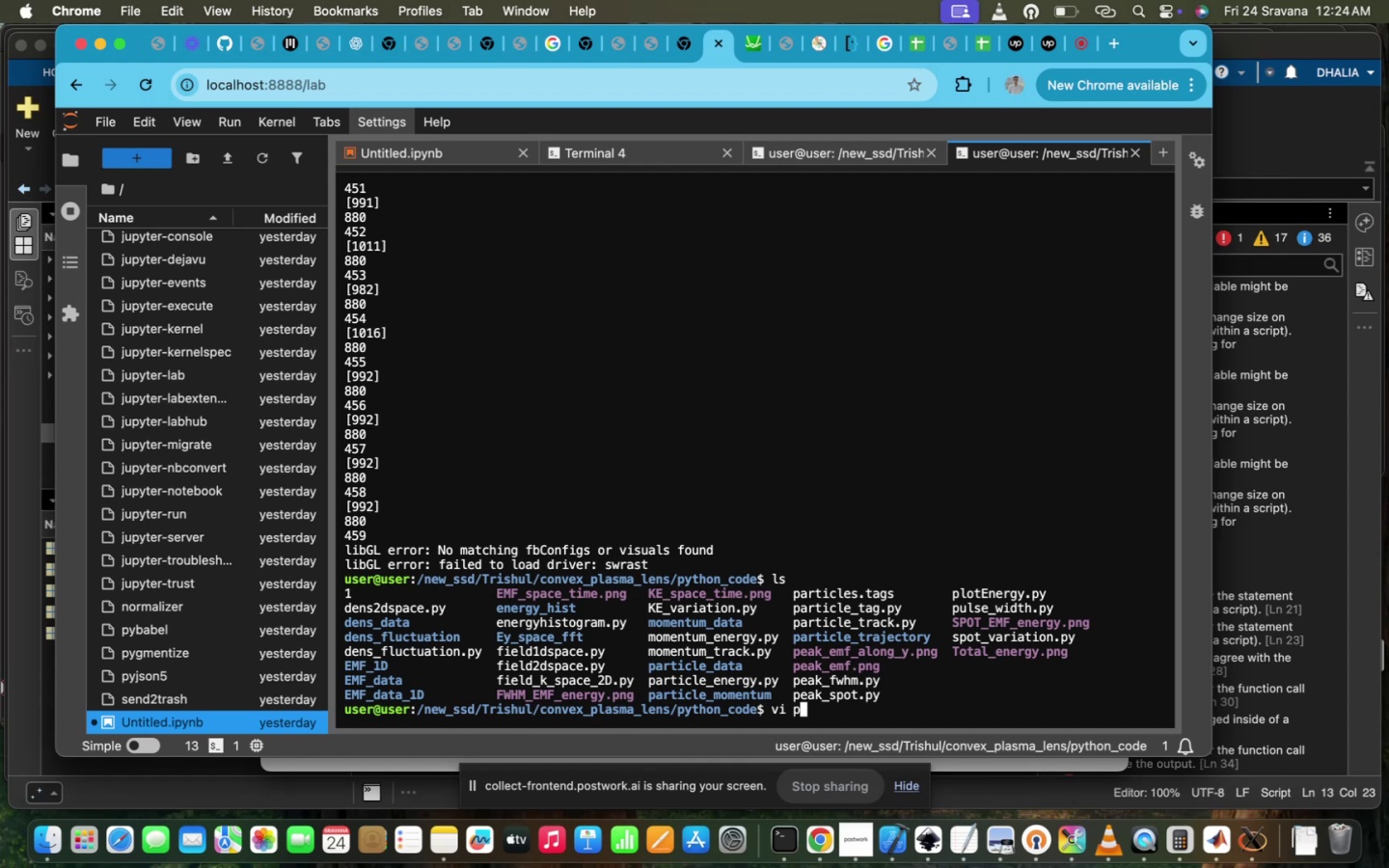 
key(U)
 